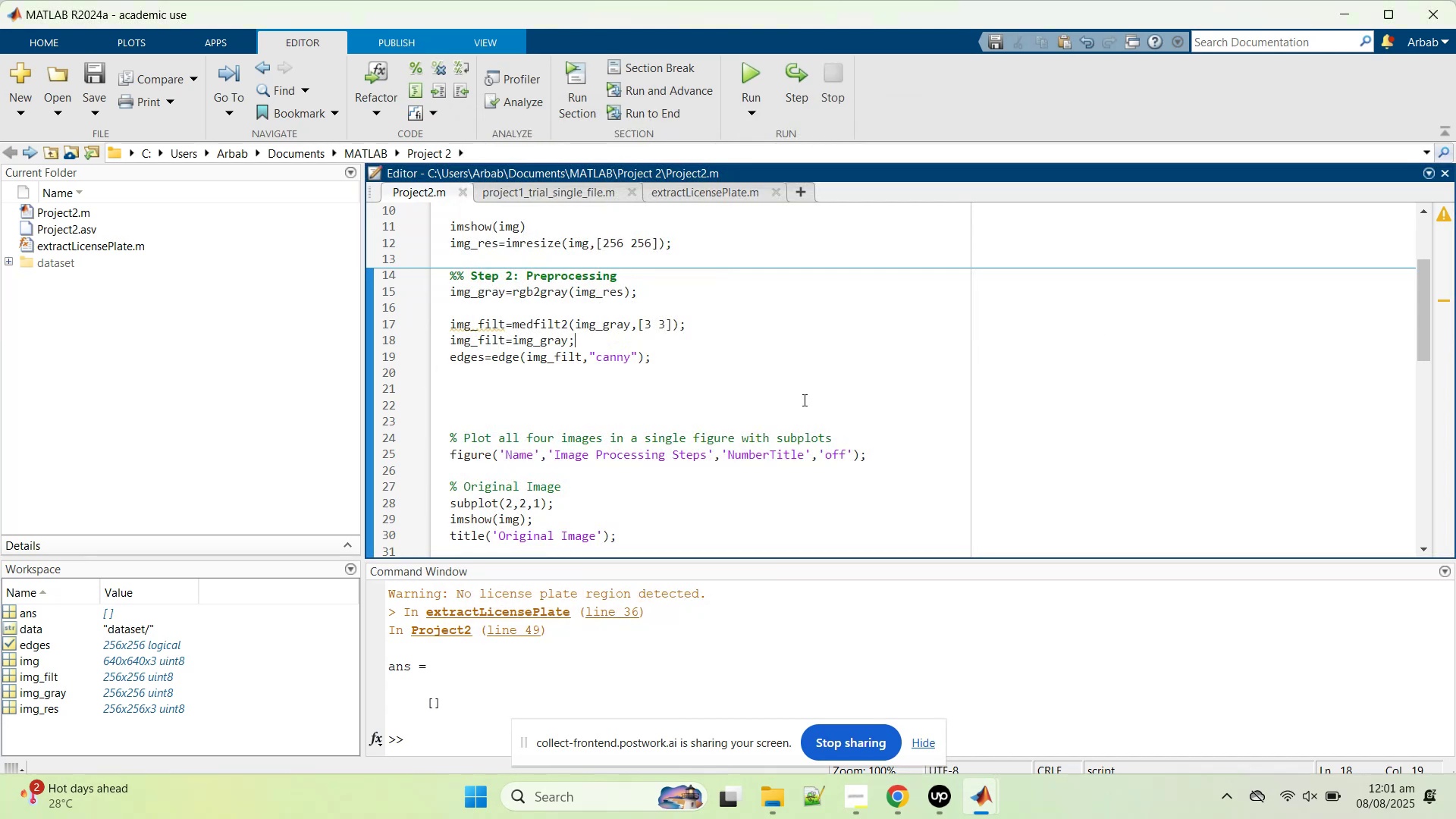 
scroll: coordinate [701, 431], scroll_direction: down, amount: 9.0
 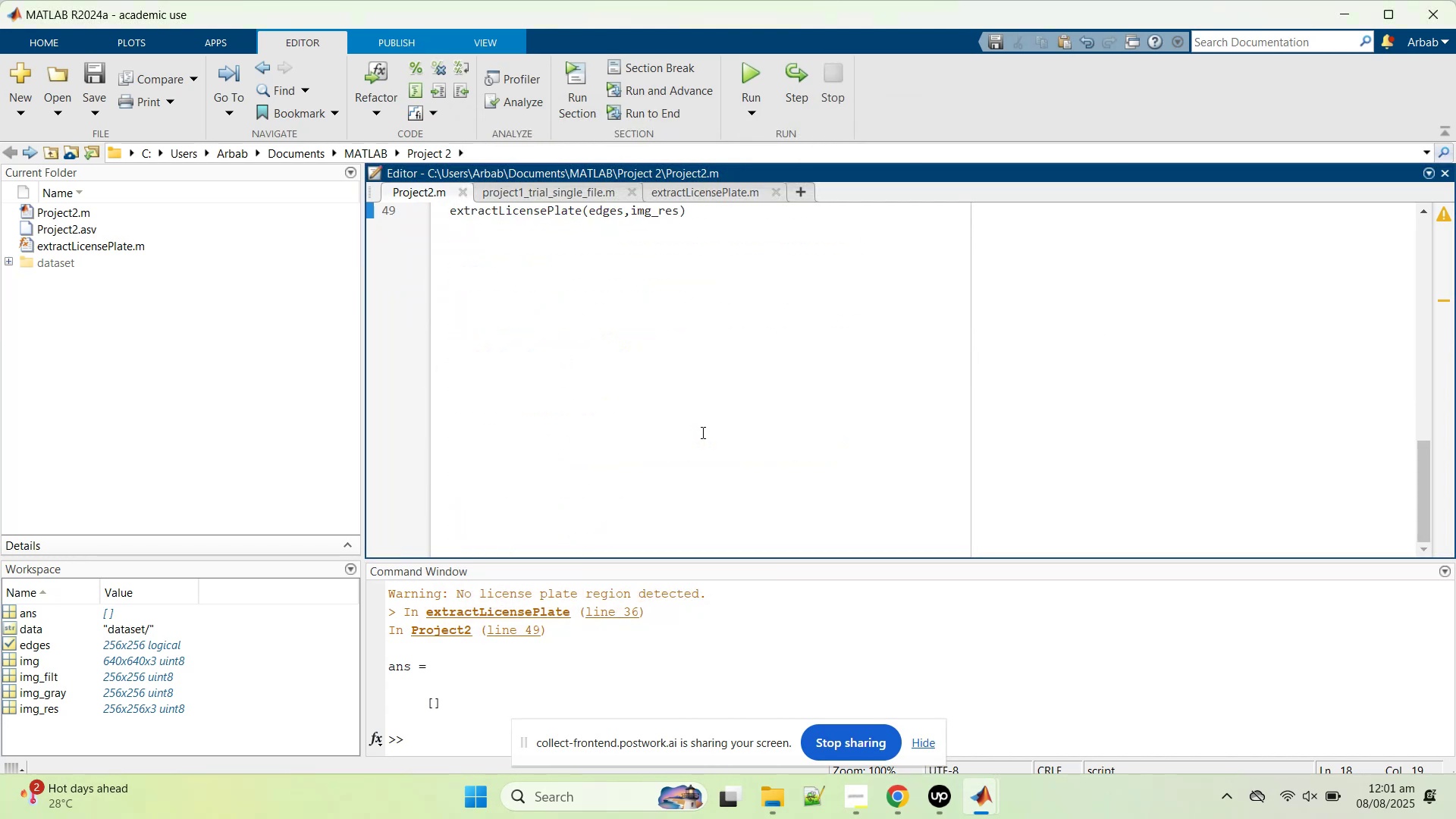 
scroll: coordinate [701, 432], scroll_direction: up, amount: 1.0
 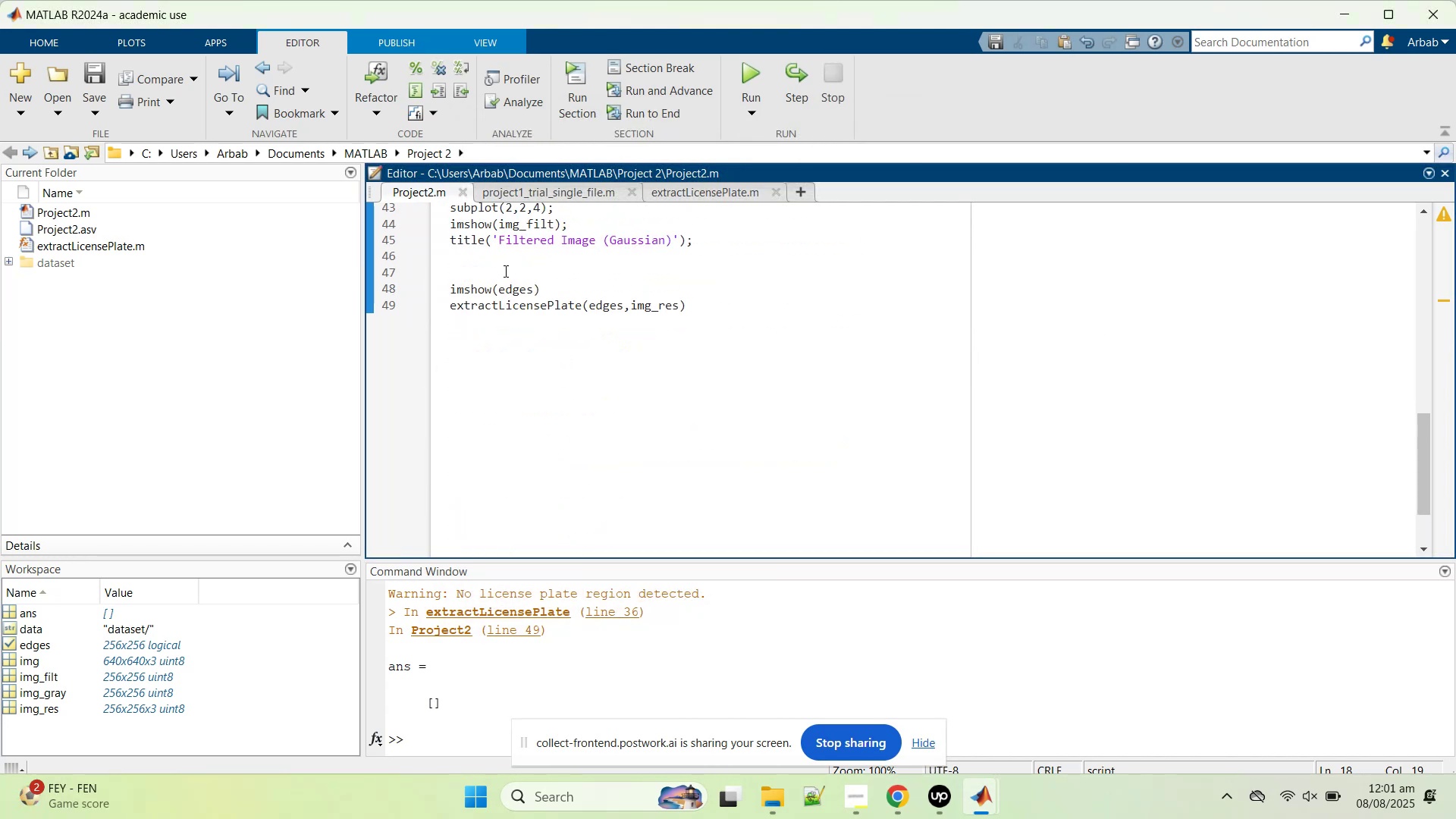 
left_click([503, 288])
 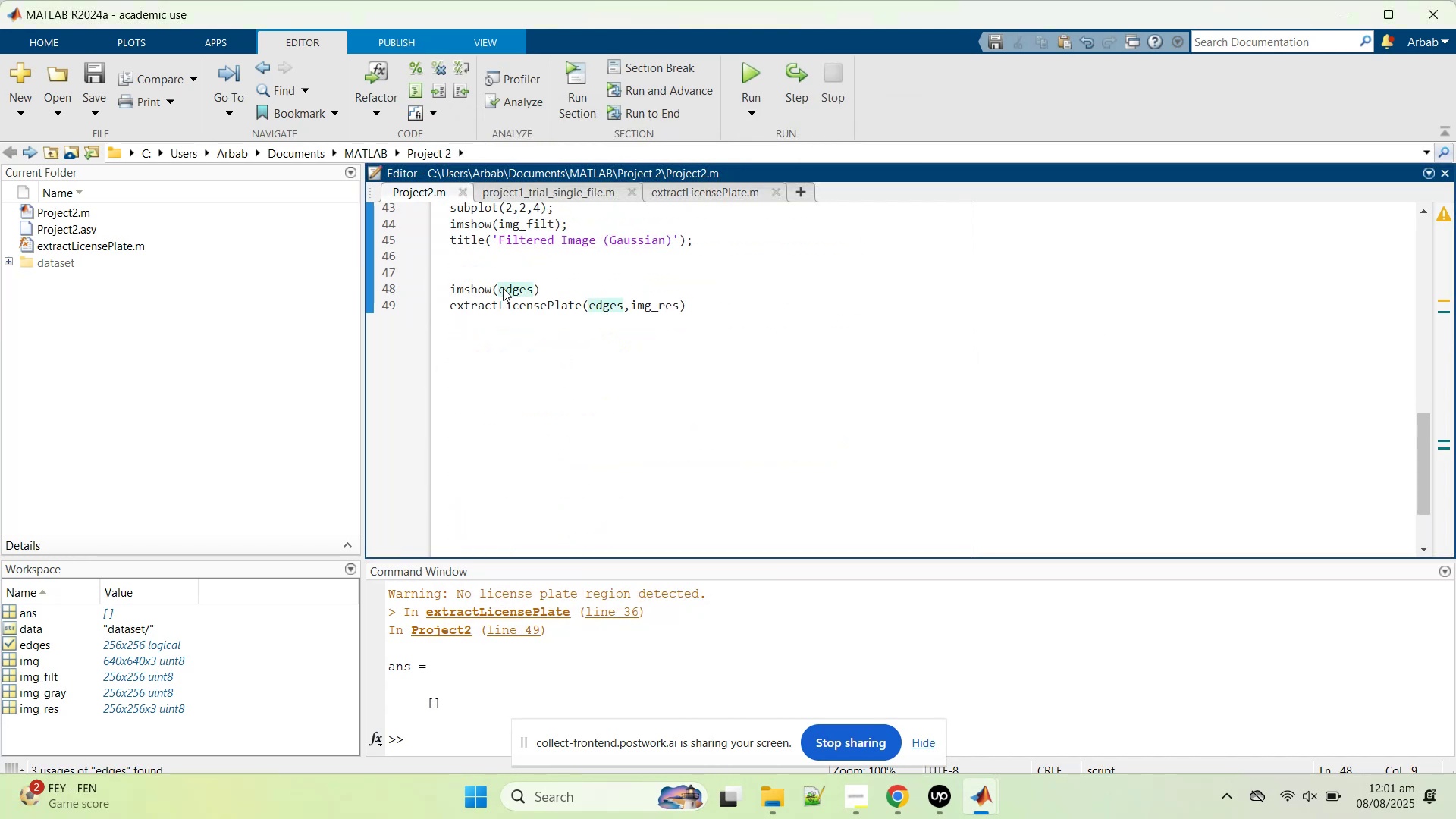 
key(Control+R)
 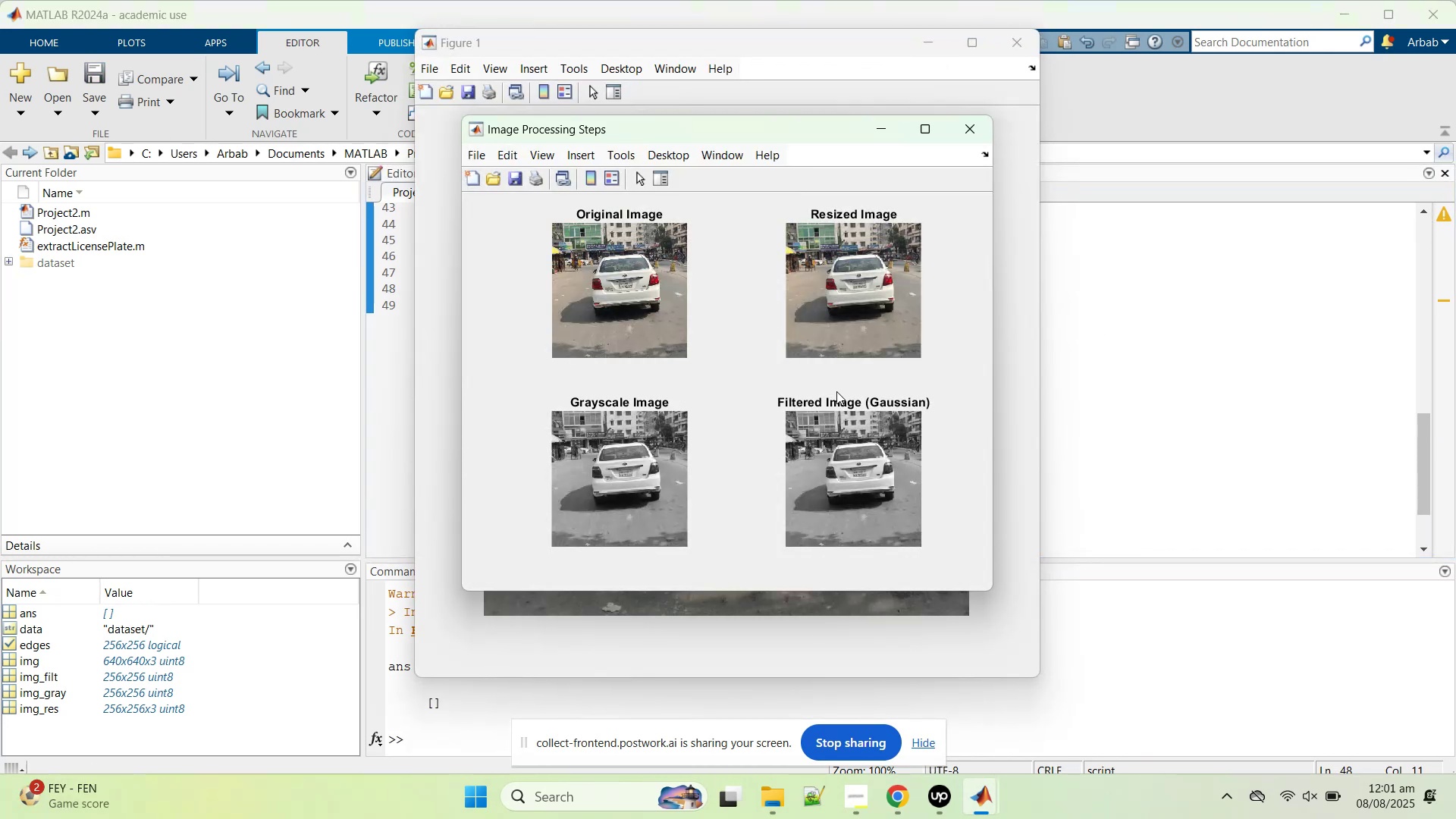 
left_click_drag(start_coordinate=[709, 121], to_coordinate=[608, 356])
 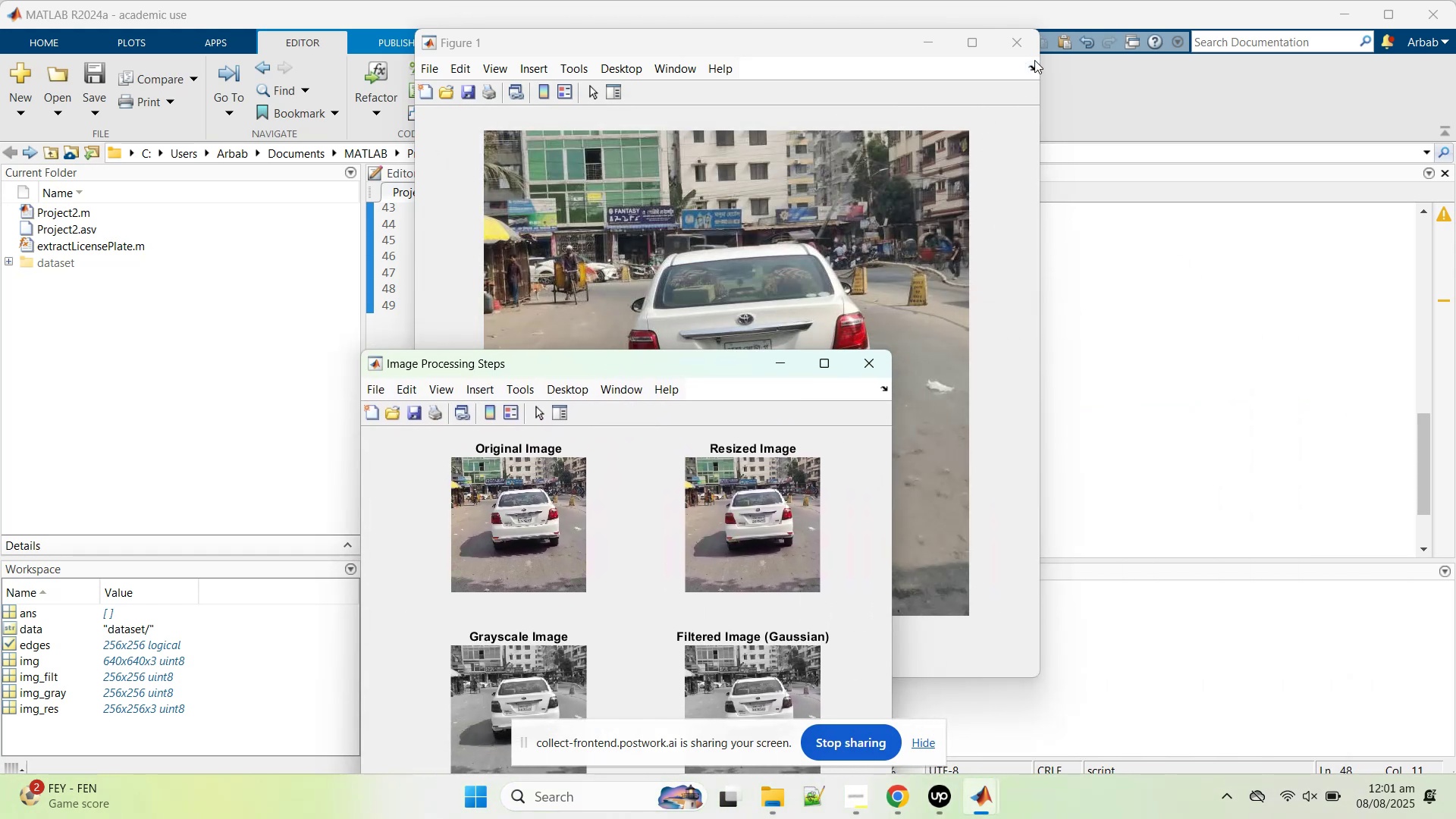 
left_click([1028, 49])
 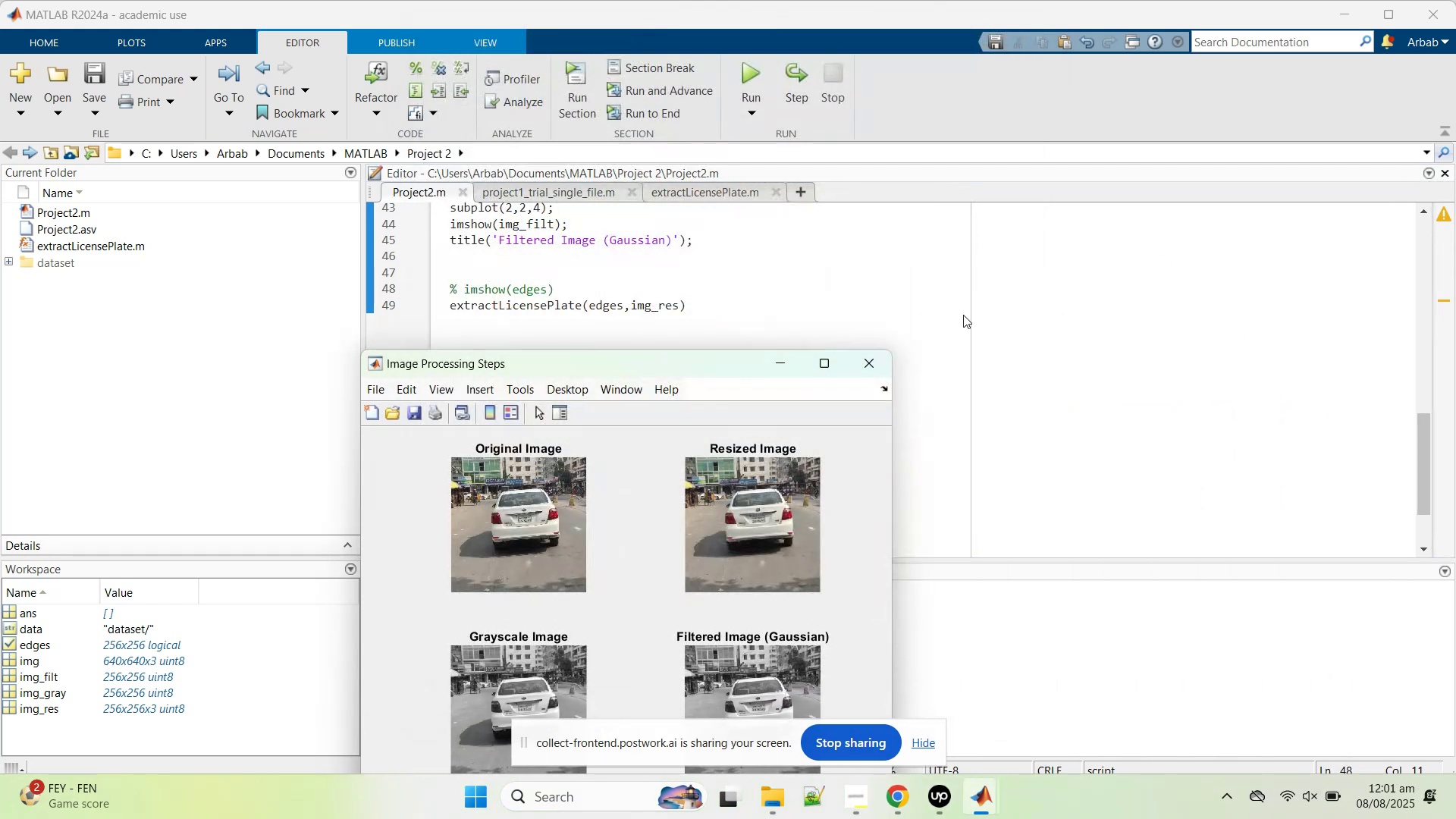 
left_click([969, 316])
 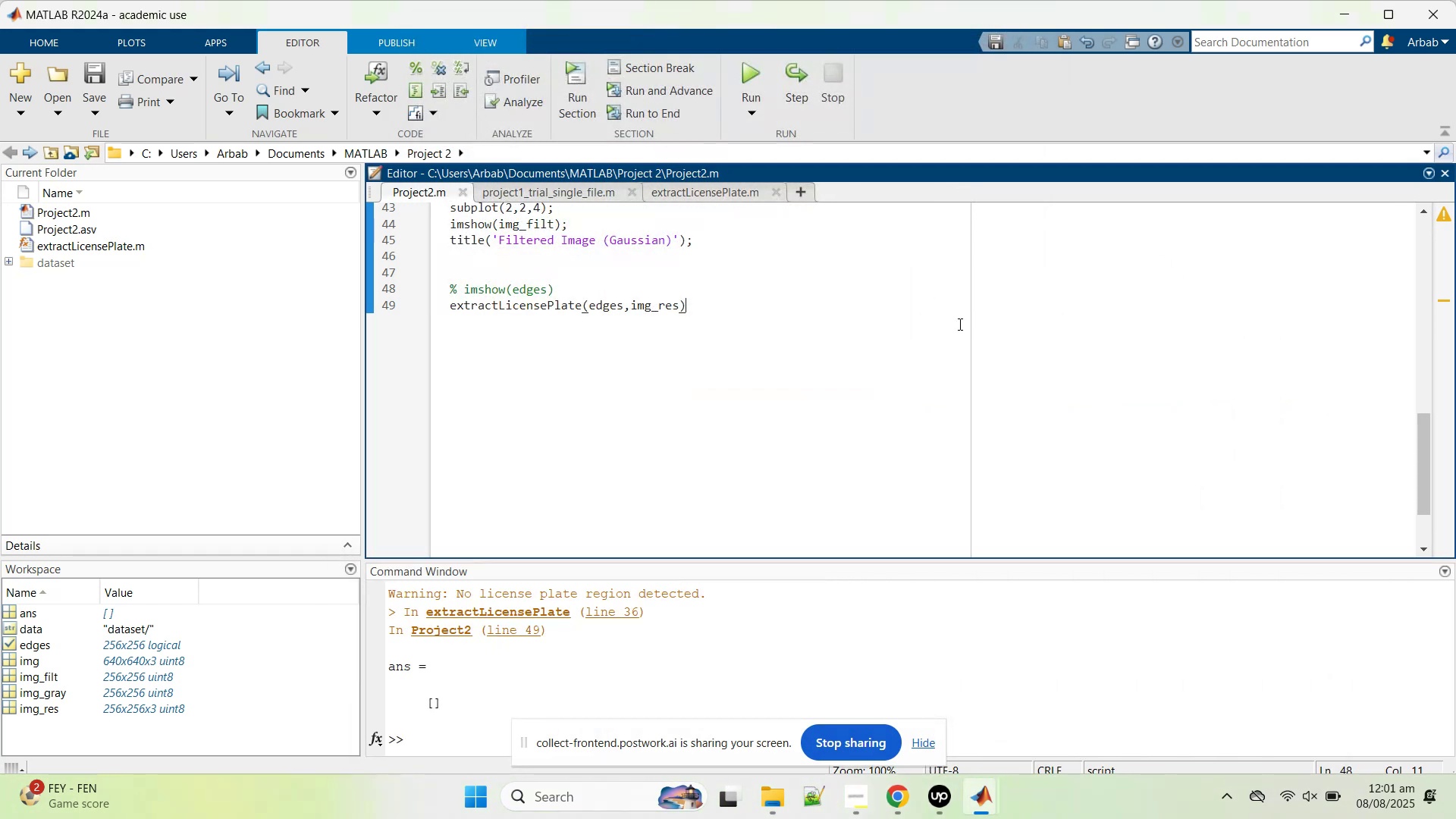 
scroll: coordinate [924, 352], scroll_direction: up, amount: 7.0
 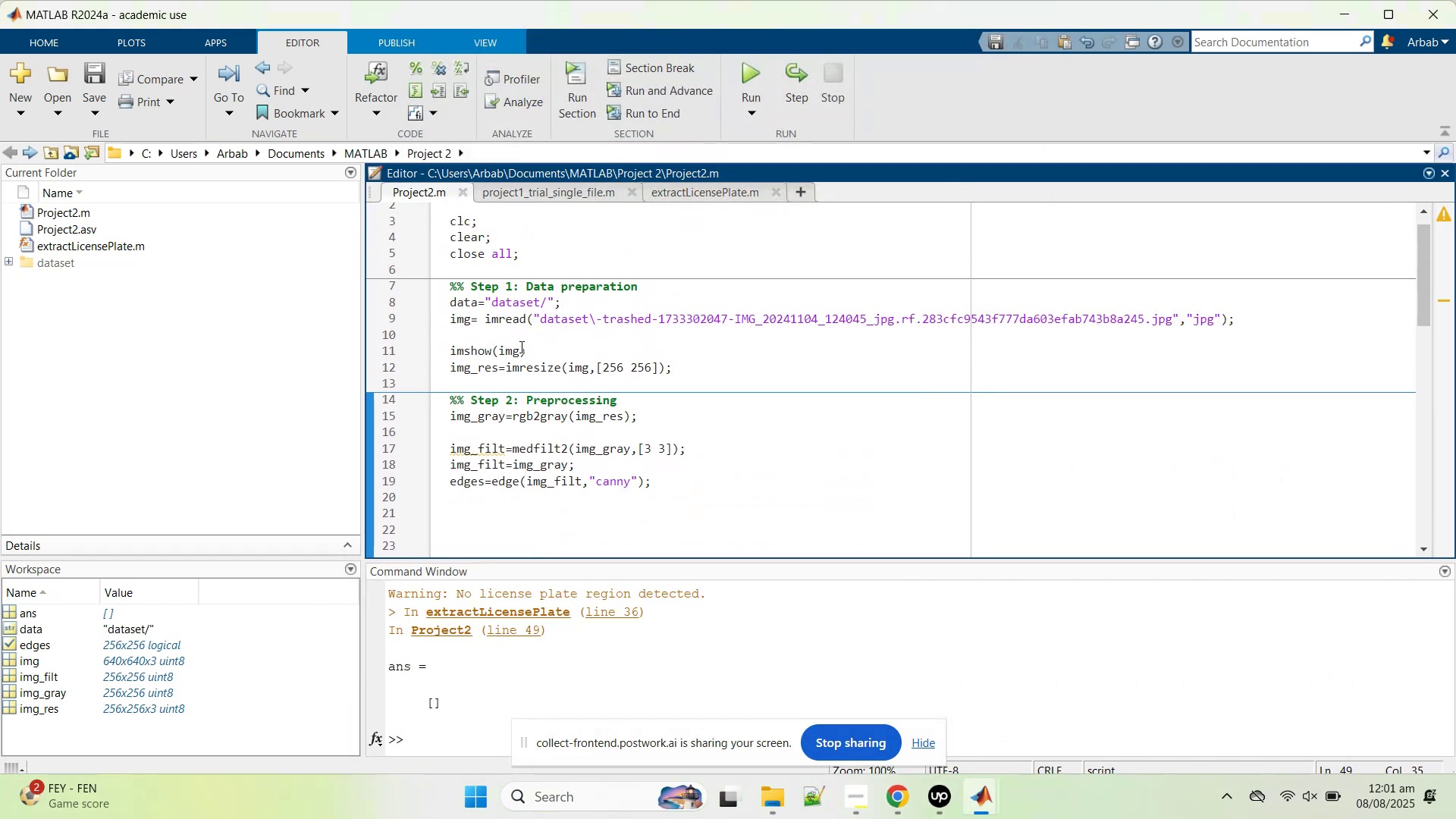 
left_click_drag(start_coordinate=[539, 344], to_coordinate=[382, 345])
 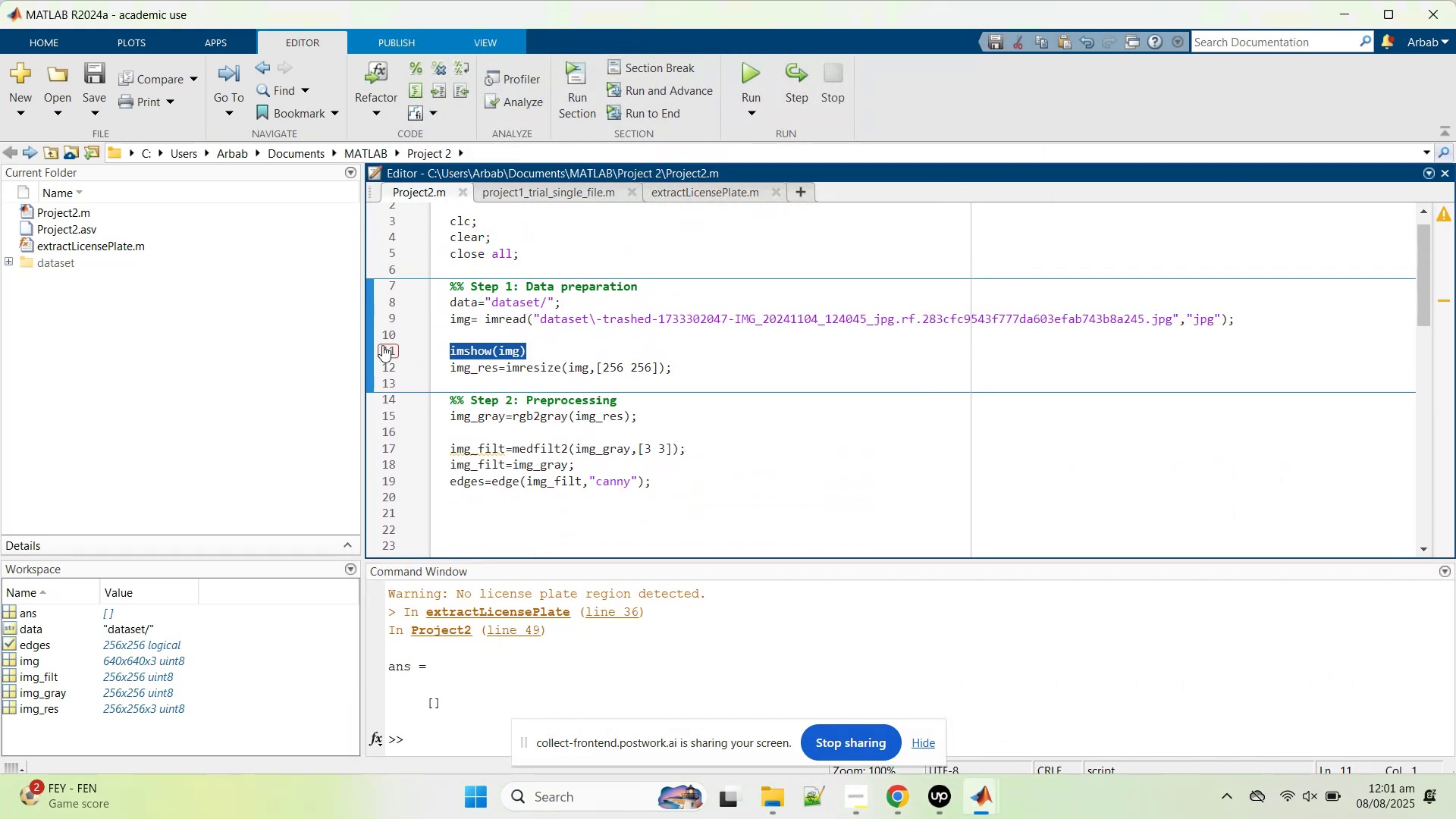 
key(Backspace)
 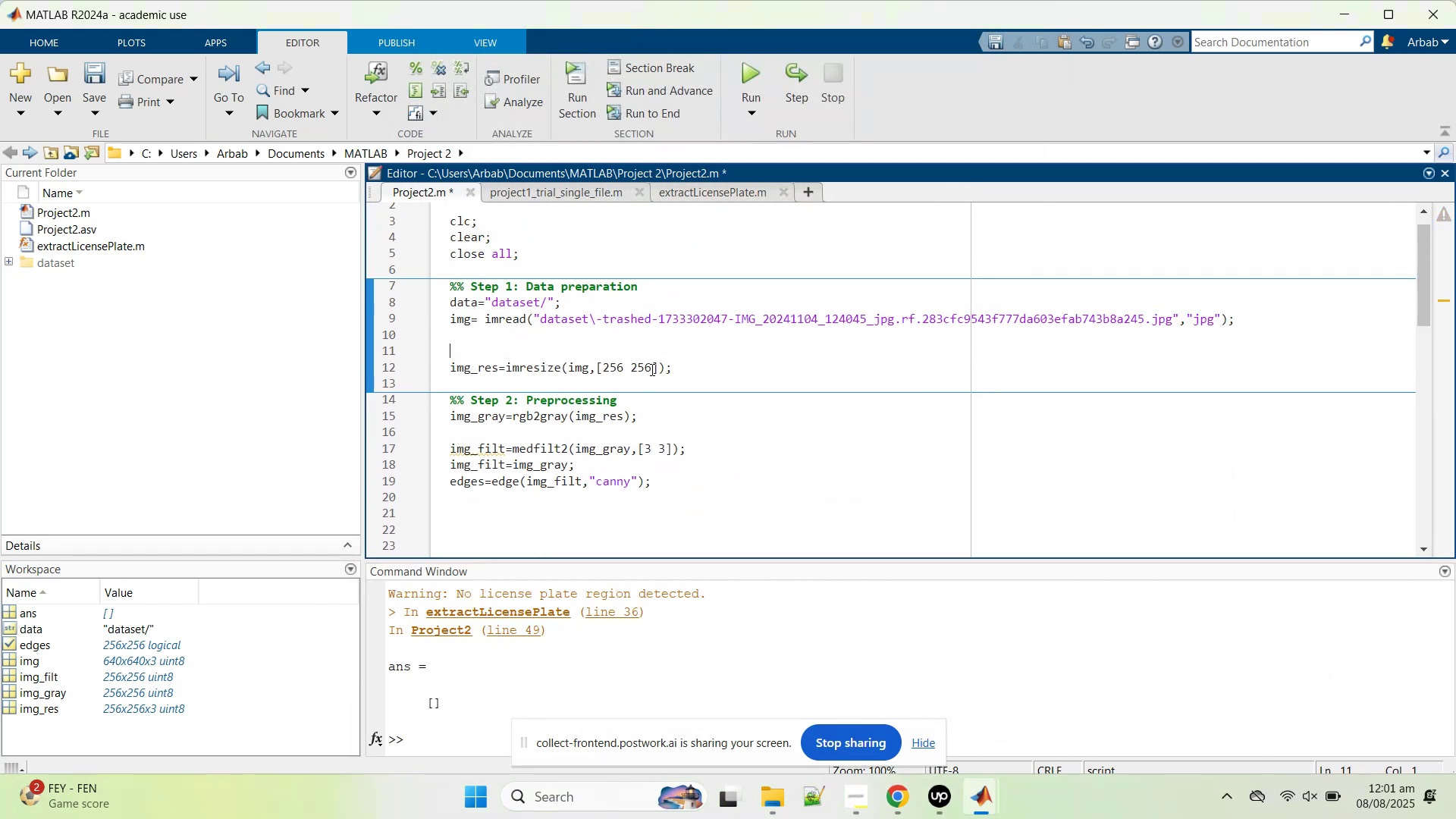 
scroll: coordinate [651, 369], scroll_direction: down, amount: 7.0
 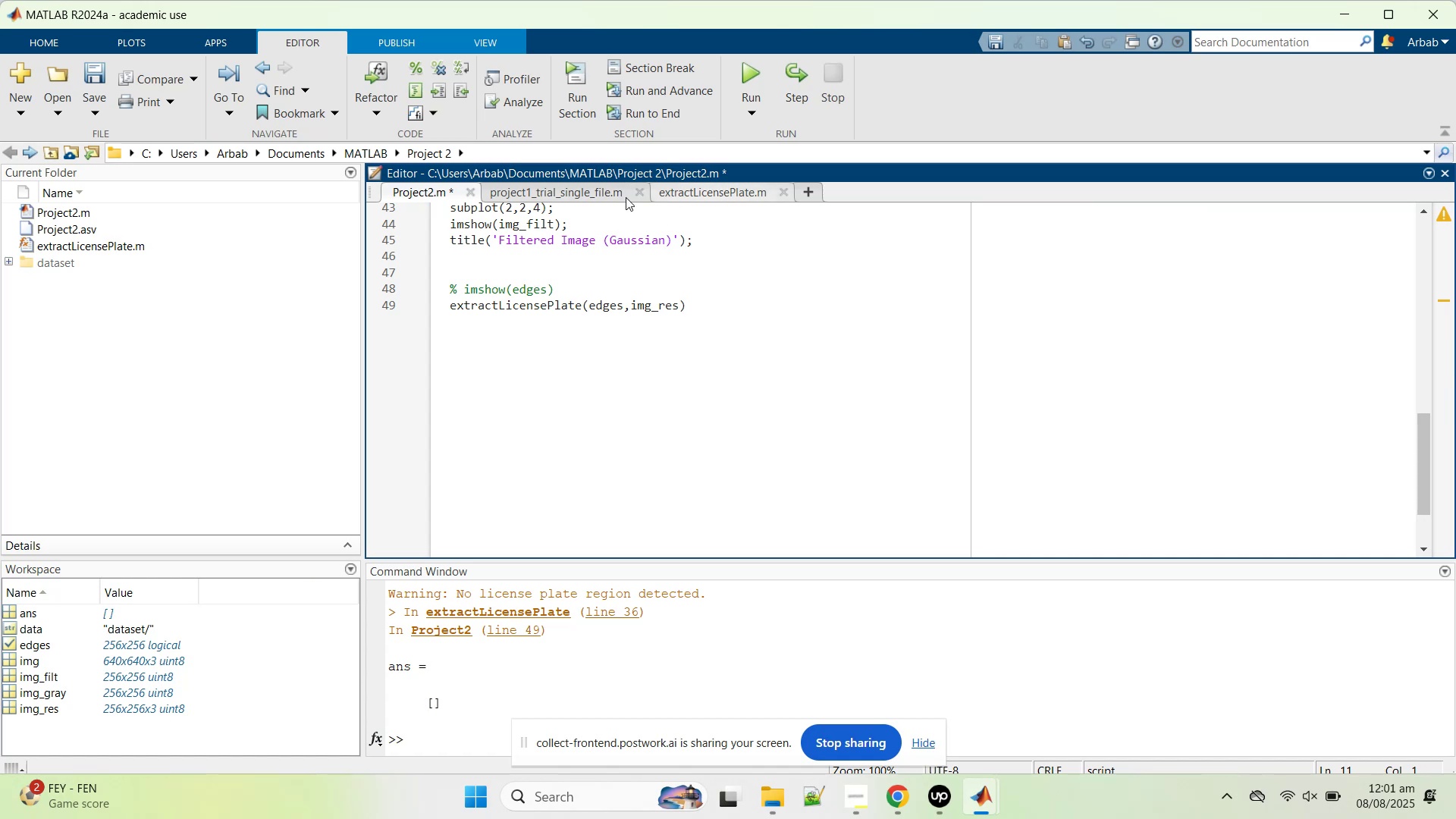 
left_click([582, 194])
 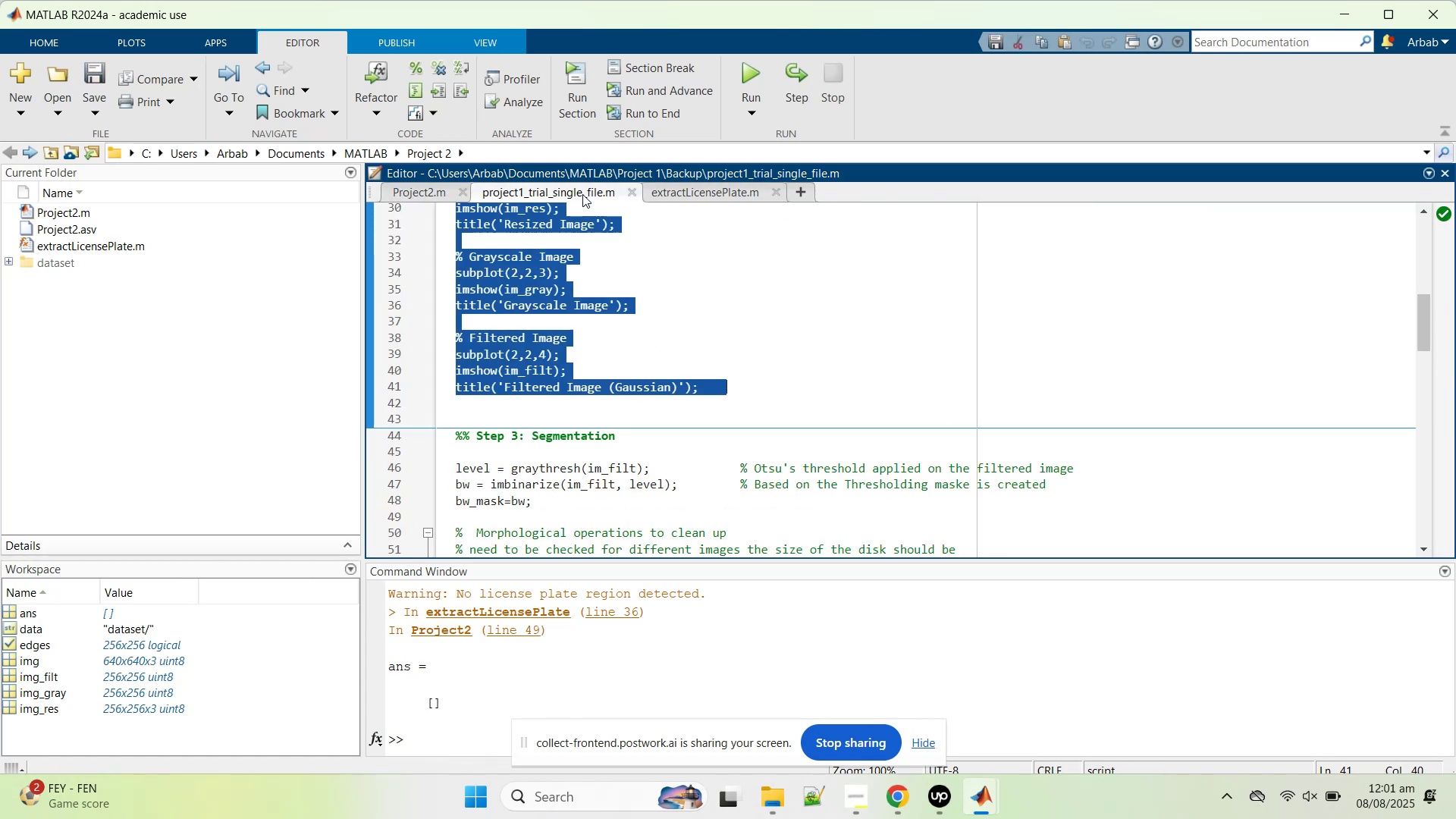 
middle_click([582, 194])
 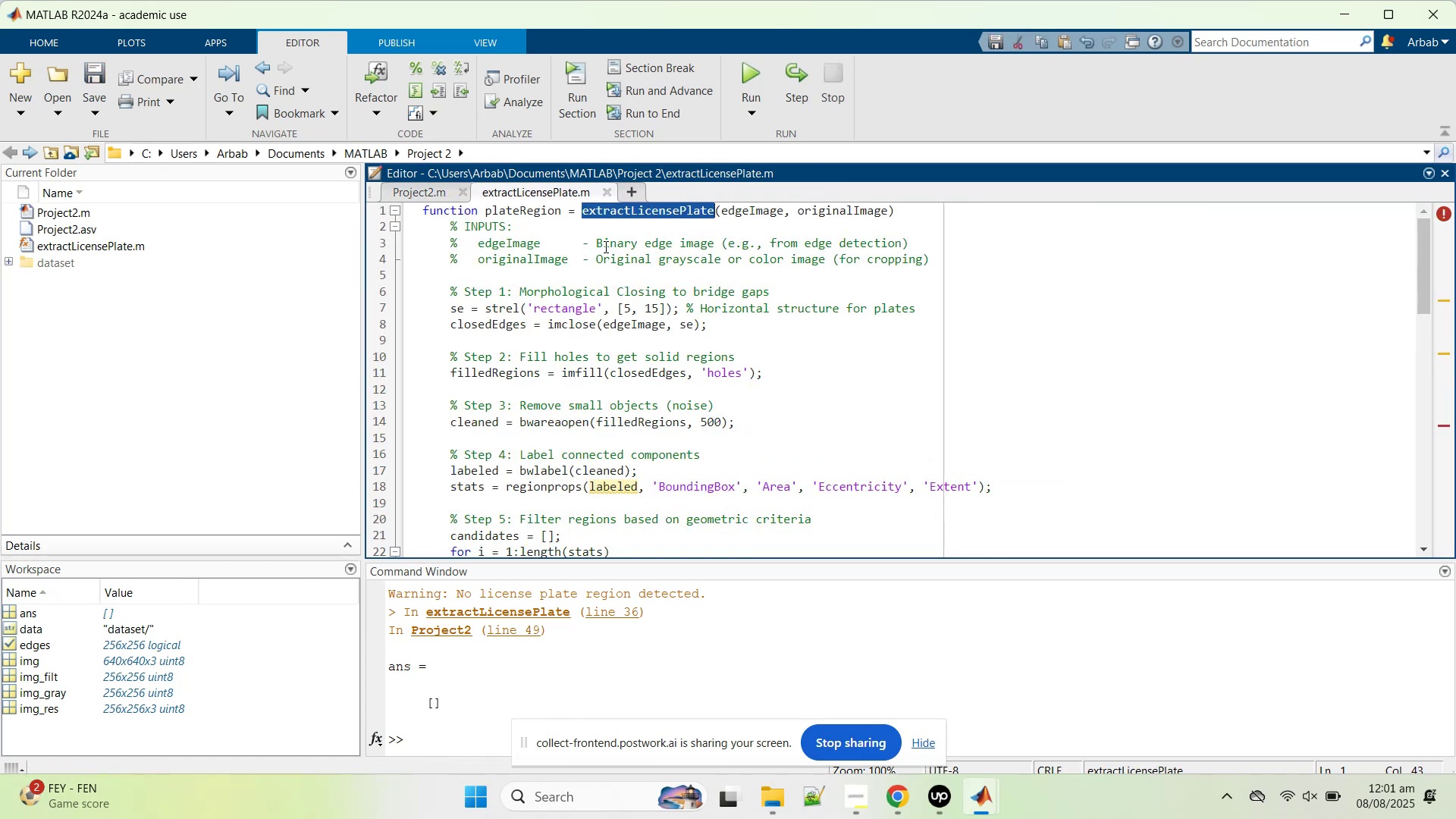 
scroll: coordinate [703, 363], scroll_direction: up, amount: 2.0
 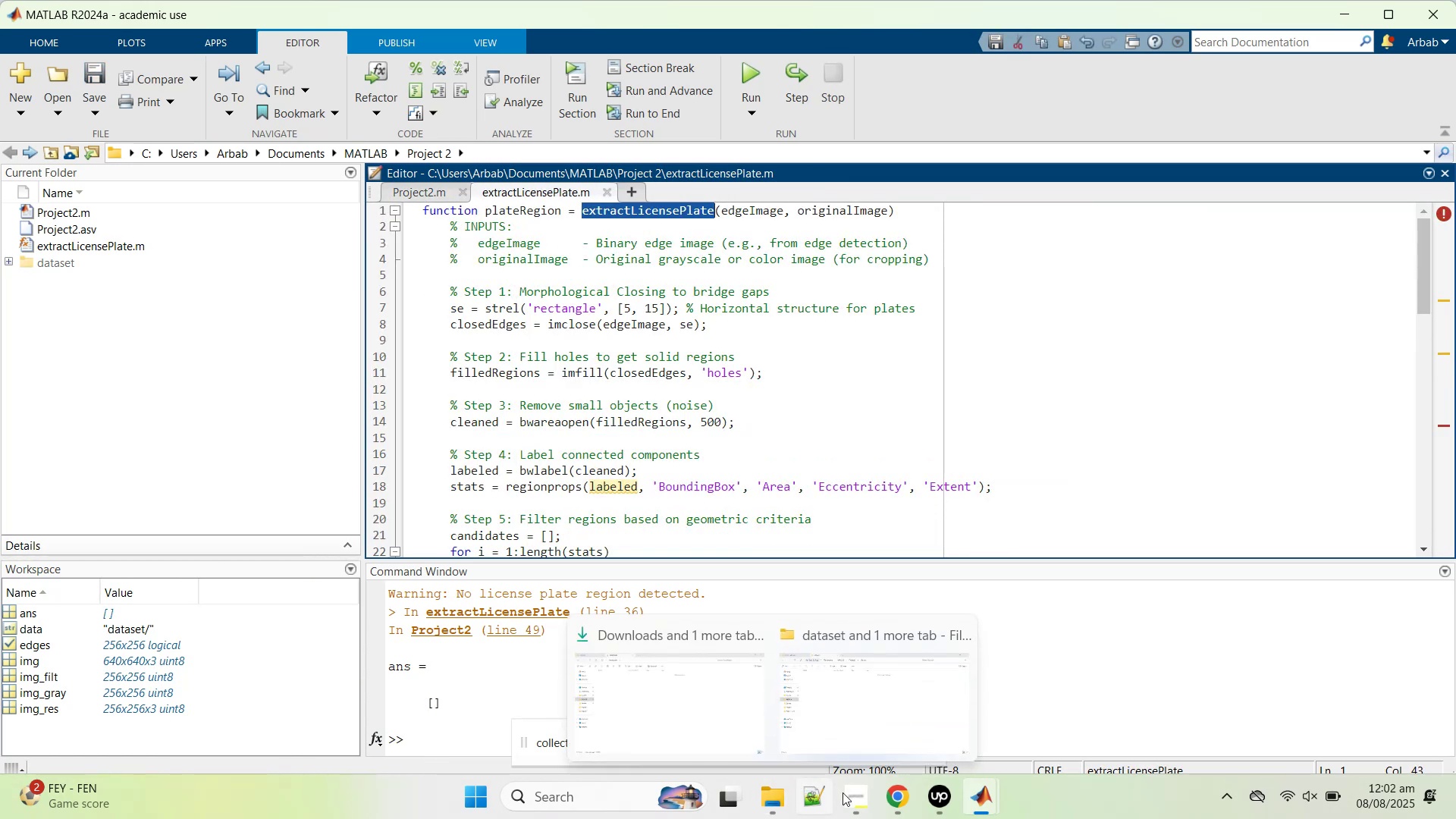 
left_click([824, 704])
 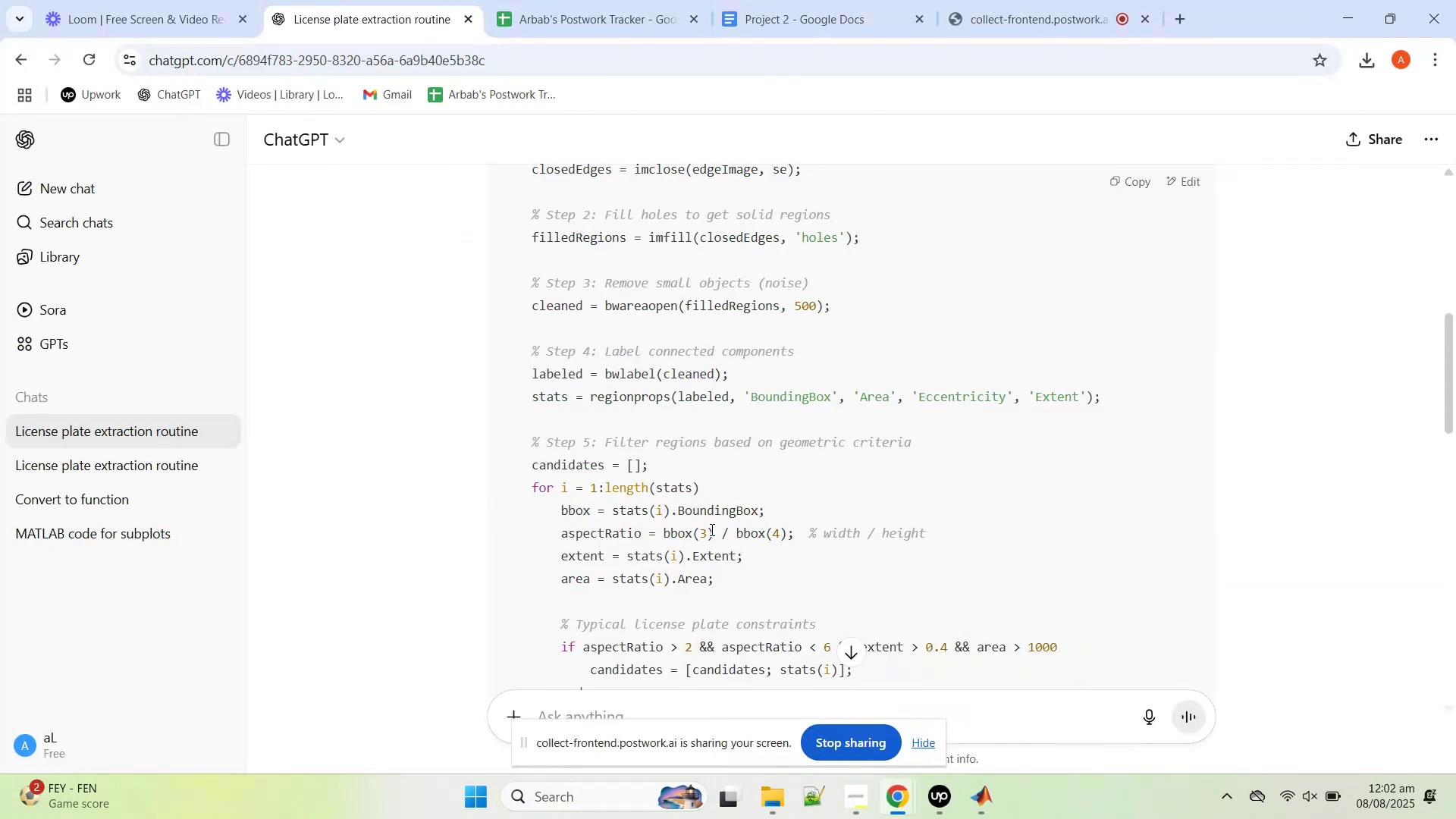 
scroll: coordinate [693, 532], scroll_direction: down, amount: 7.0
 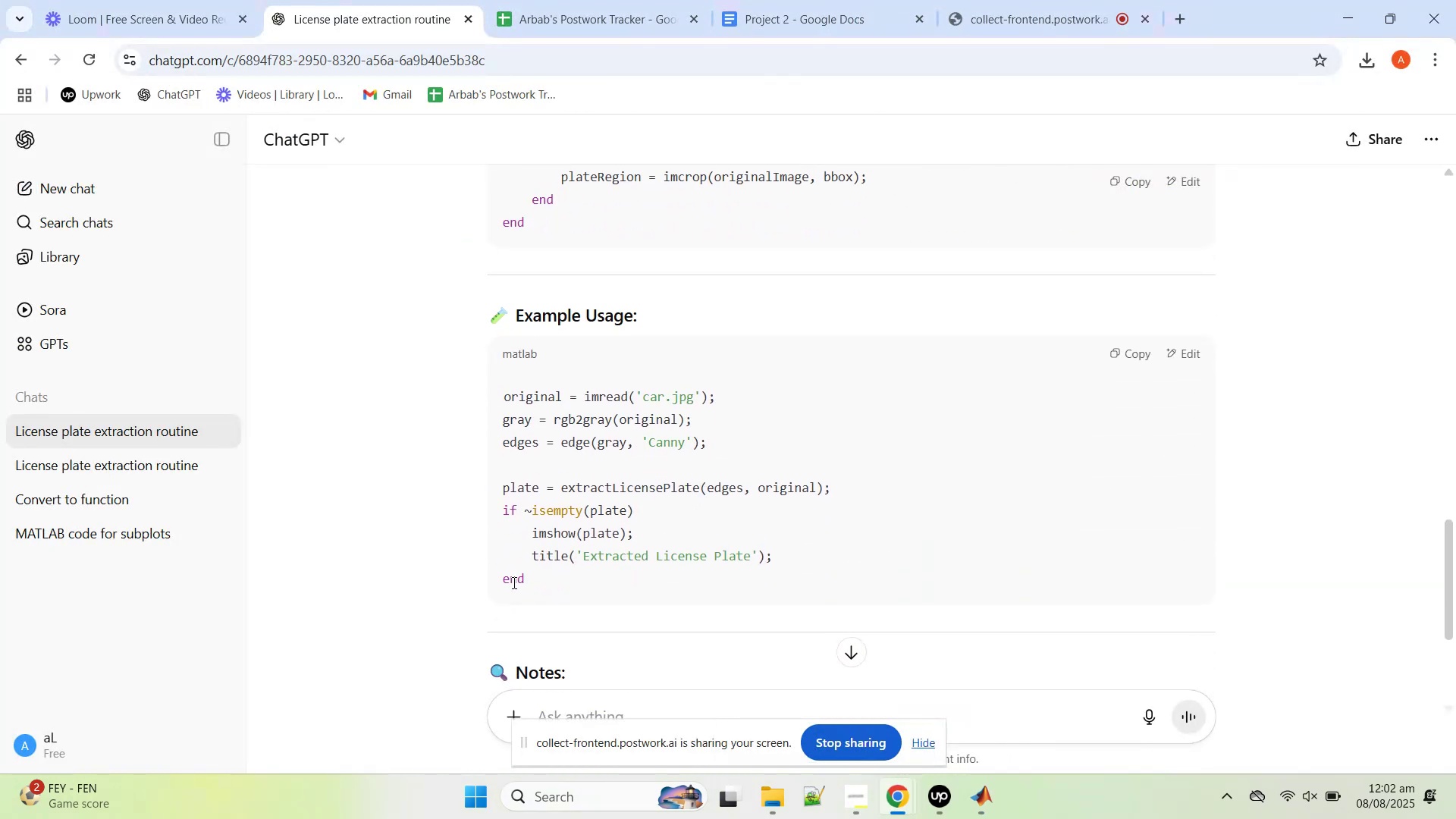 
left_click_drag(start_coordinate=[548, 584], to_coordinate=[503, 513])
 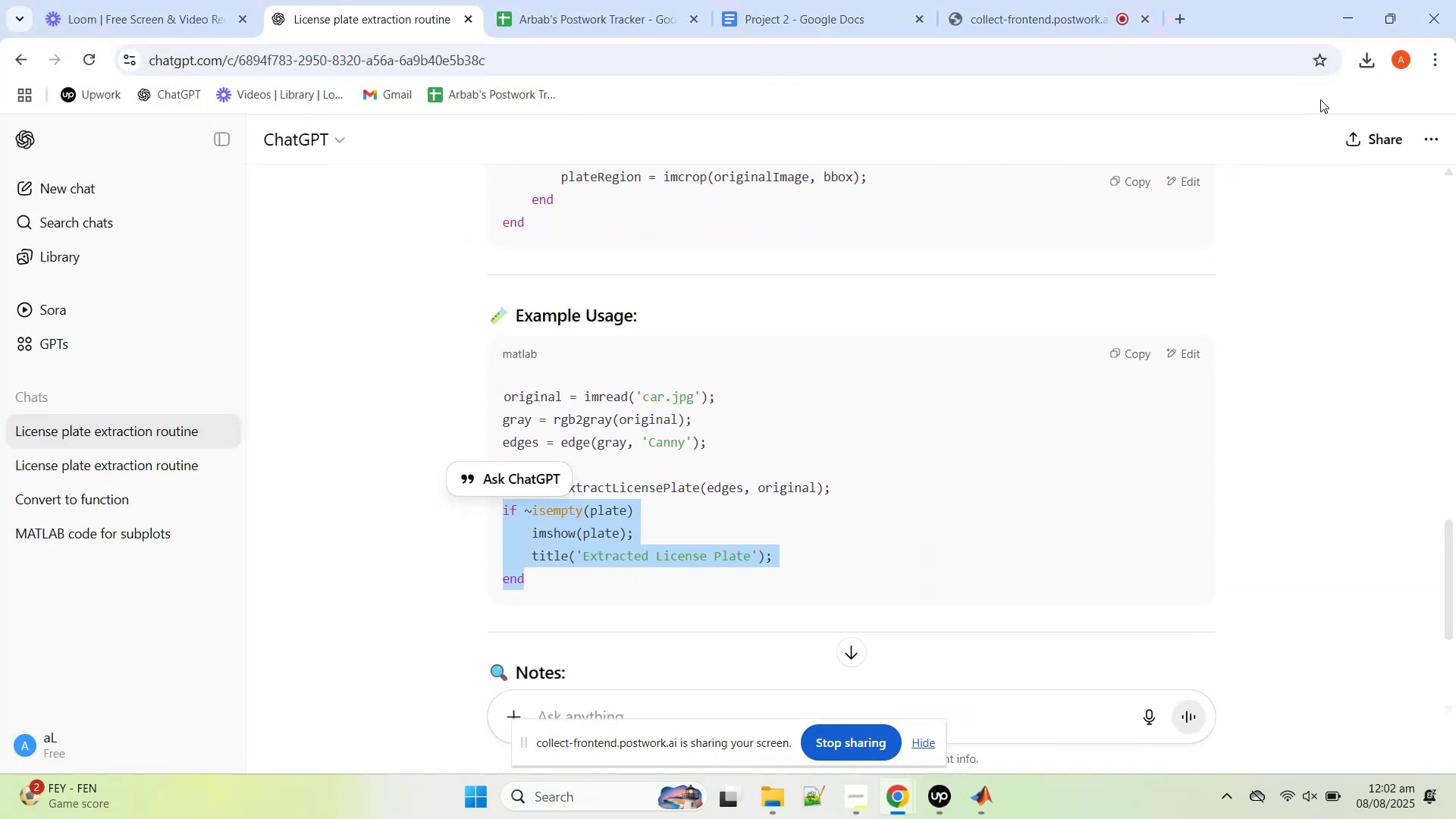 
key(Control+C)
 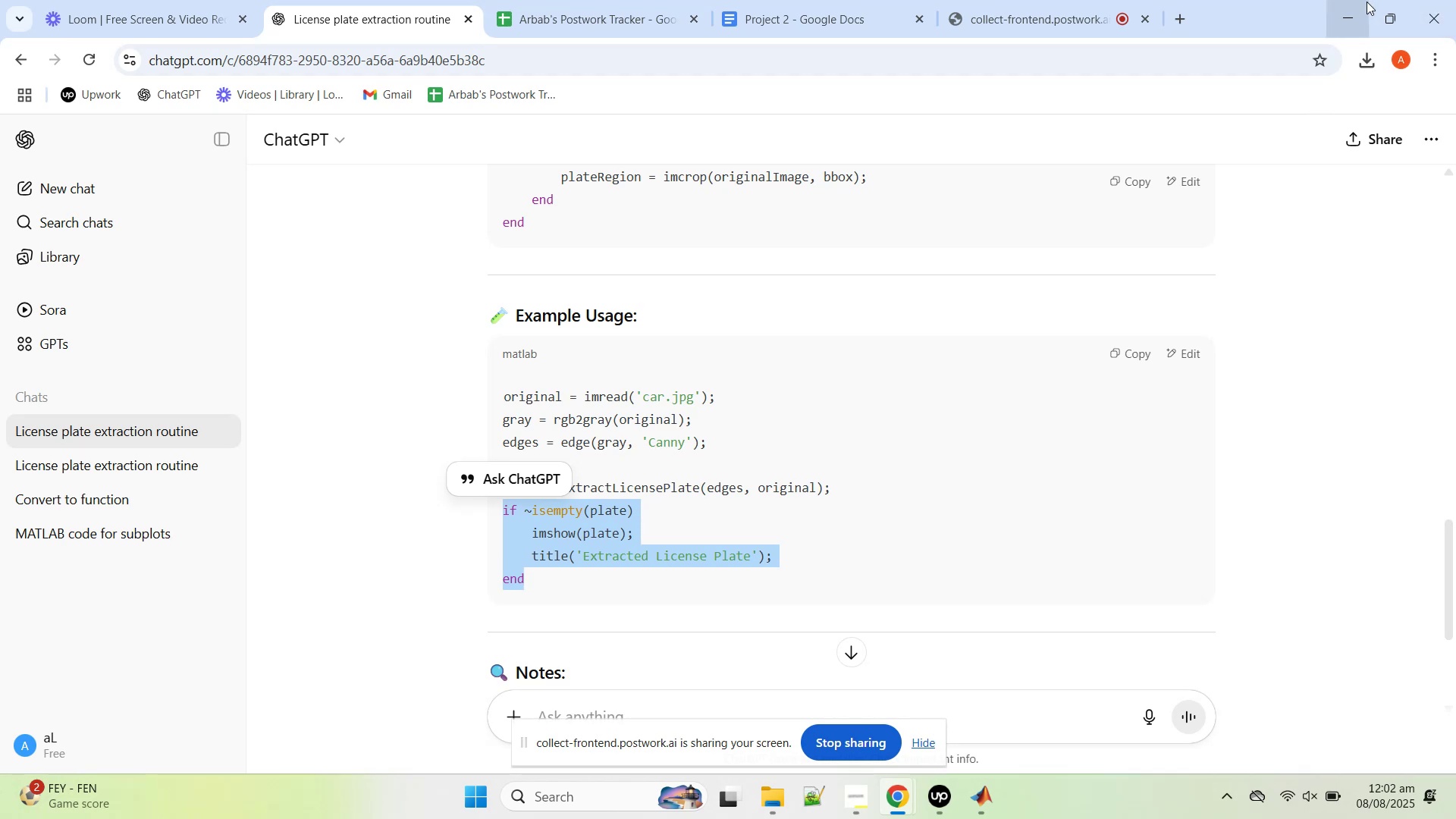 
left_click([1351, 1])
 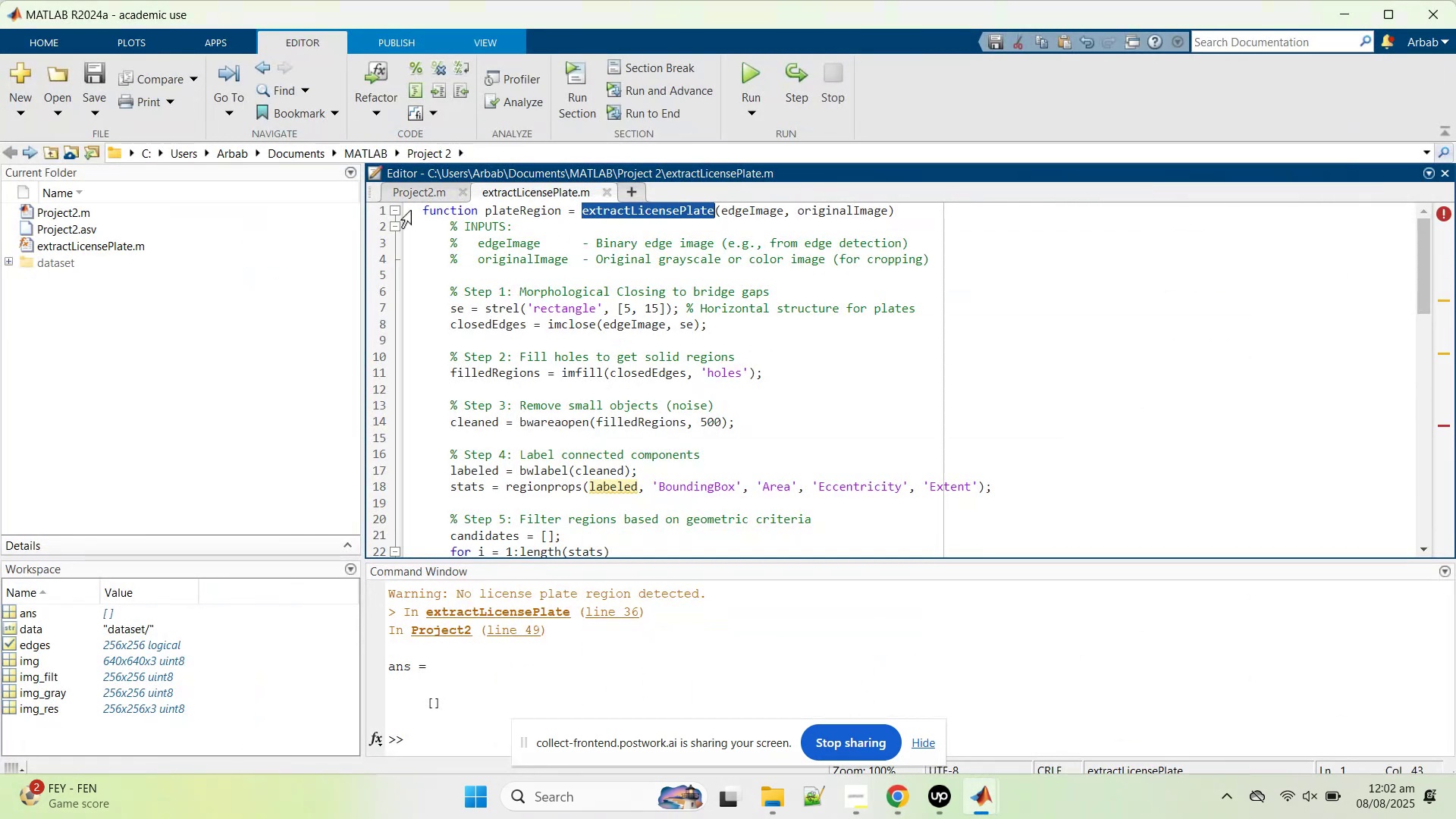 
left_click([411, 196])
 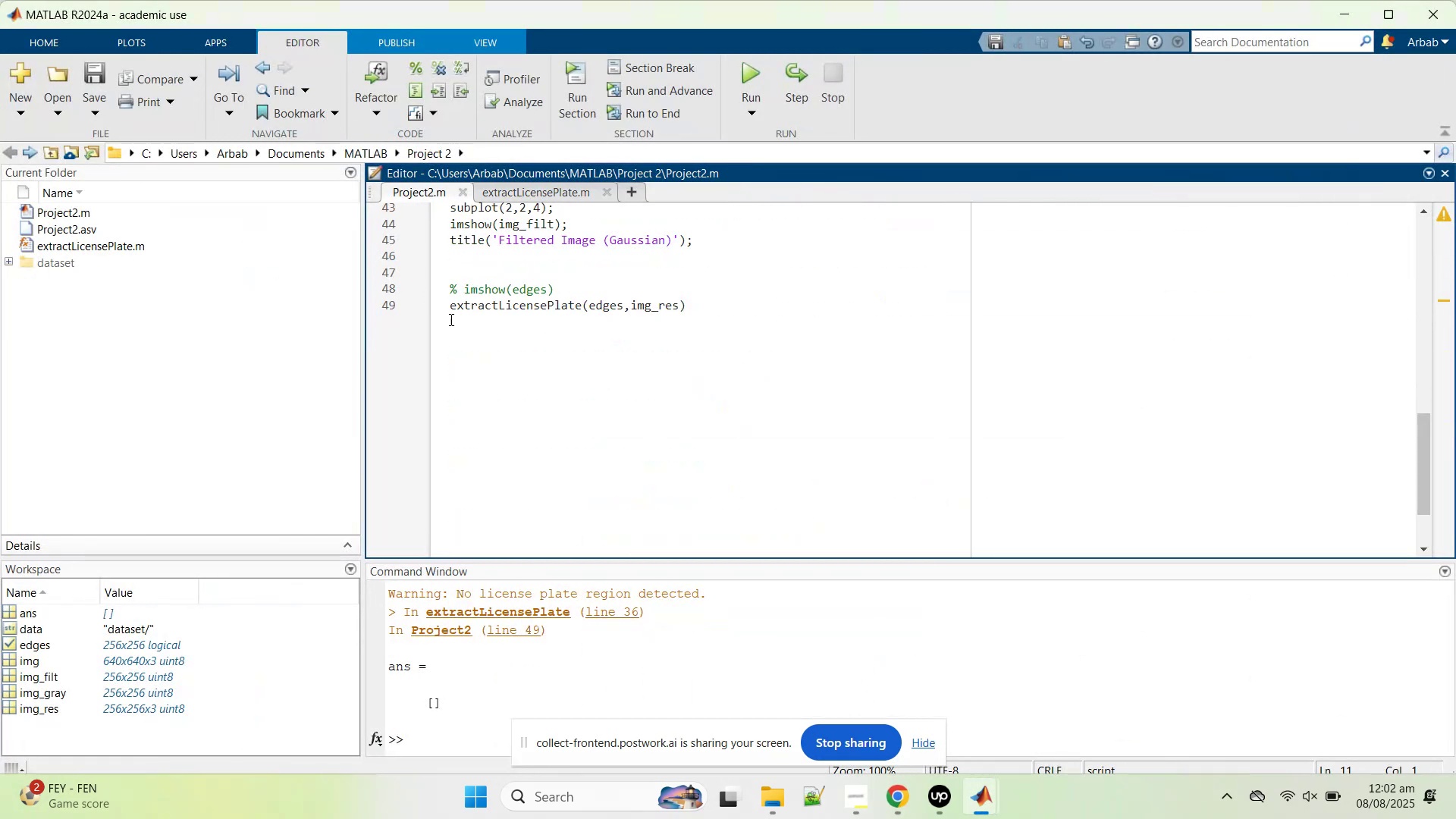 
left_click([447, 312])
 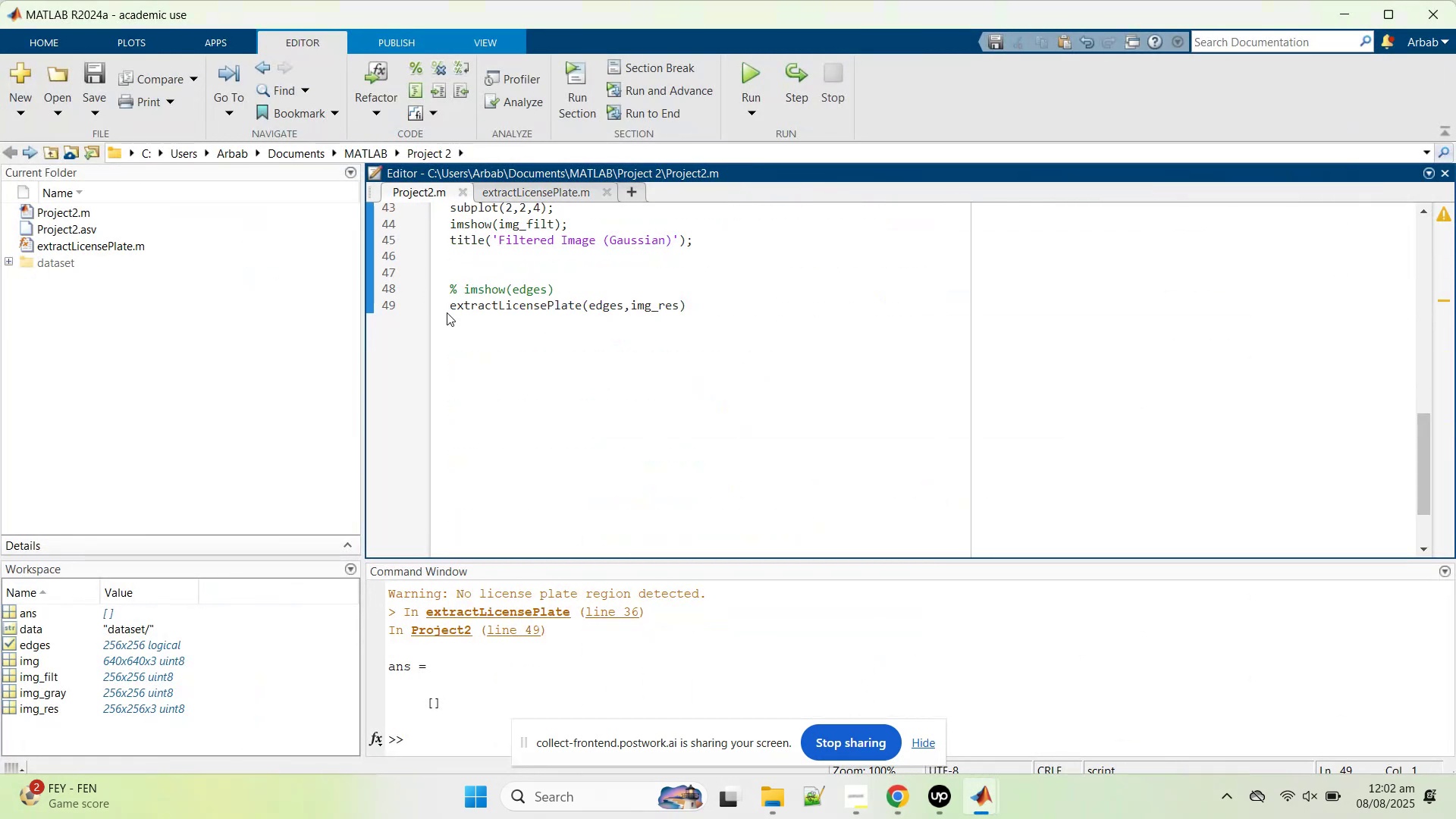 
type(plate=)
 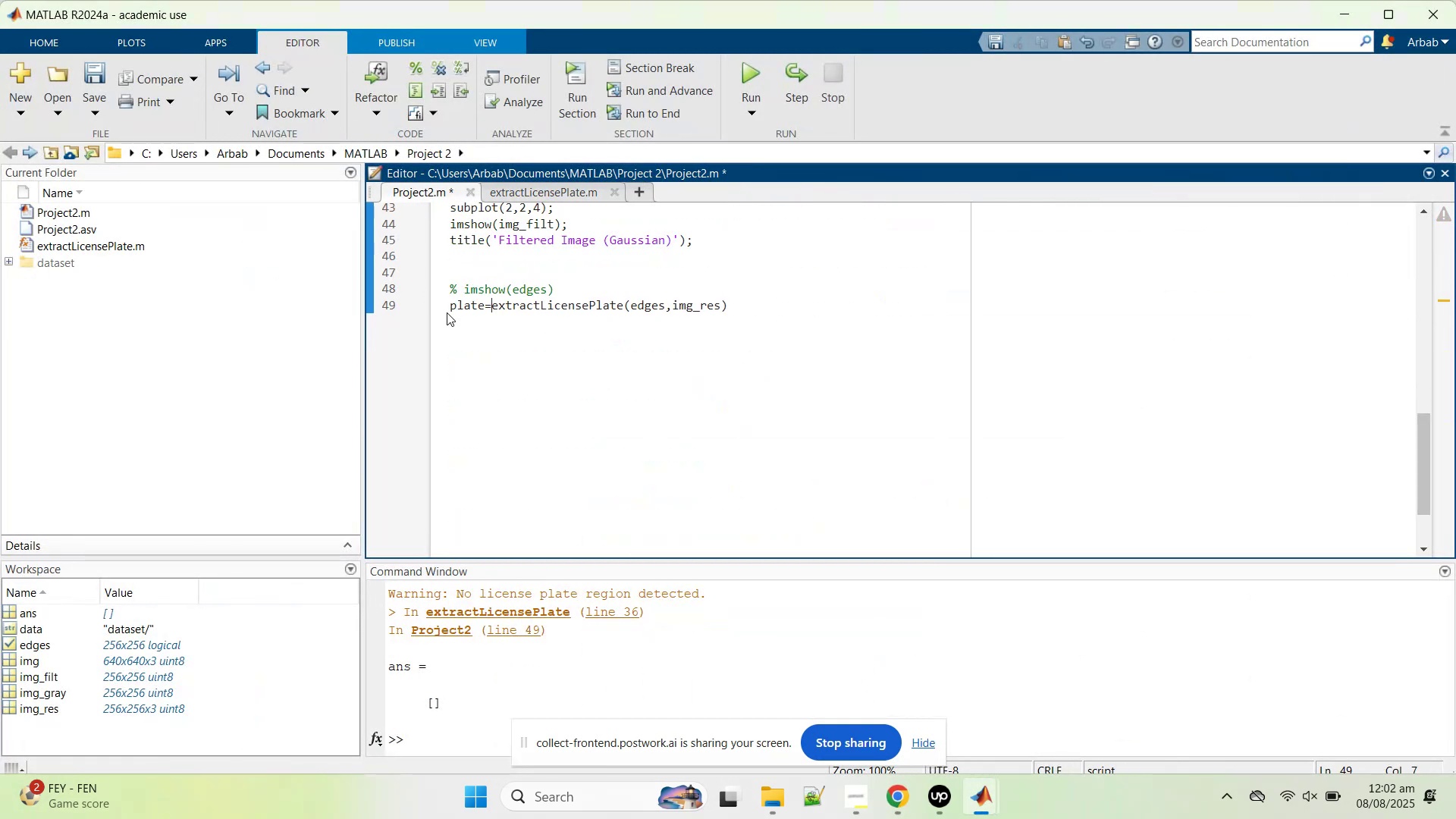 
key(ArrowDown)
 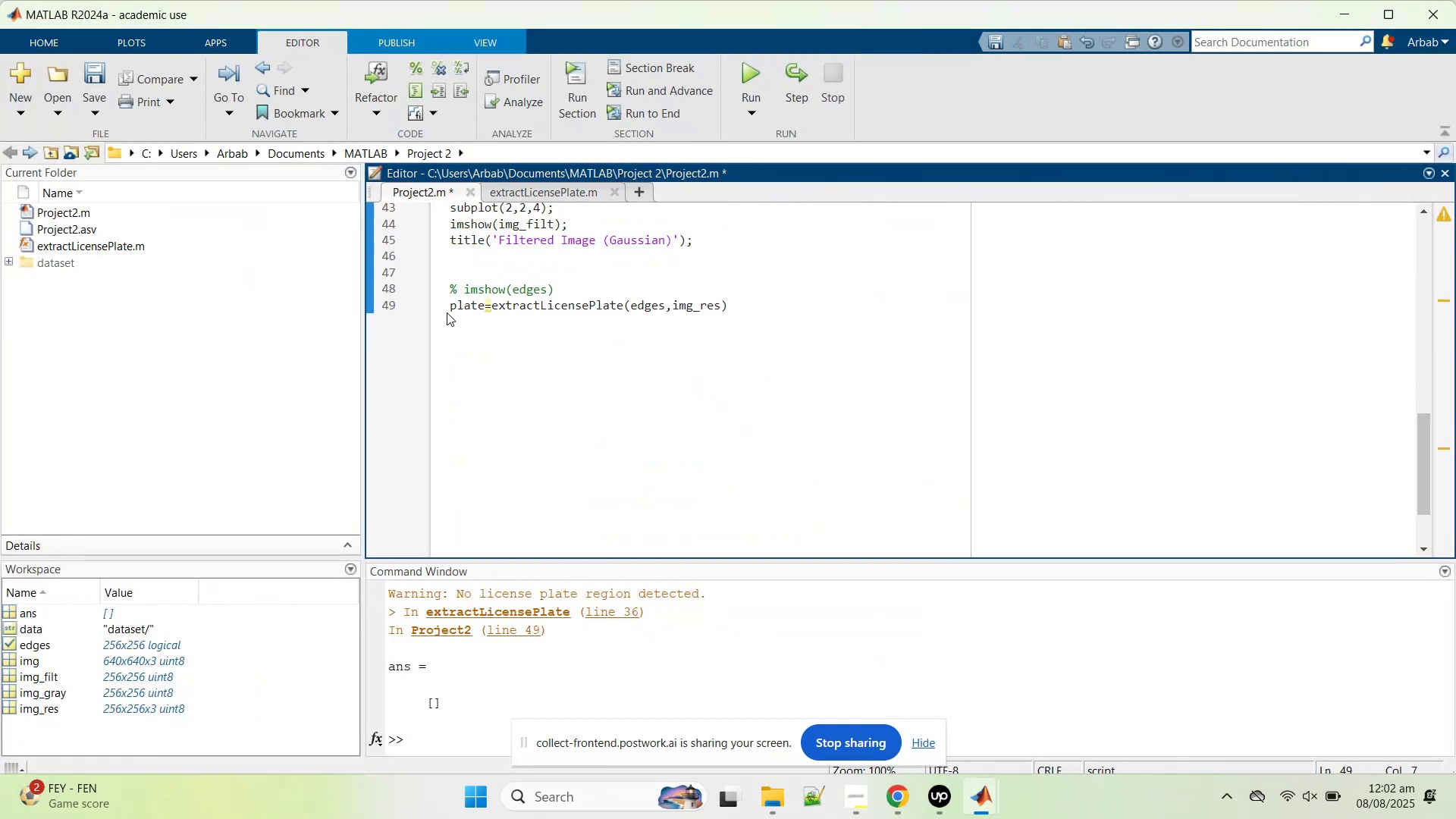 
key(ArrowDown)
 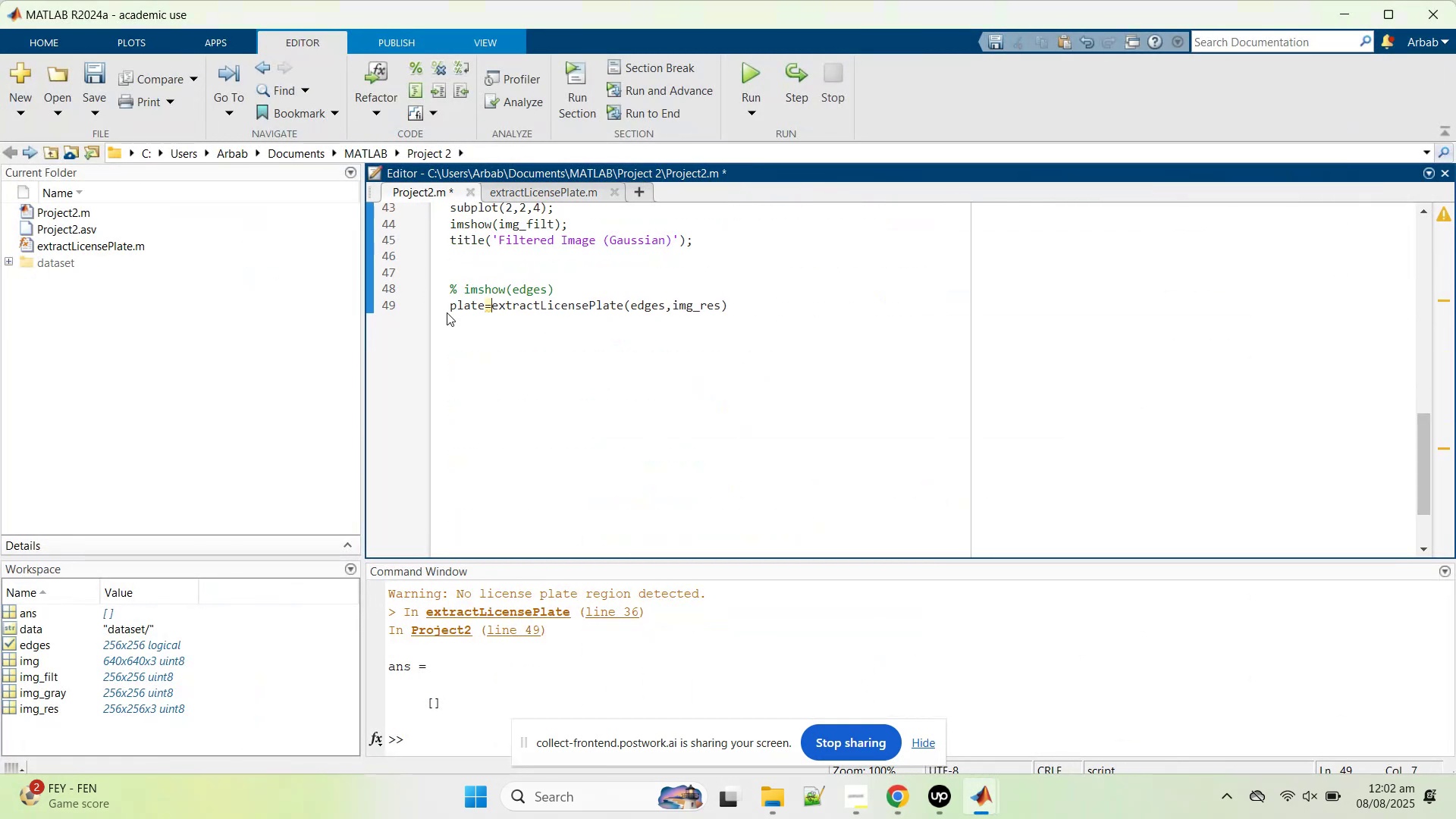 
hold_key(key=ArrowRight, duration=1.5)
 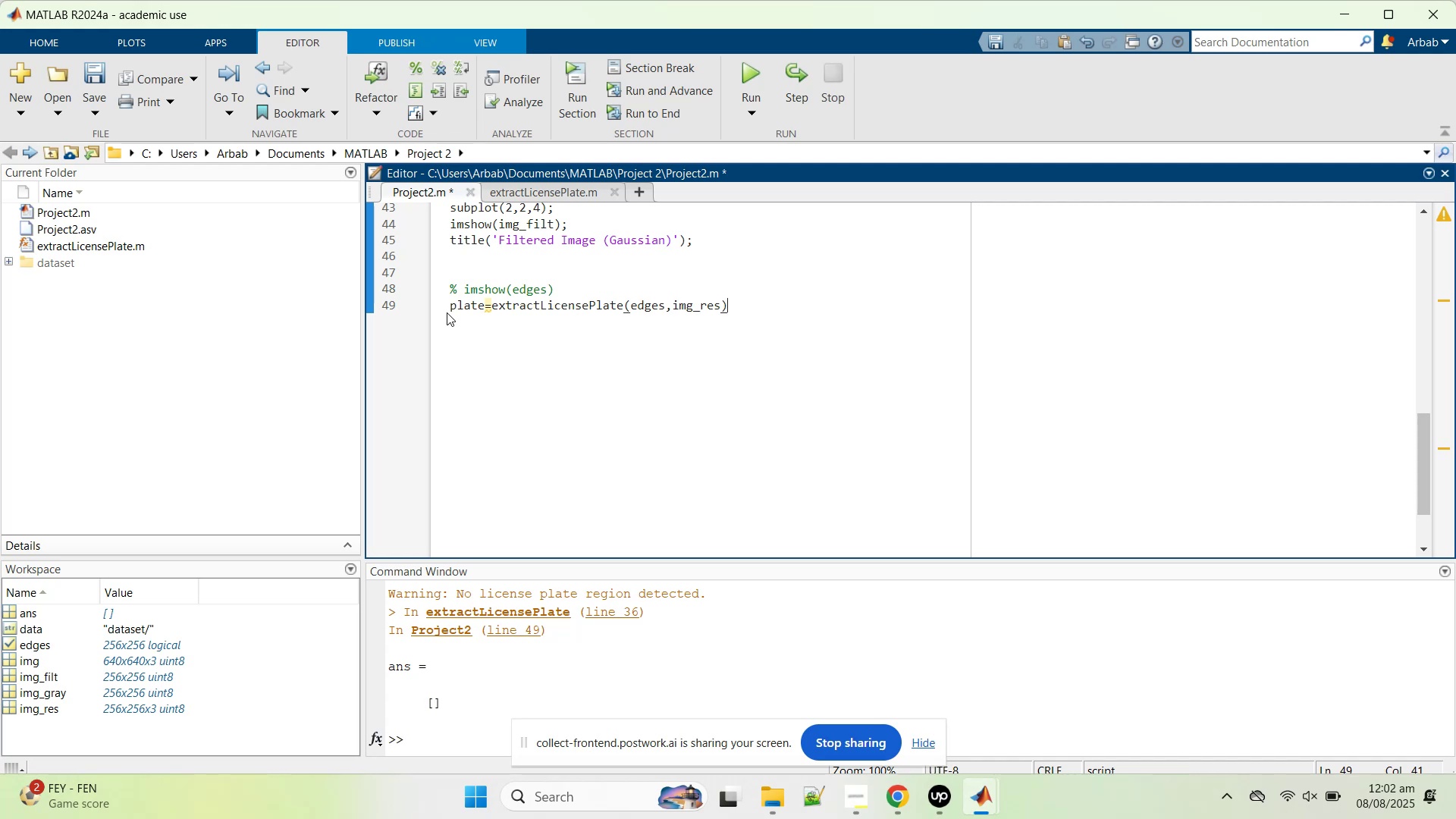 
hold_key(key=ArrowRight, duration=0.38)
 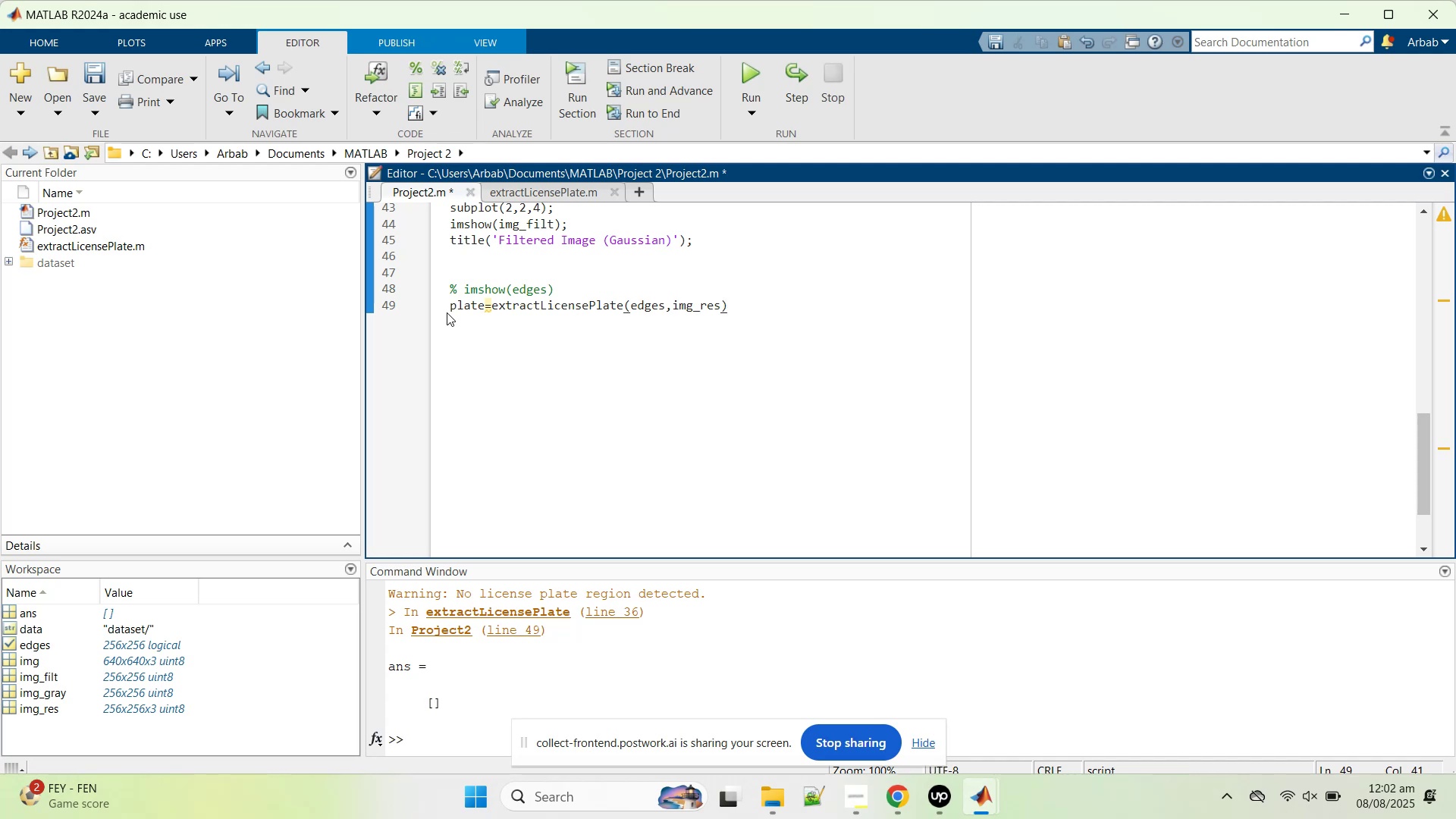 
key(Semicolon)
 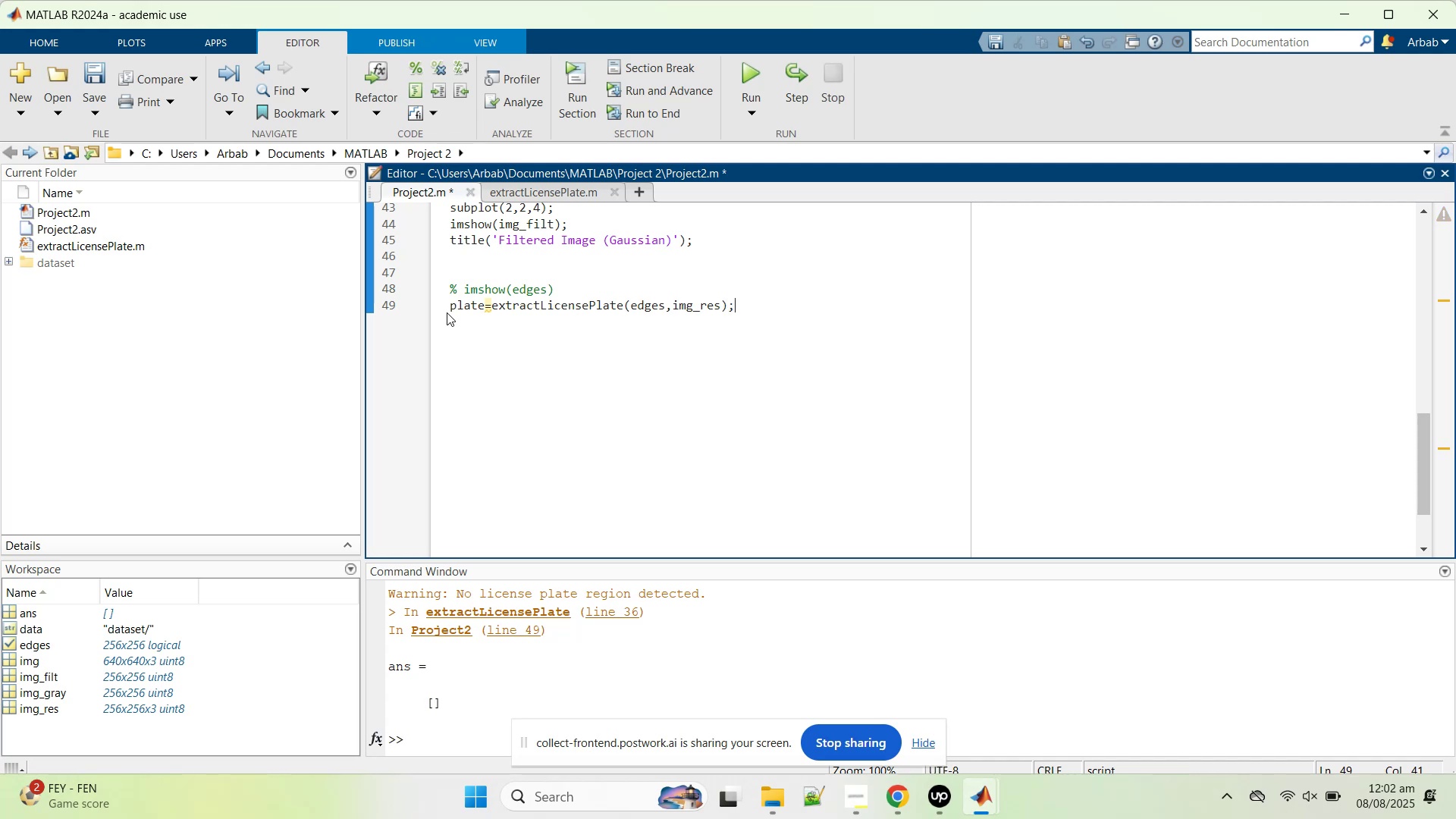 
key(Enter)
 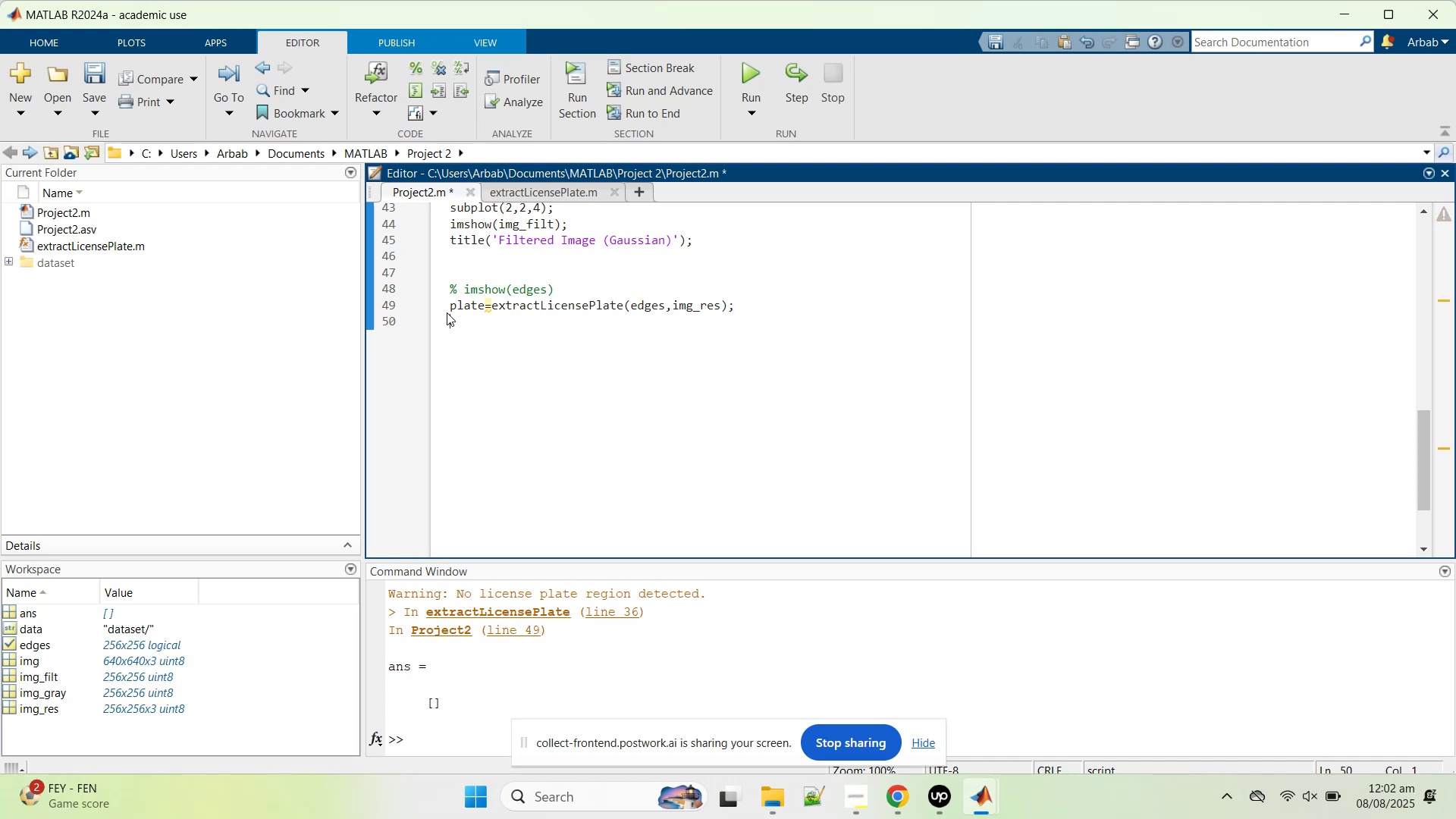 
key(Enter)
 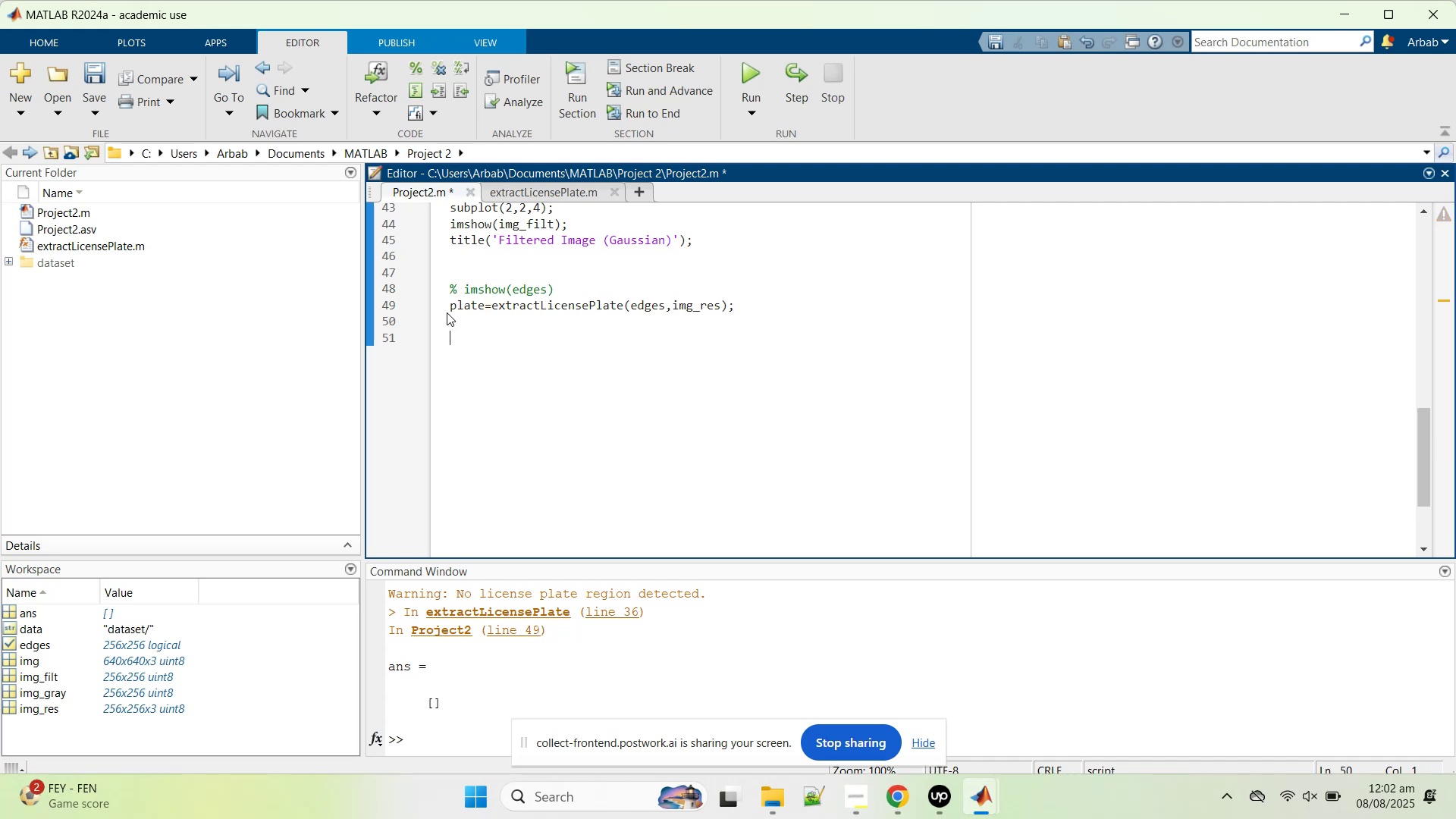 
key(Control+V)
 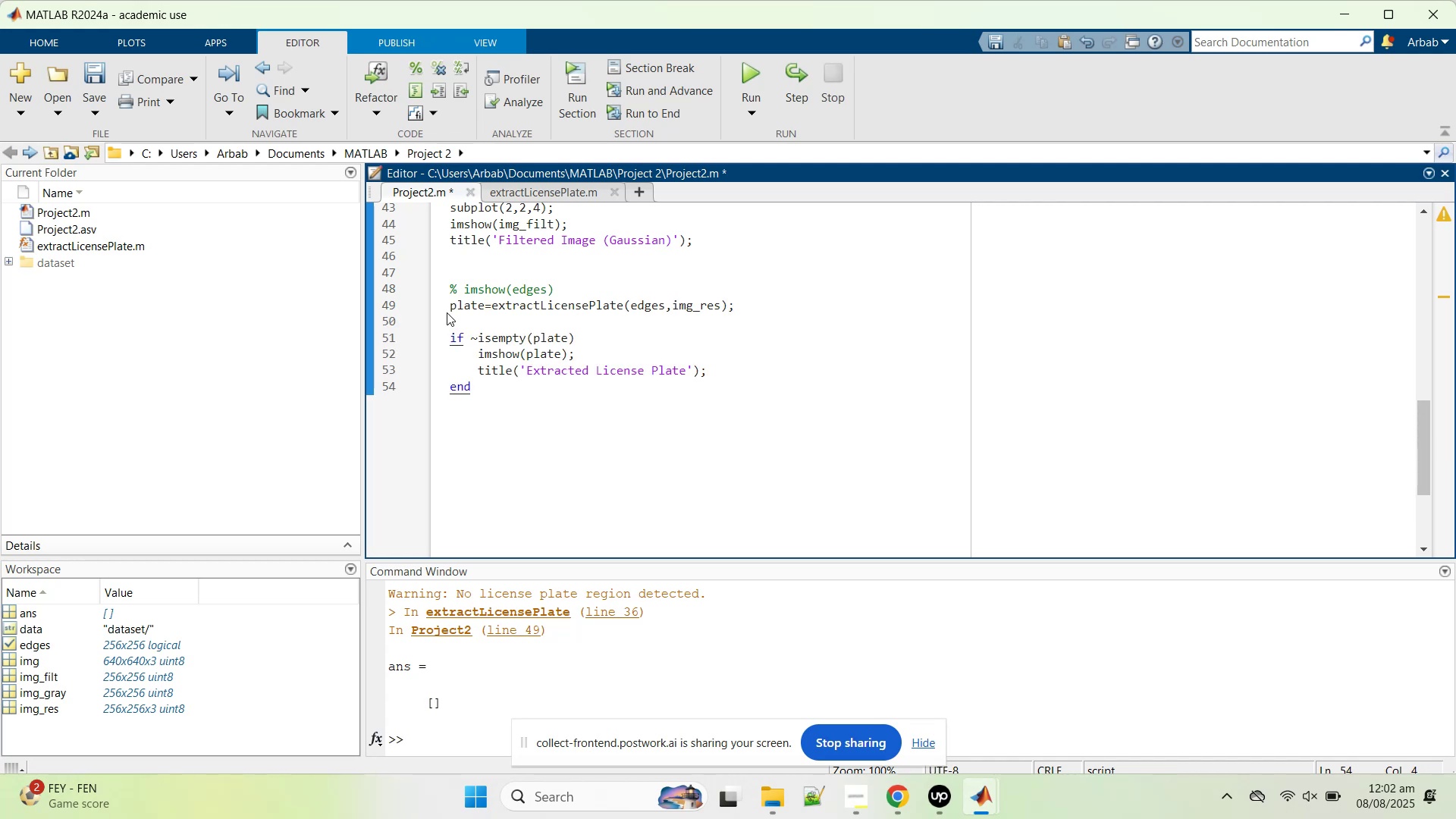 
key(Control+S)
 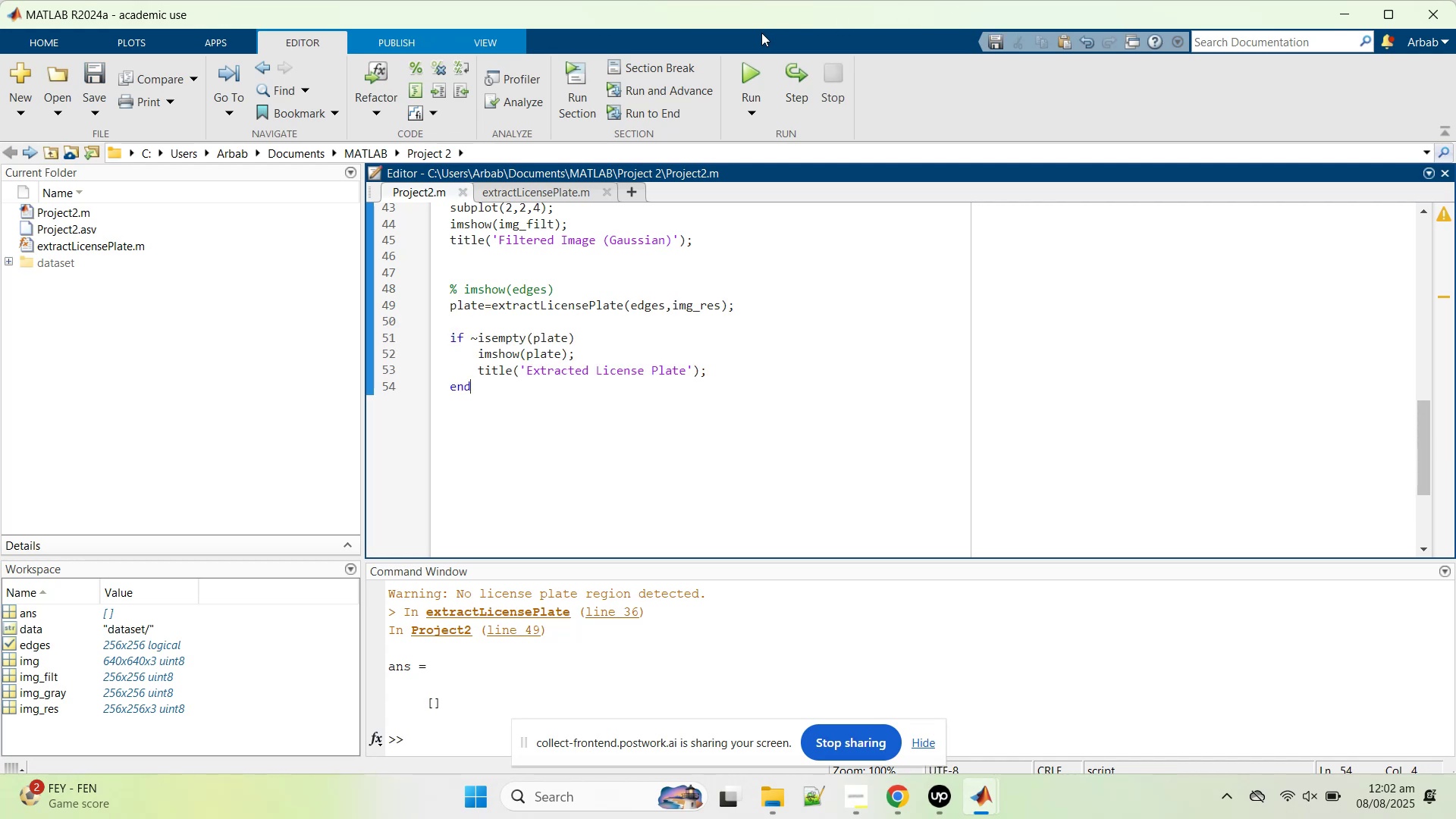 
left_click([748, 74])
 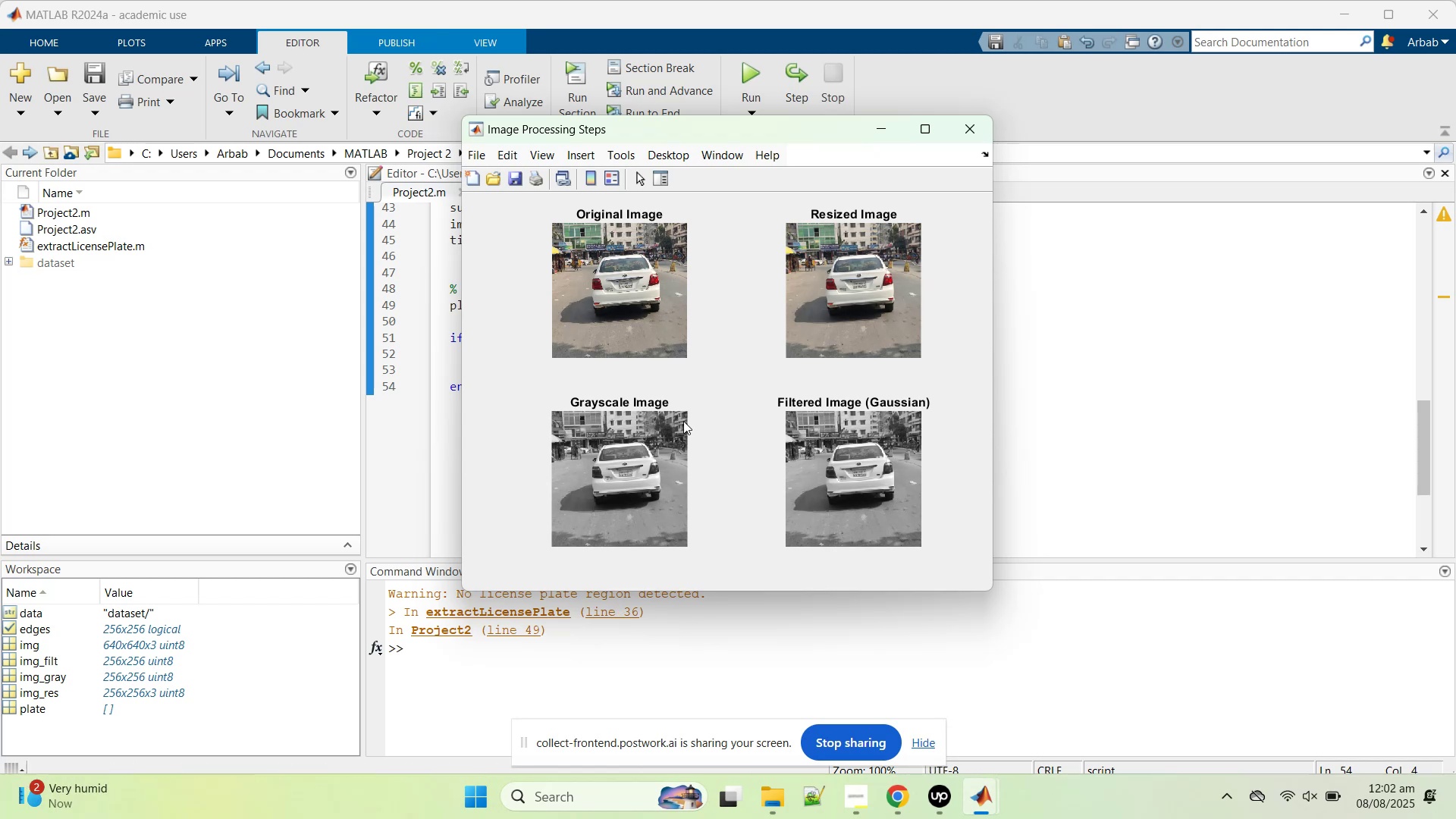 
wait(7.07)
 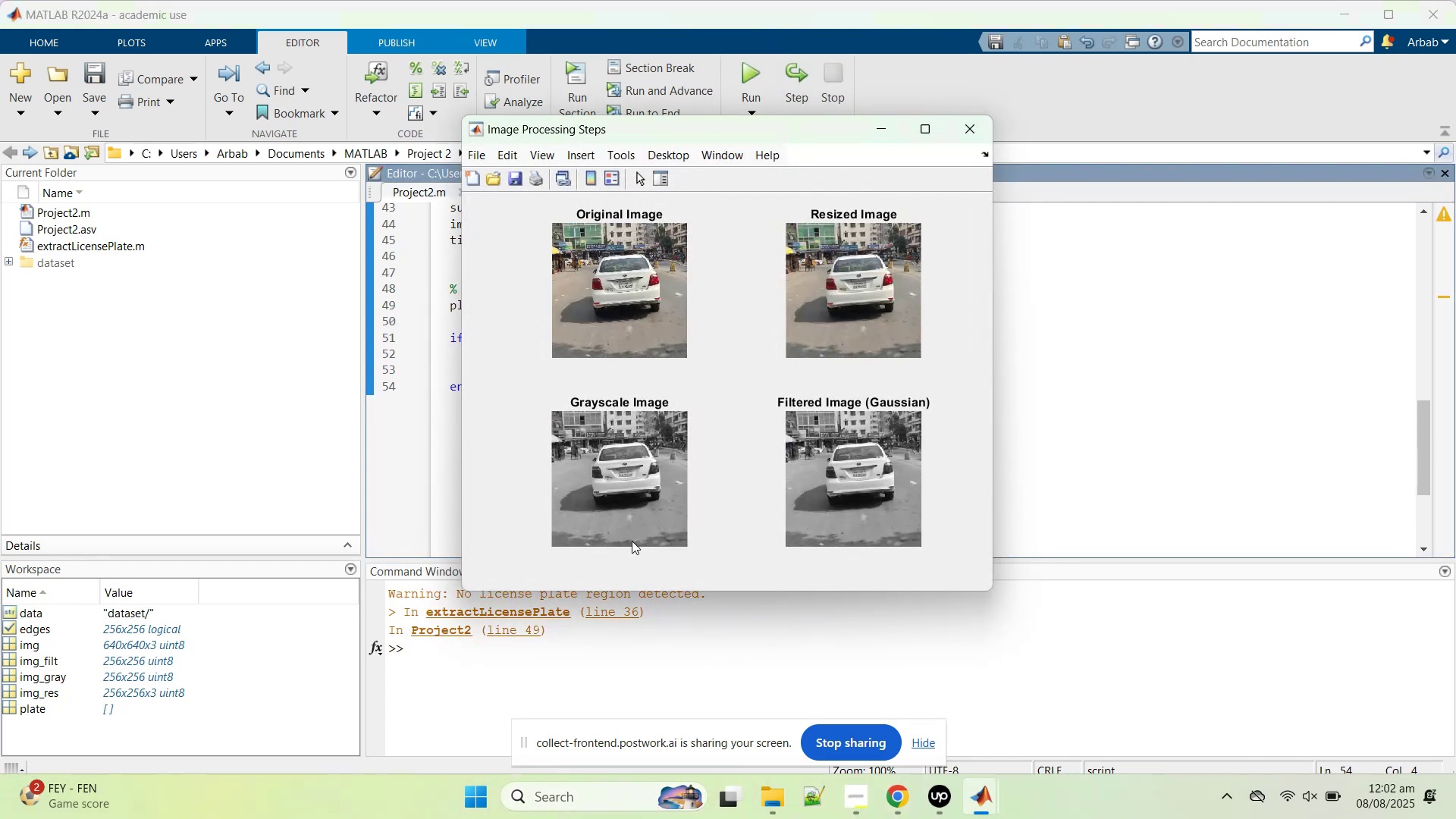 
left_click_drag(start_coordinate=[677, 129], to_coordinate=[1055, 172])
 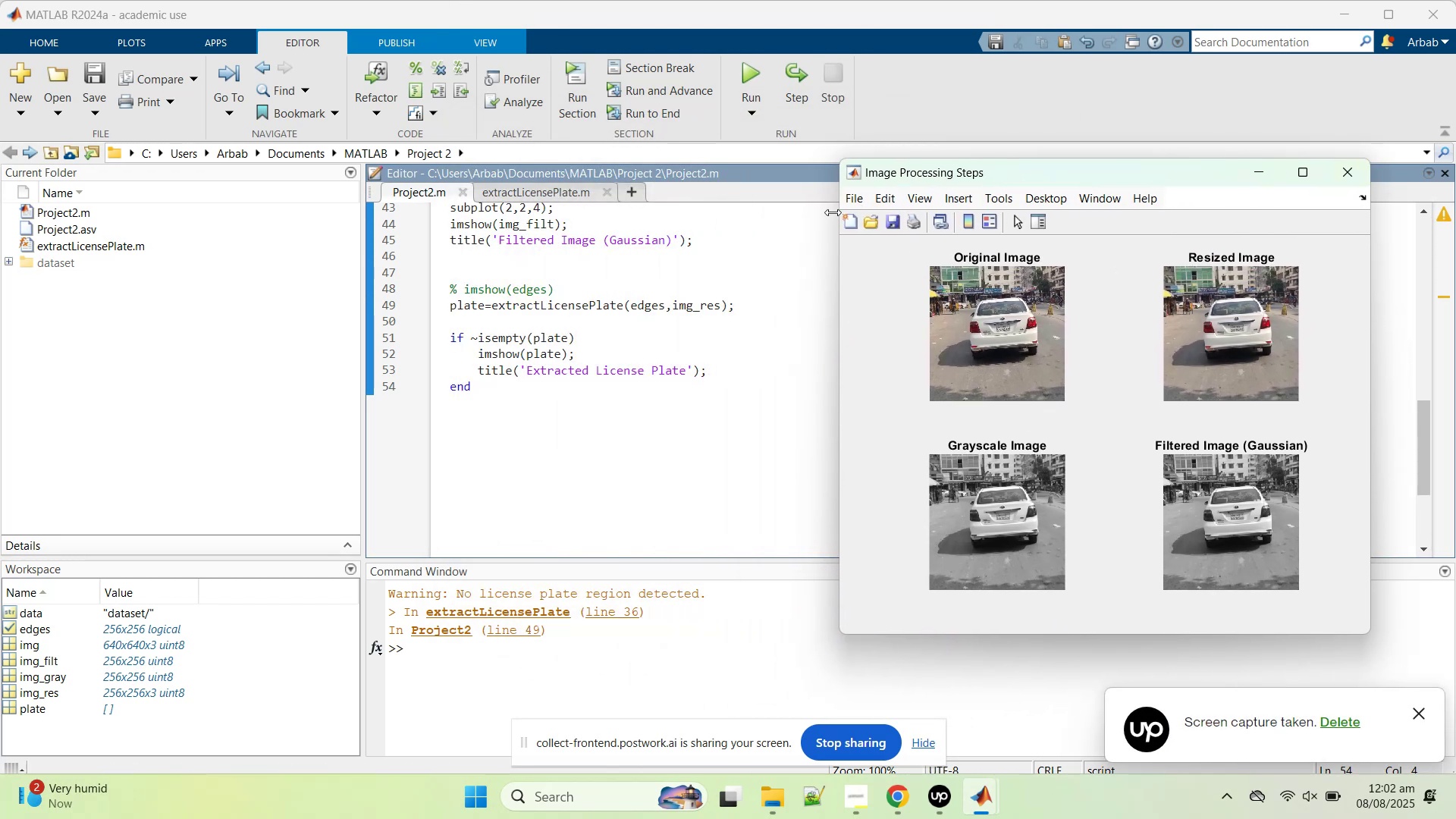 
wait(8.65)
 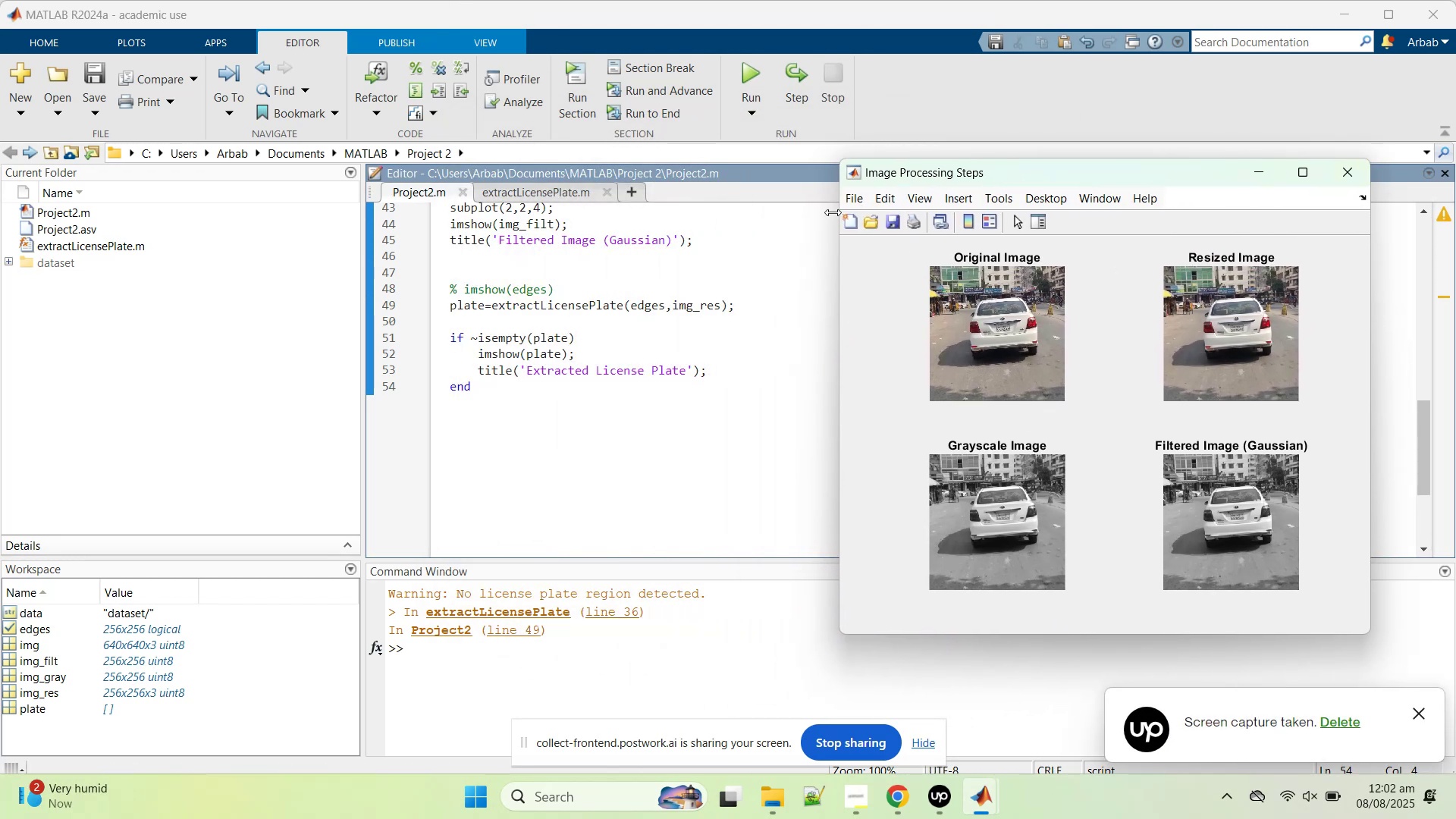 
left_click([598, 278])
 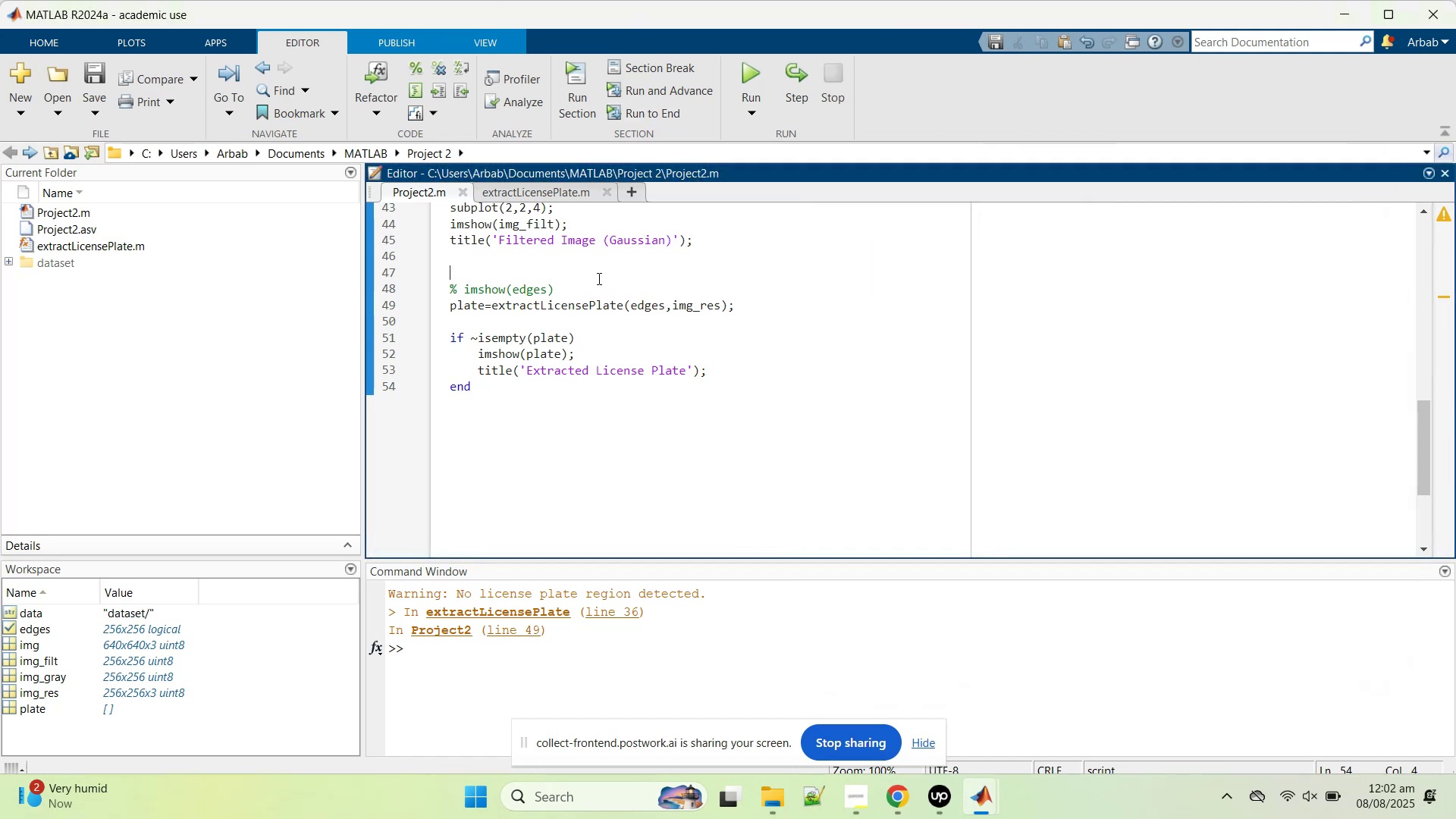 
scroll: coordinate [598, 278], scroll_direction: up, amount: 6.0
 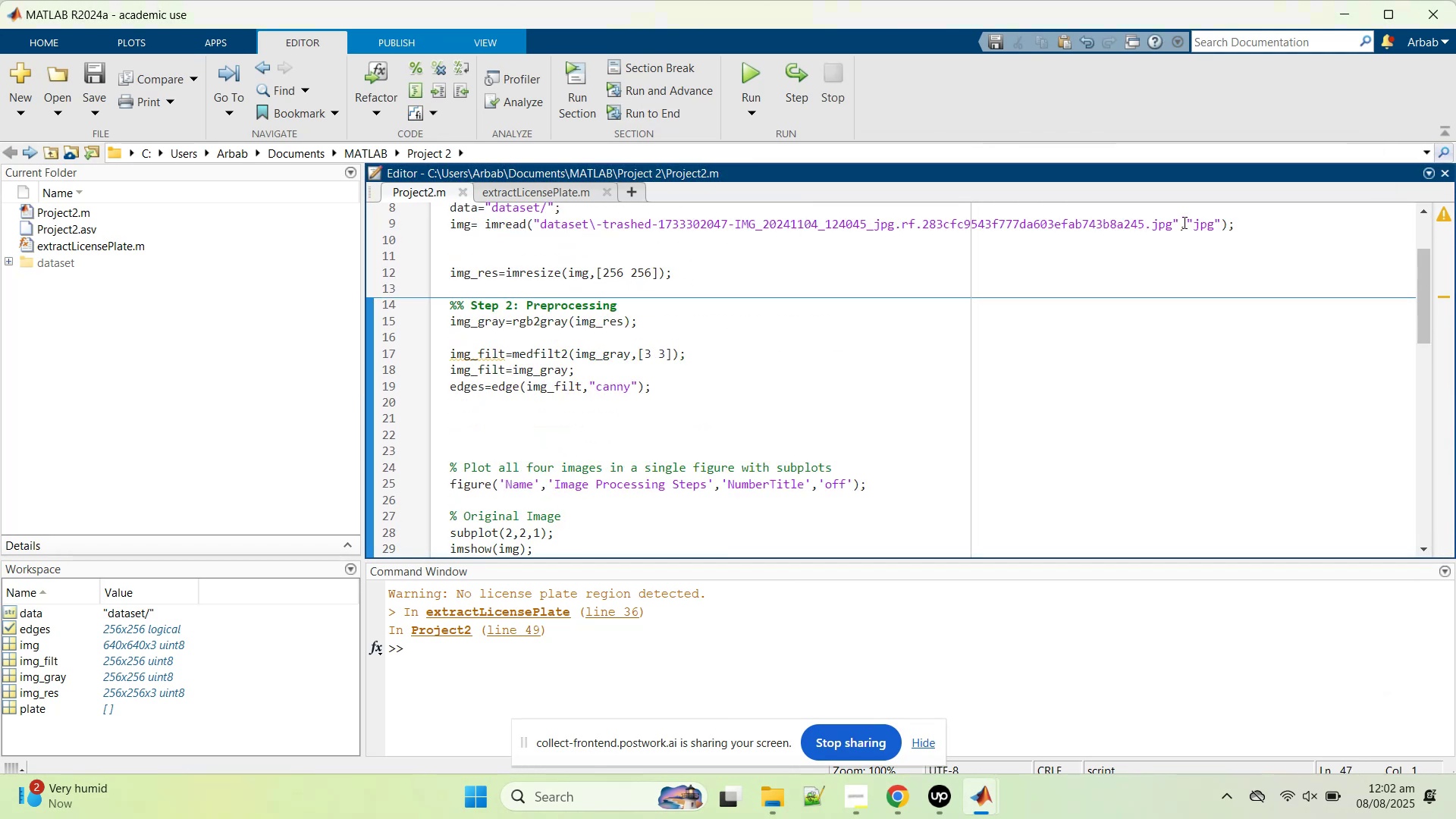 
left_click_drag(start_coordinate=[1171, 228], to_coordinate=[597, 222])
 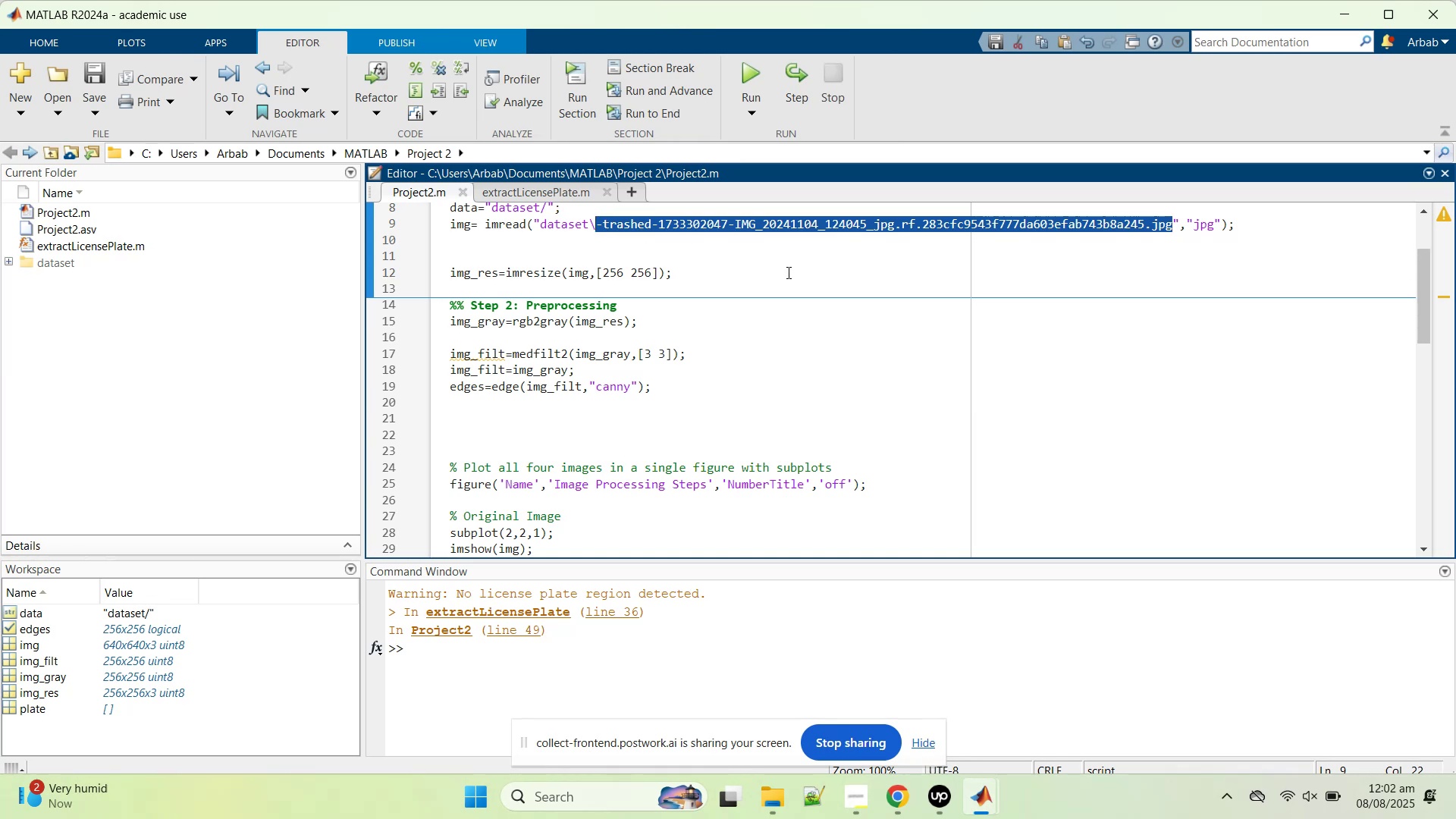 
key(Backspace)
 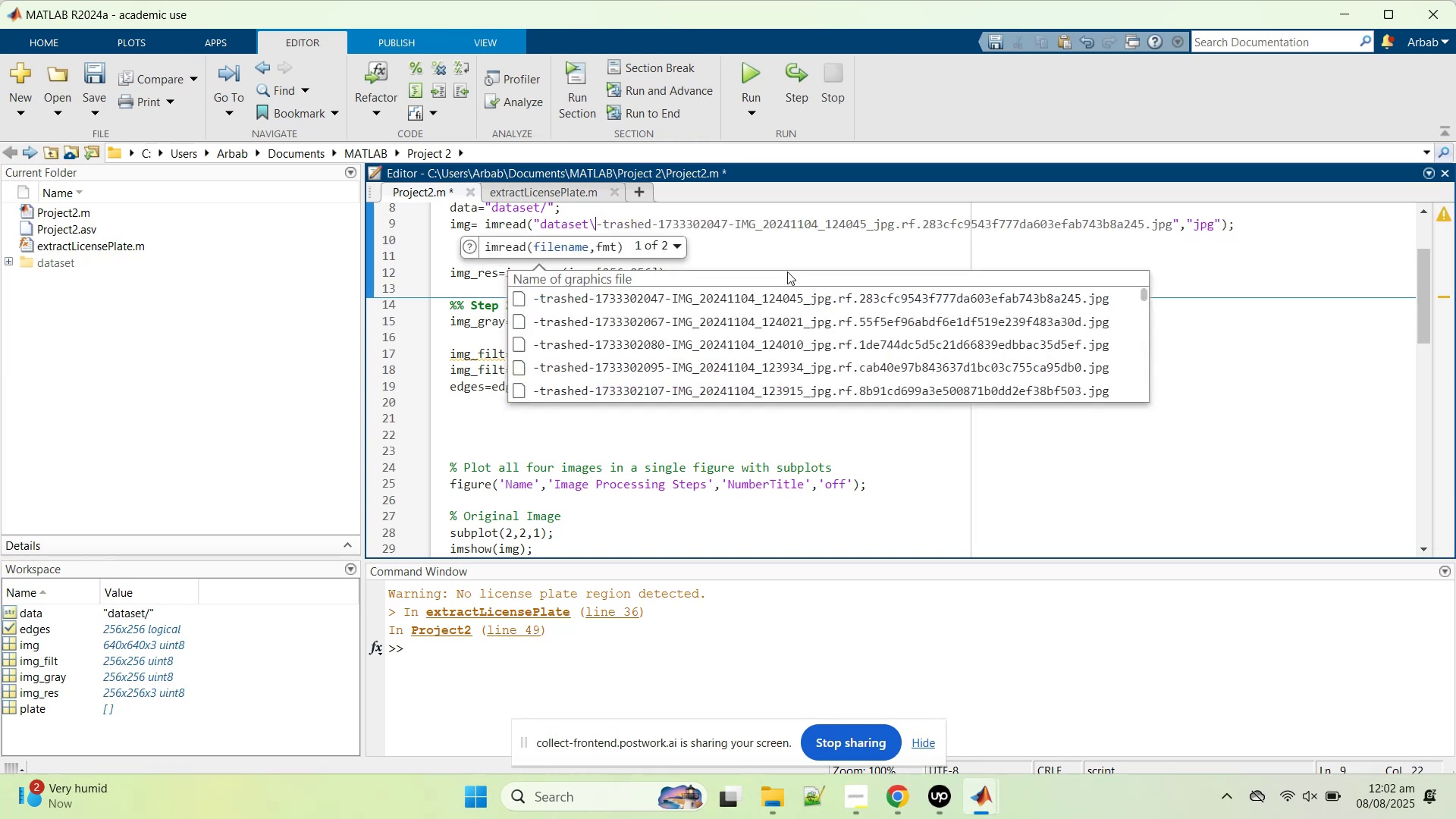 
key(ArrowDown)
 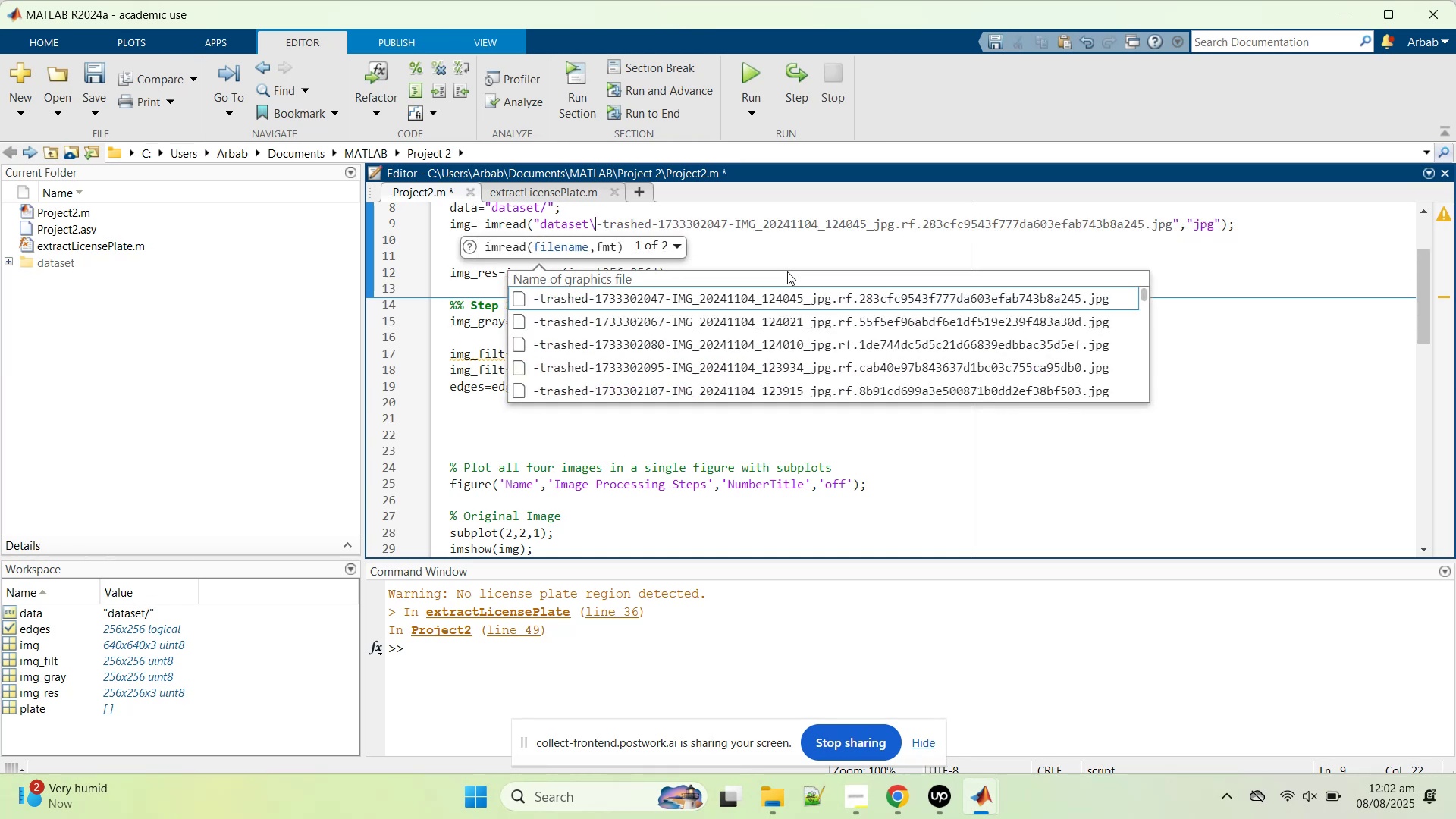 
key(ArrowDown)
 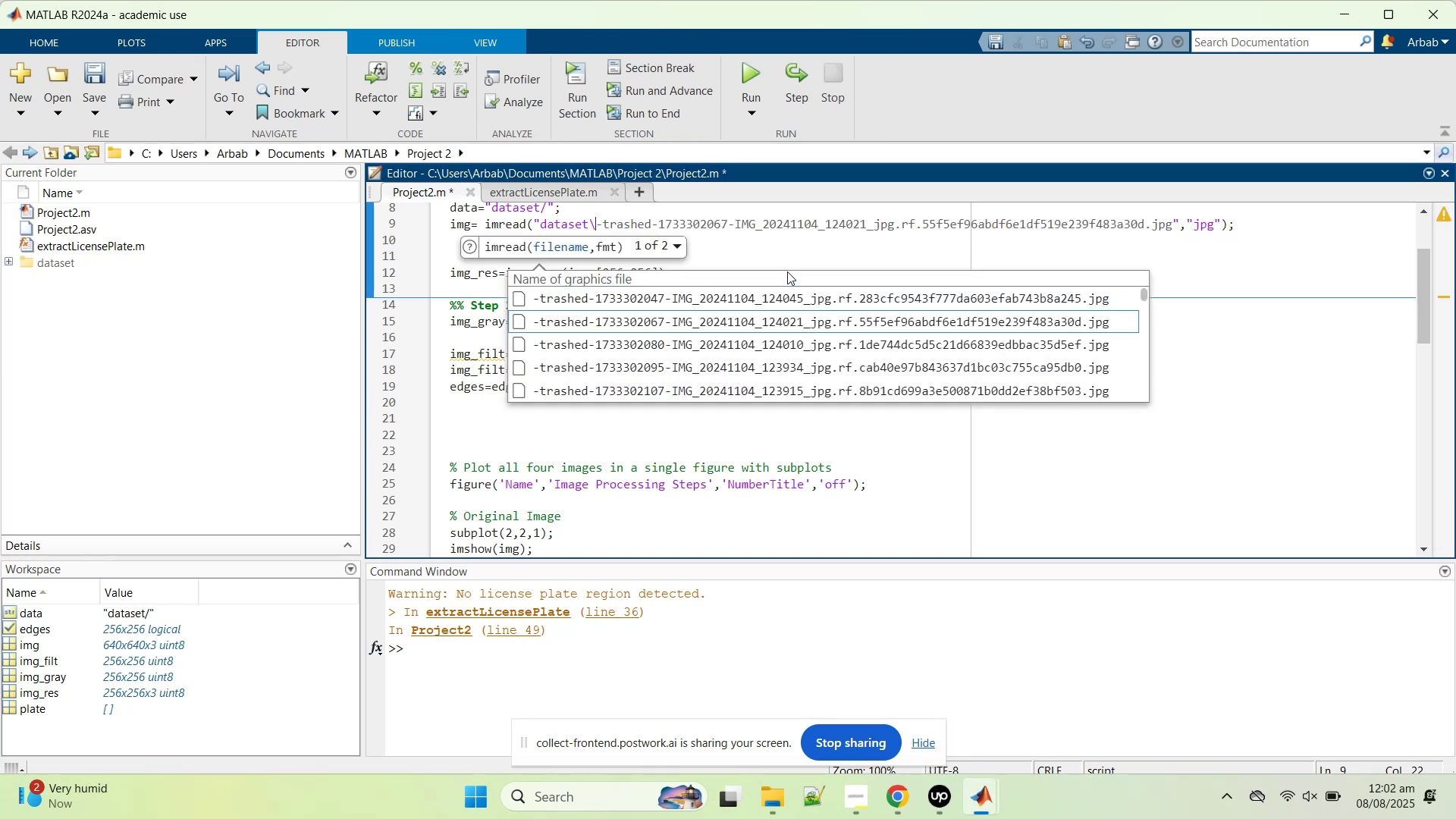 
key(ArrowDown)
 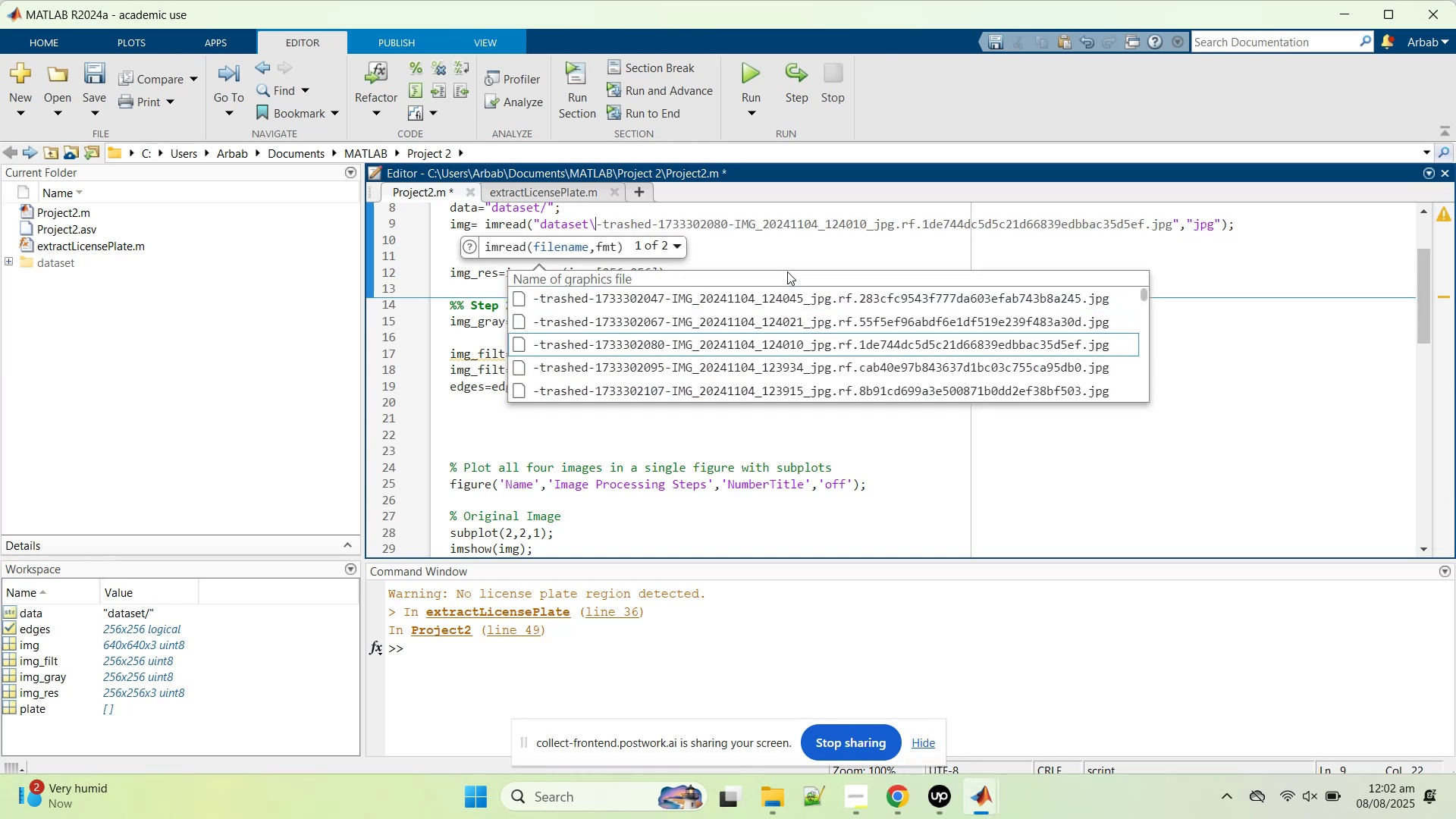 
key(ArrowDown)
 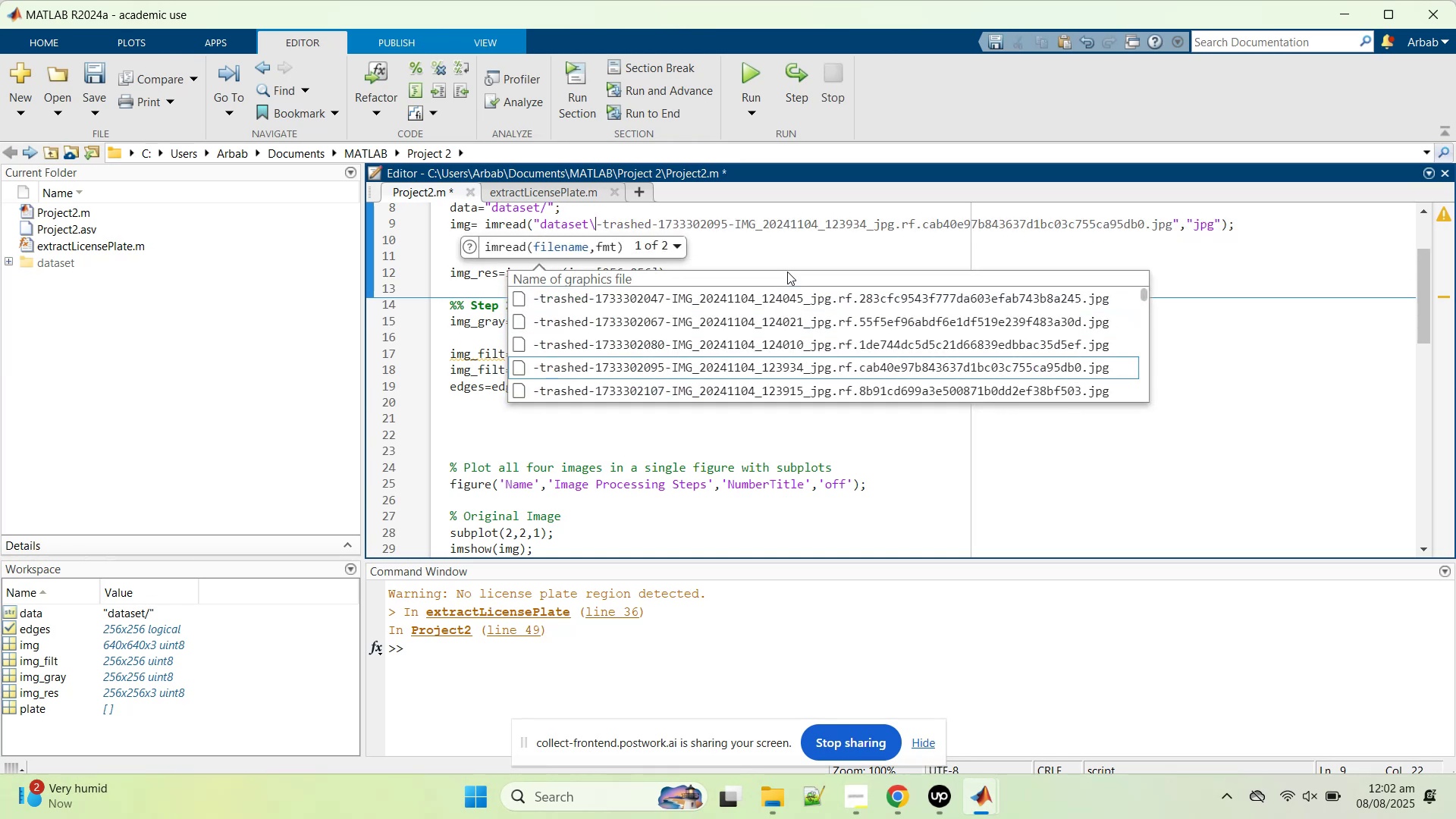 
key(Enter)
 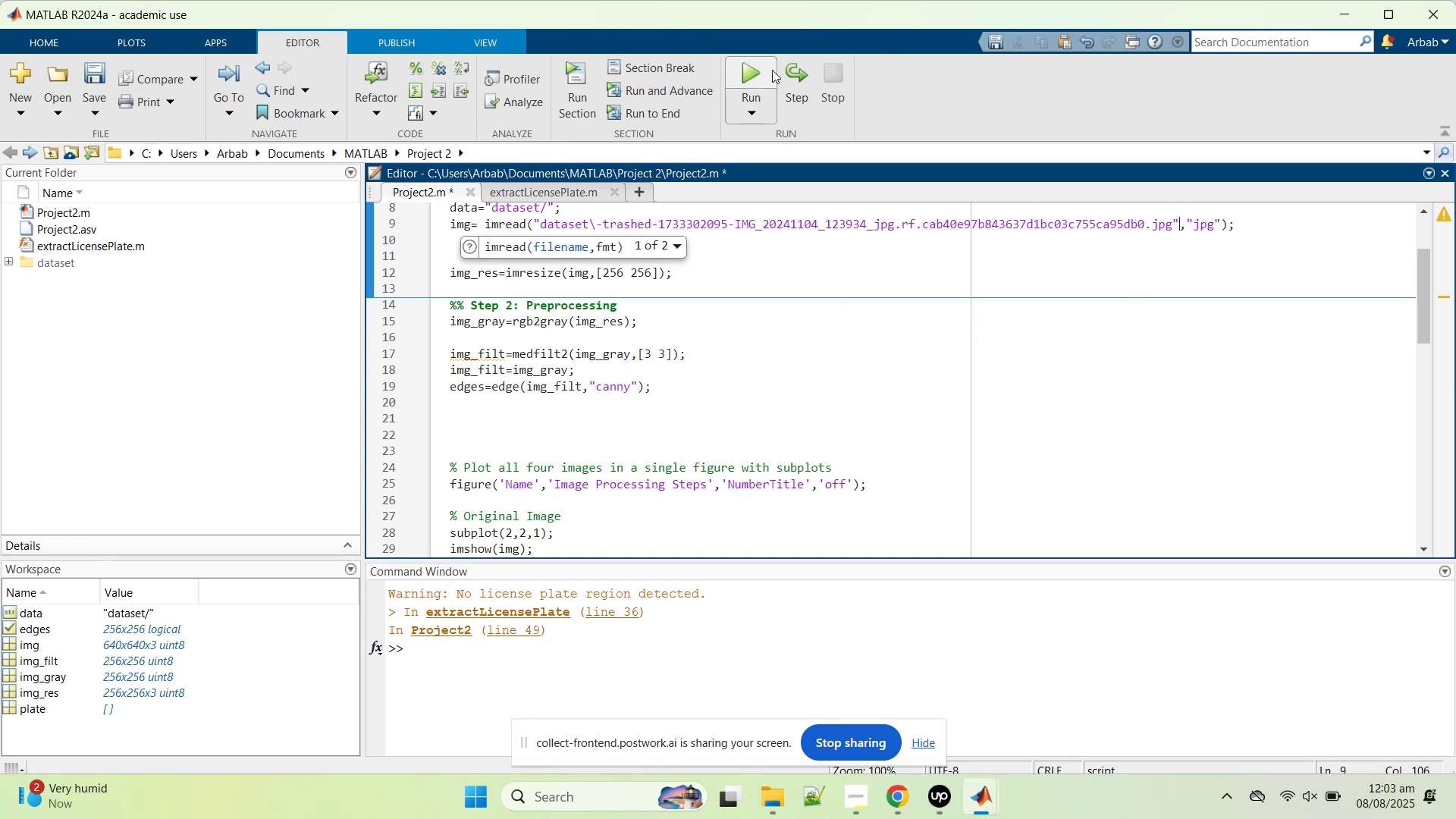 
left_click([745, 88])
 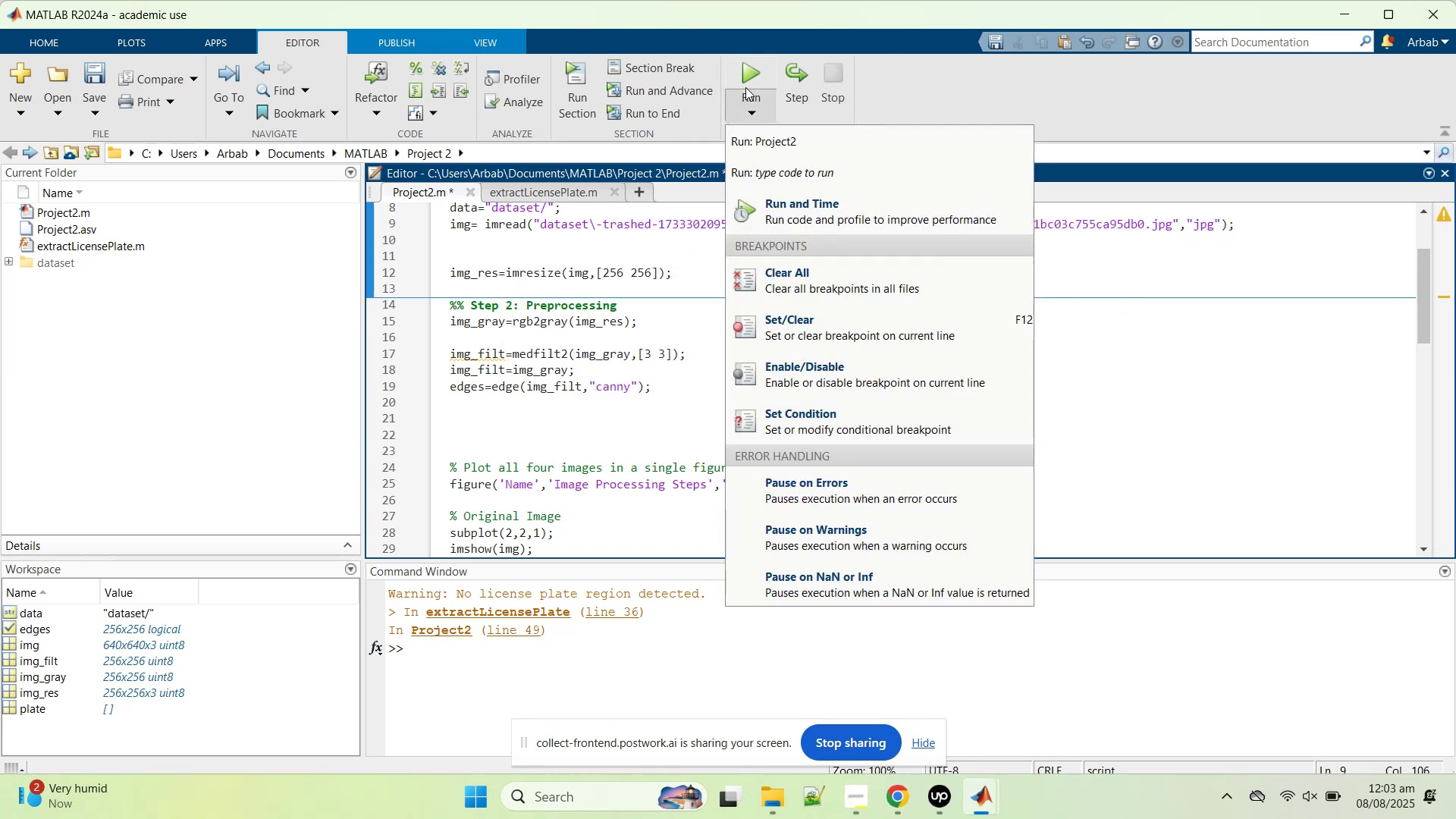 
left_click_drag(start_coordinate=[745, 77], to_coordinate=[751, 77])
 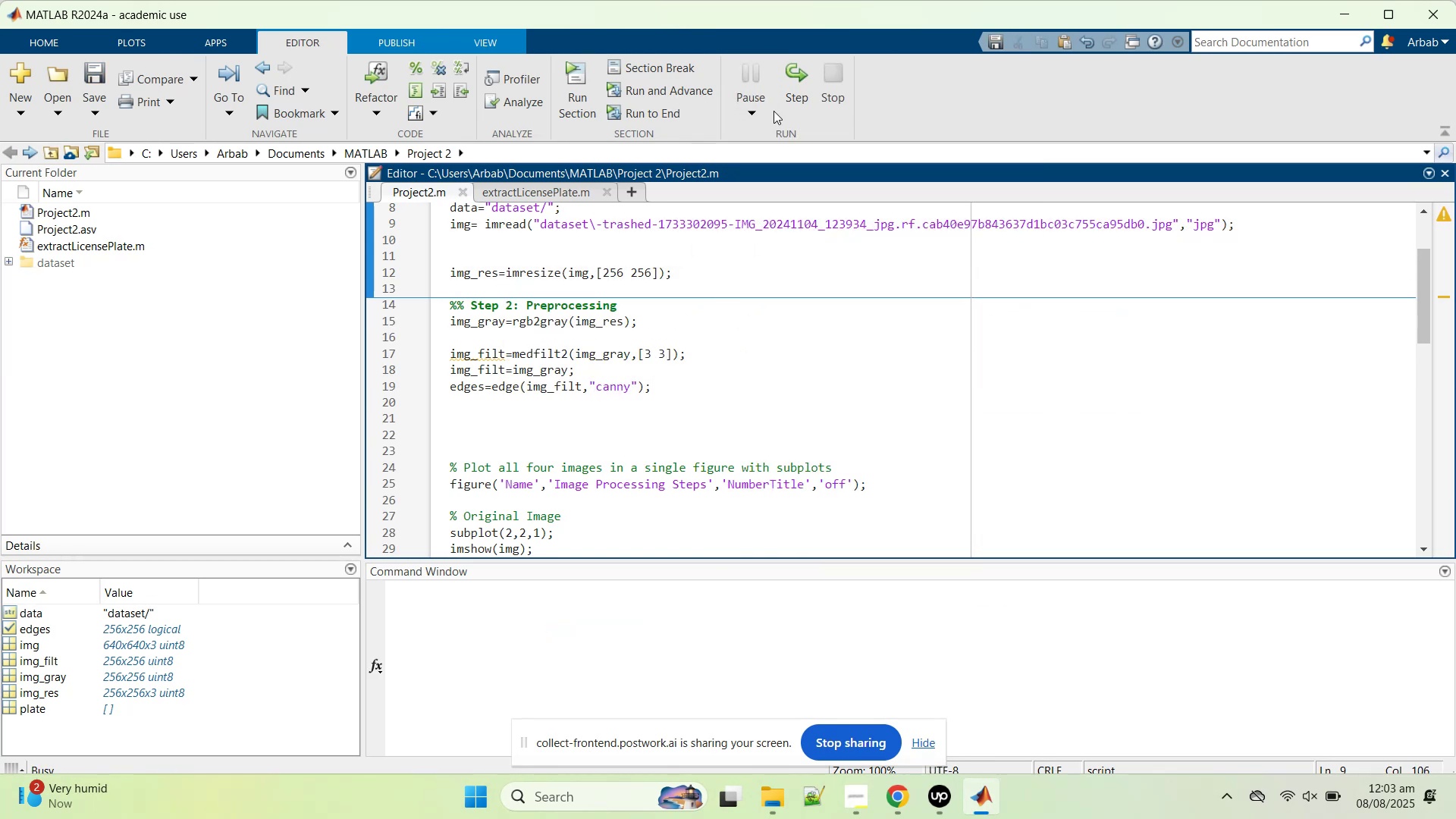 
mouse_move([1000, 328])
 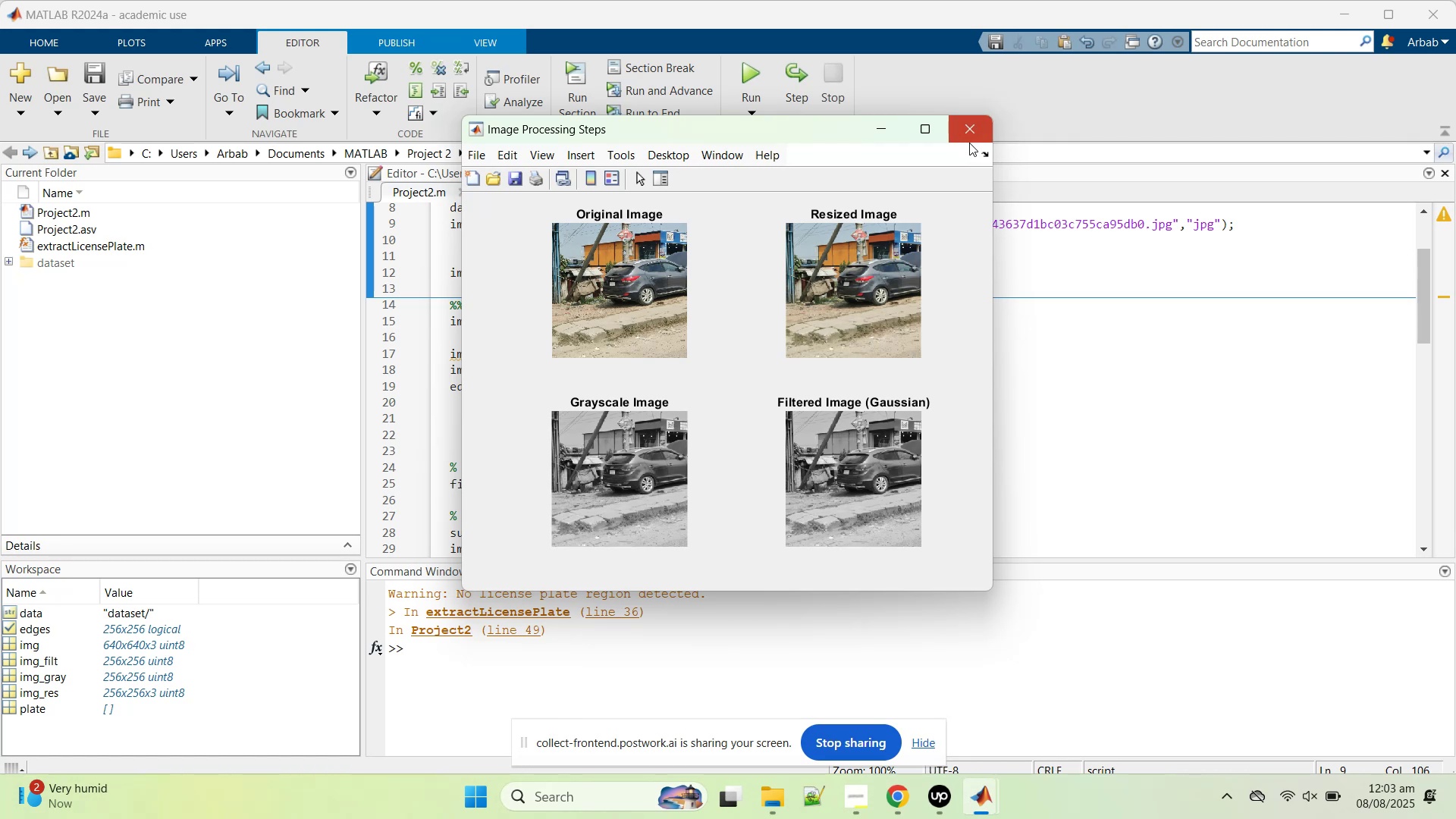 
wait(5.5)
 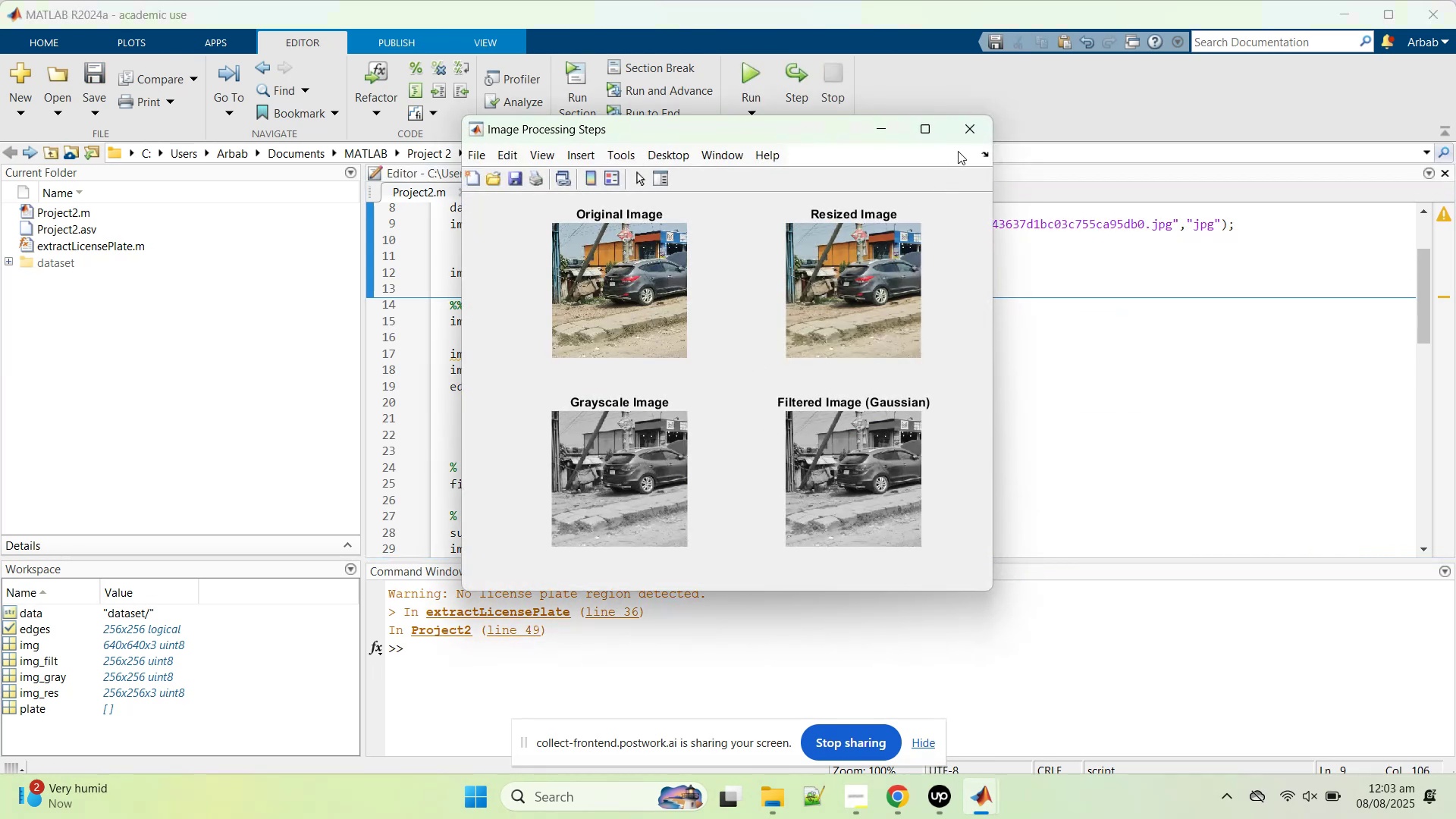 
left_click([737, 301])
 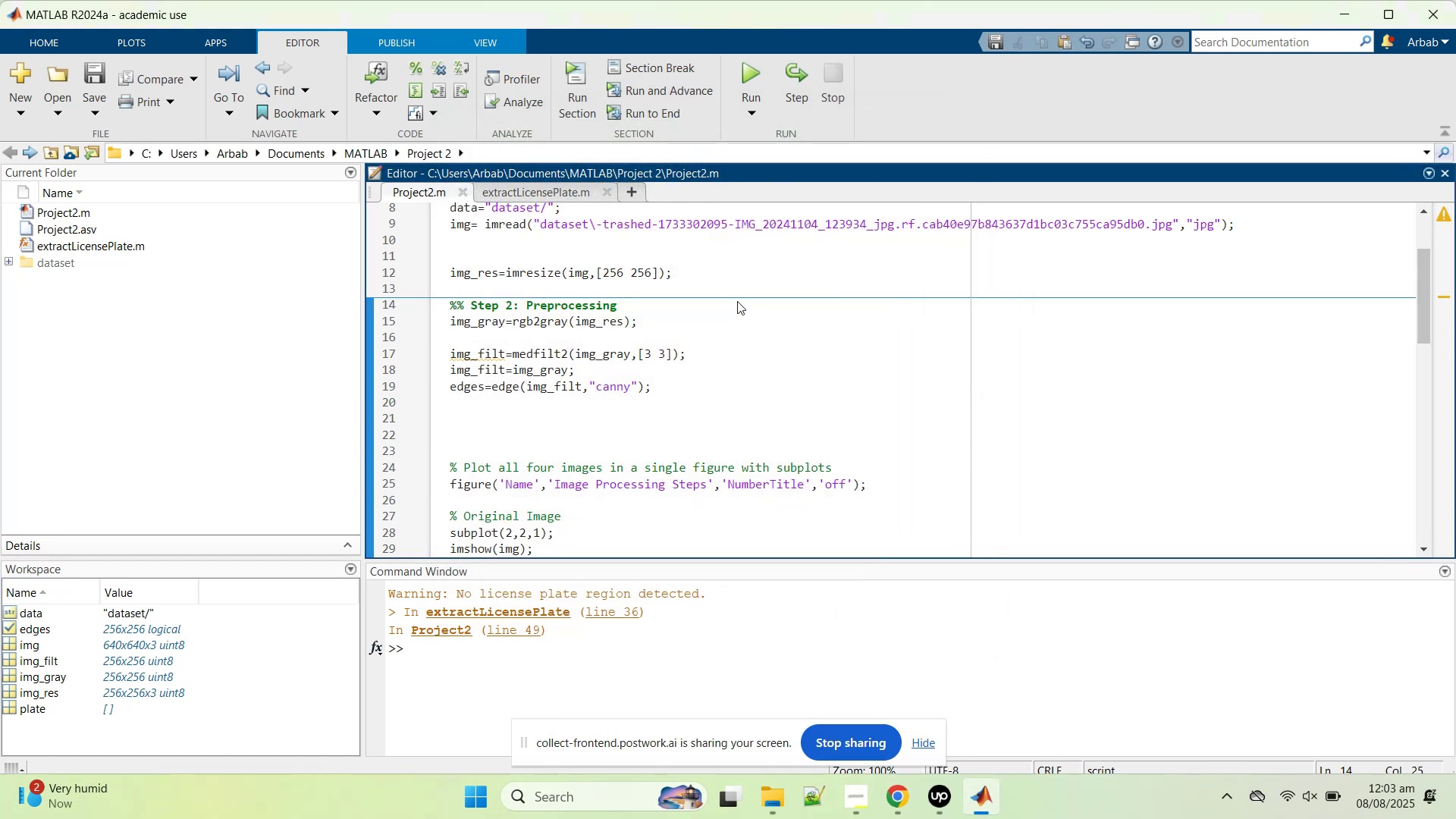 
key(Control+Z)
 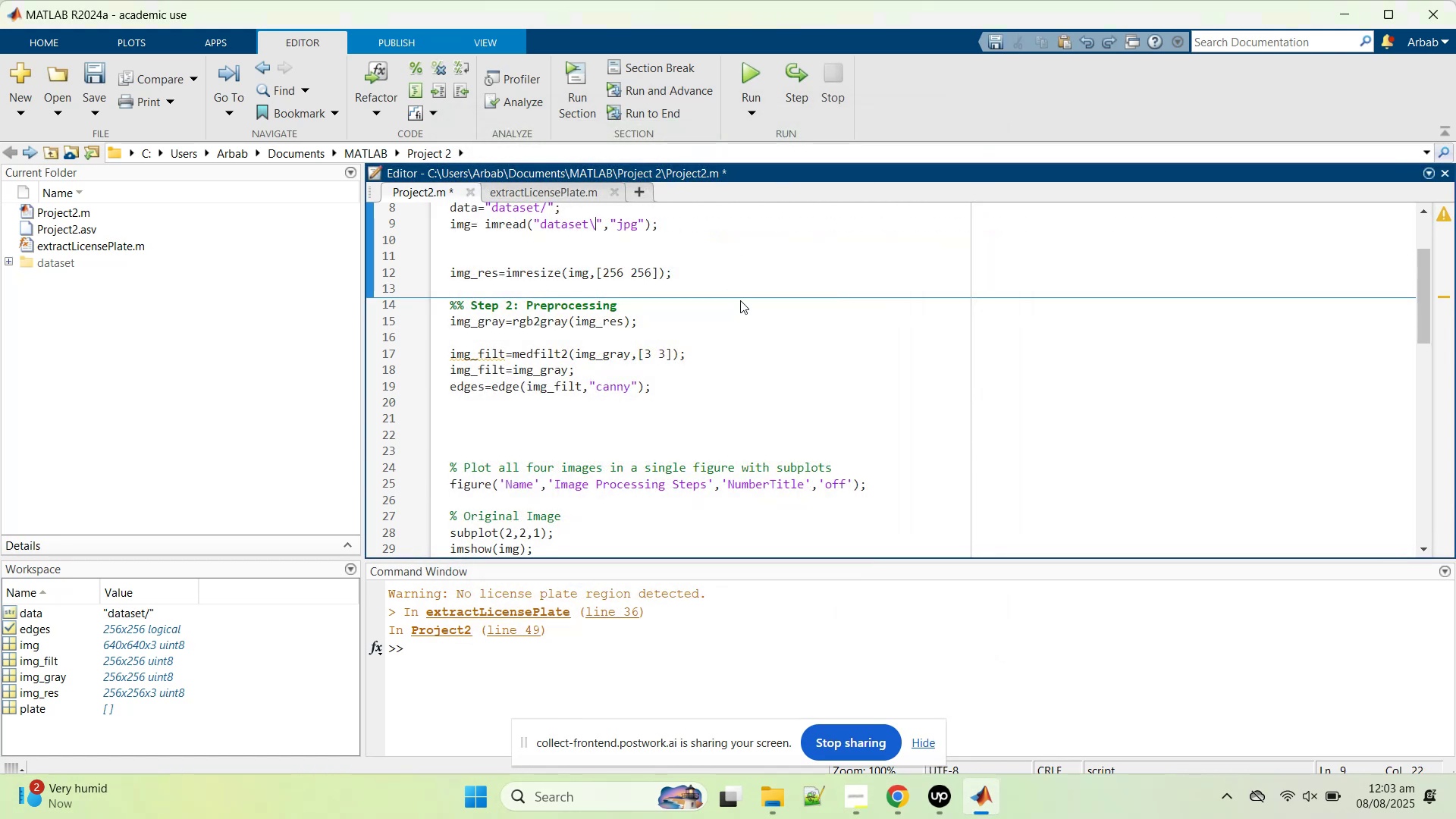 
key(Control+Z)
 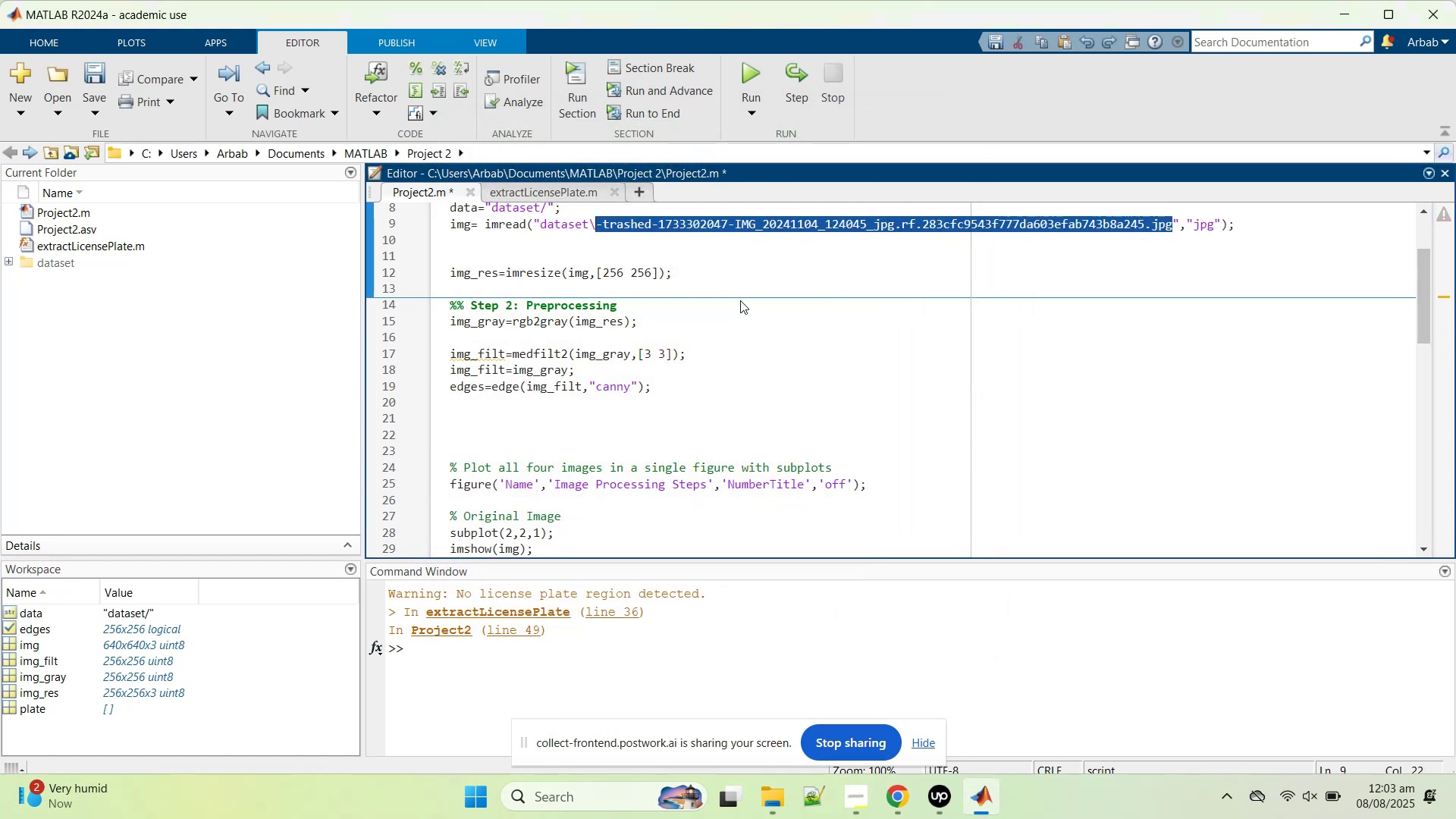 
key(Control+S)
 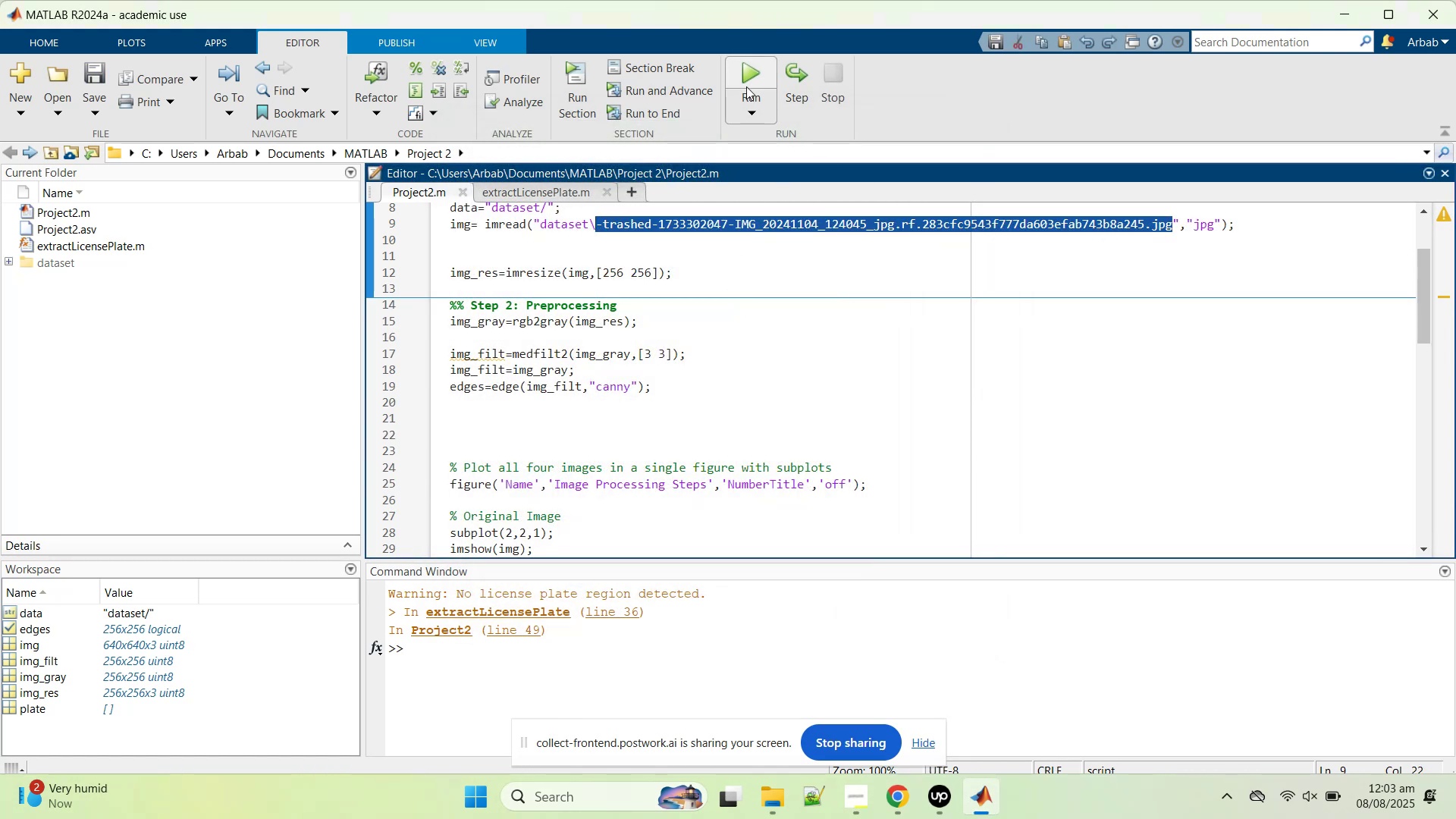 
left_click([748, 66])
 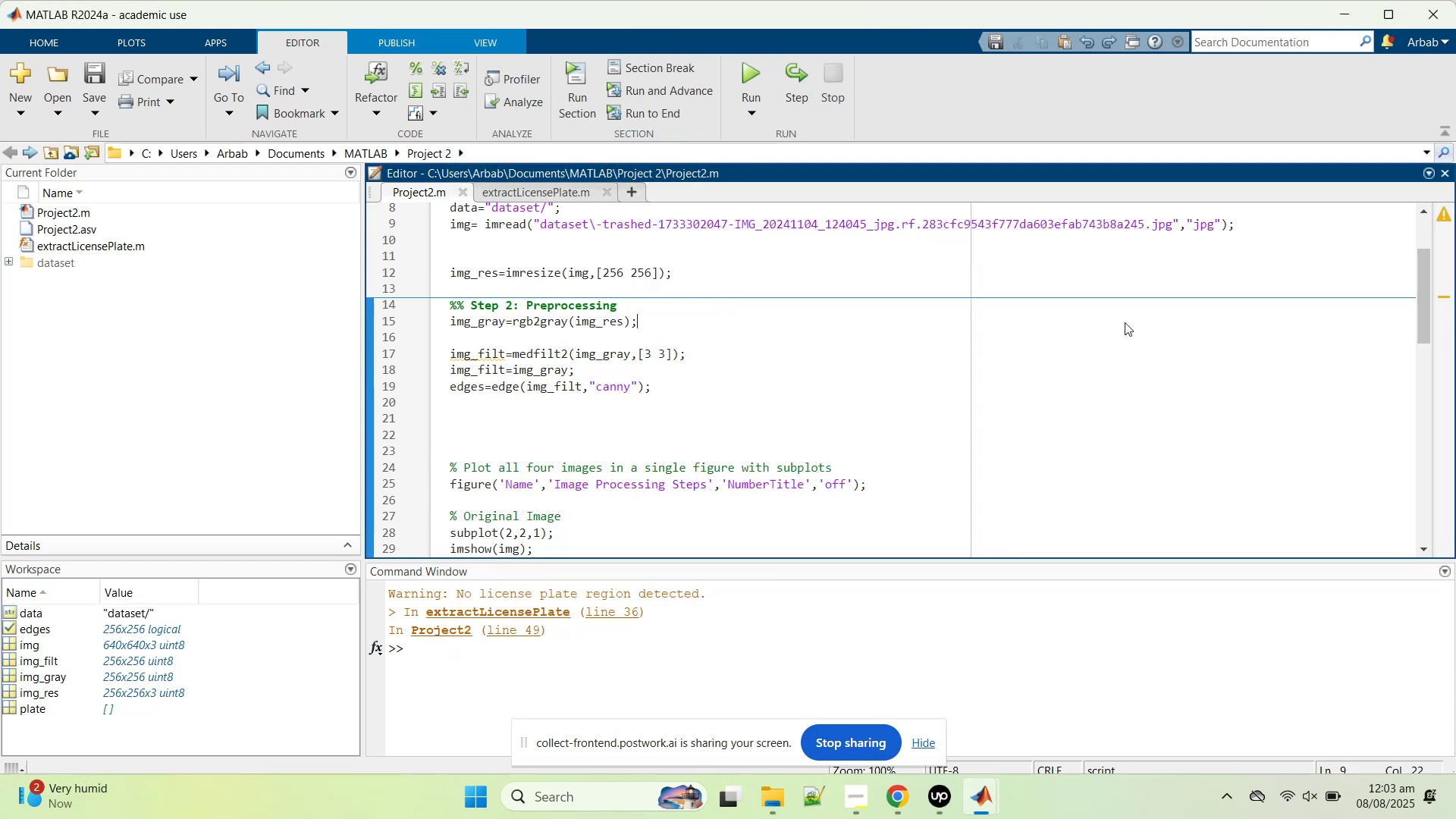 
scroll: coordinate [643, 344], scroll_direction: down, amount: 5.0
 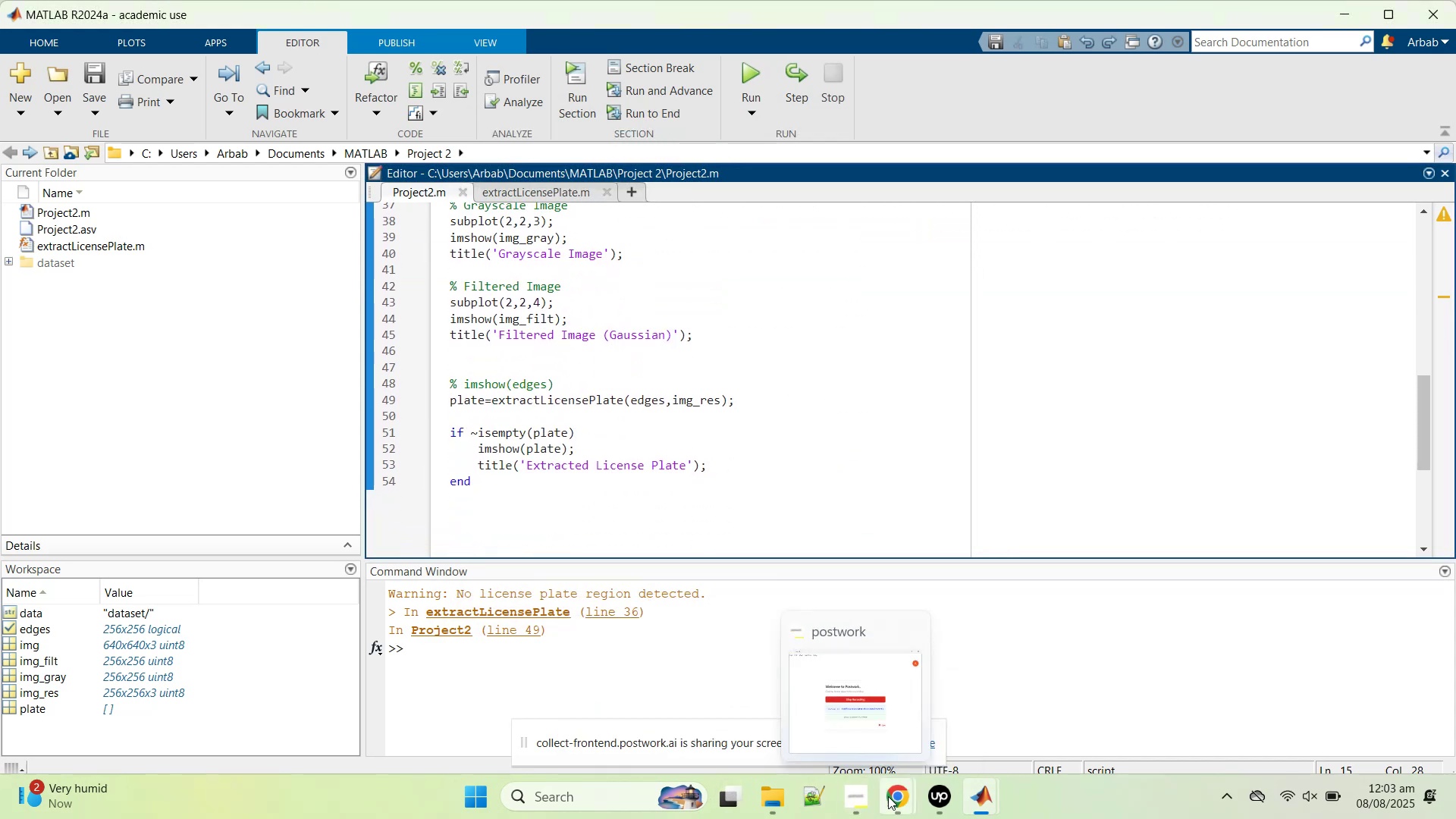 
scroll: coordinate [680, 419], scroll_direction: up, amount: 6.0
 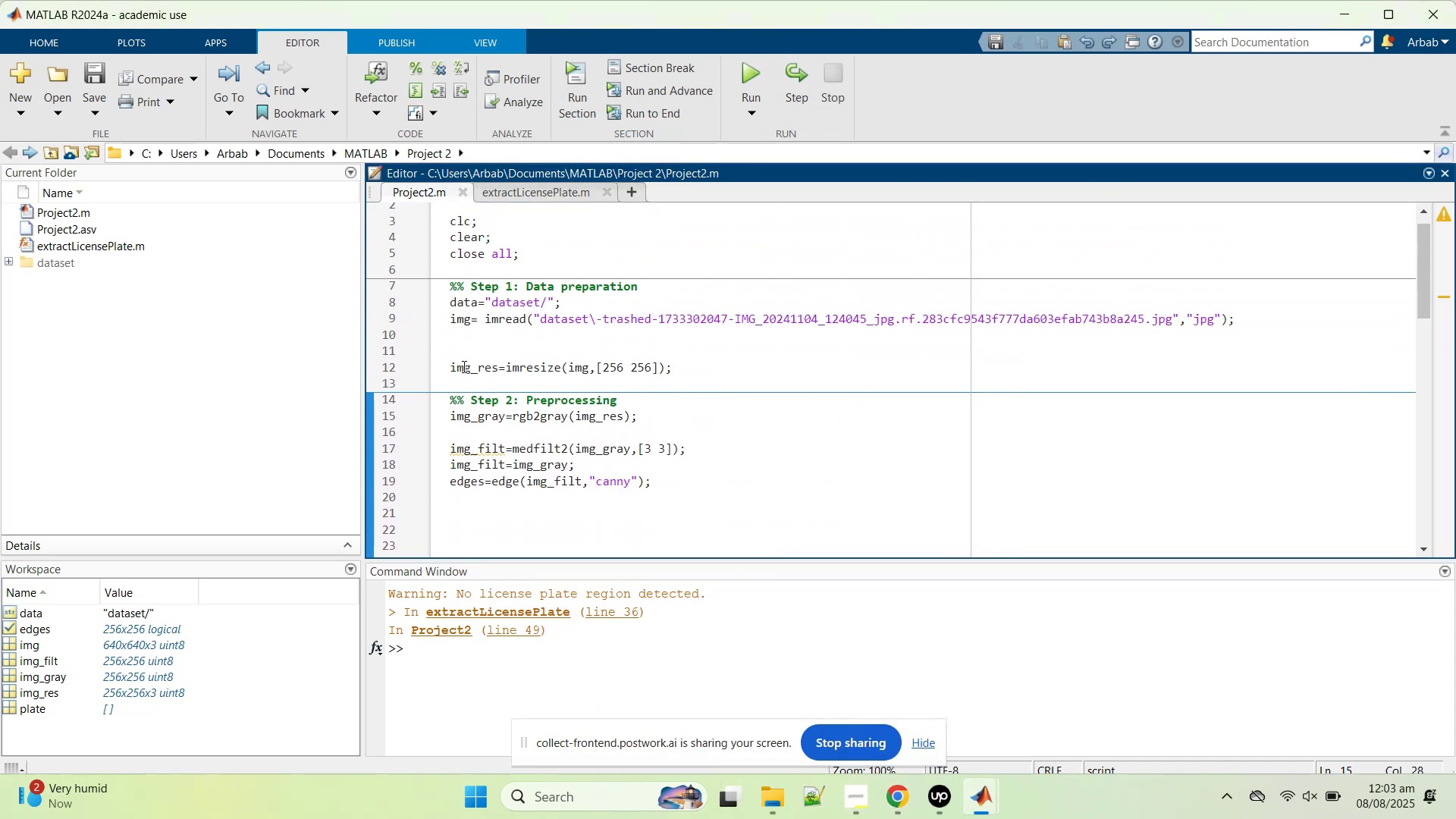 
double_click([463, 366])
 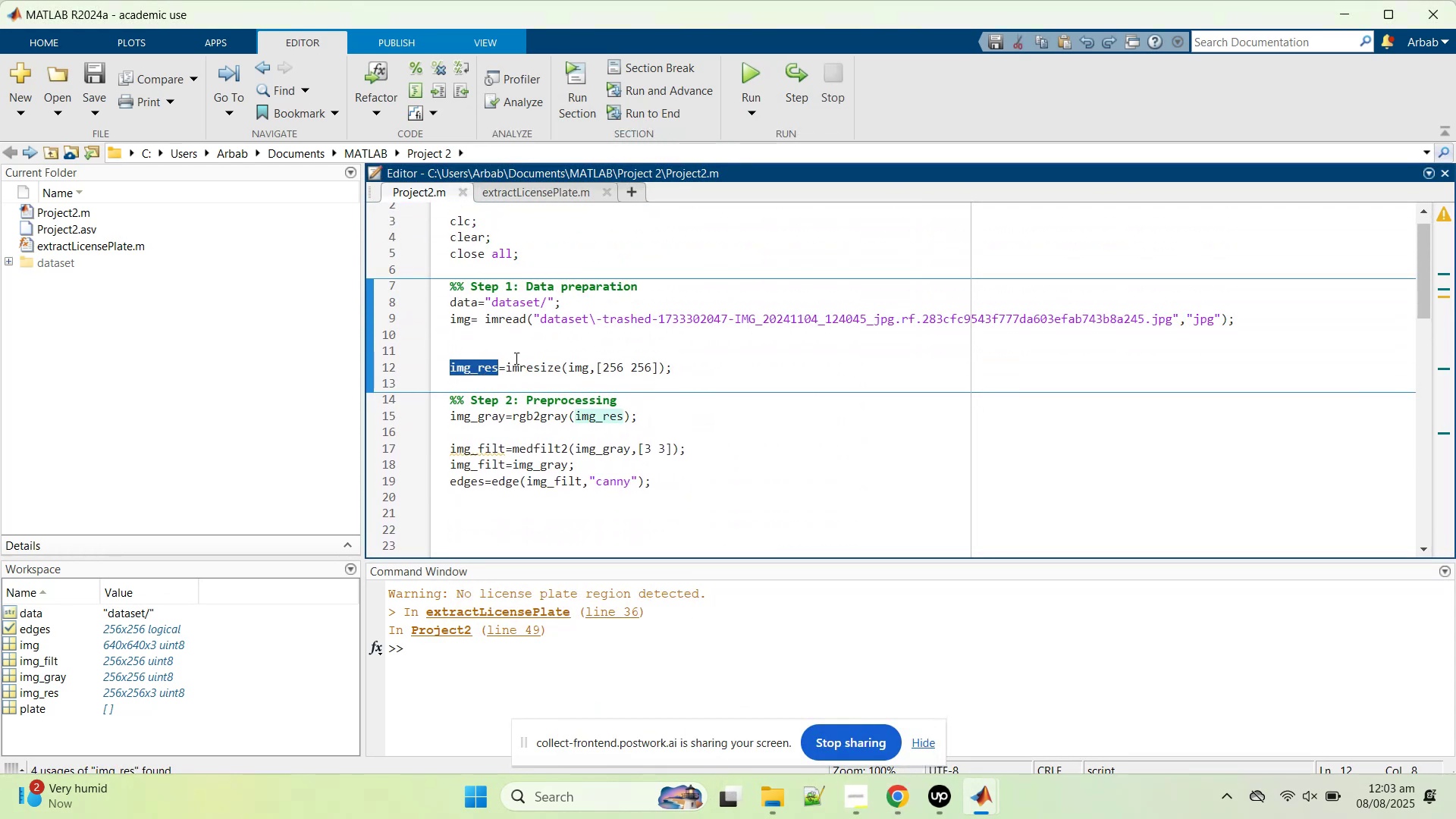 
key(Control+C)
 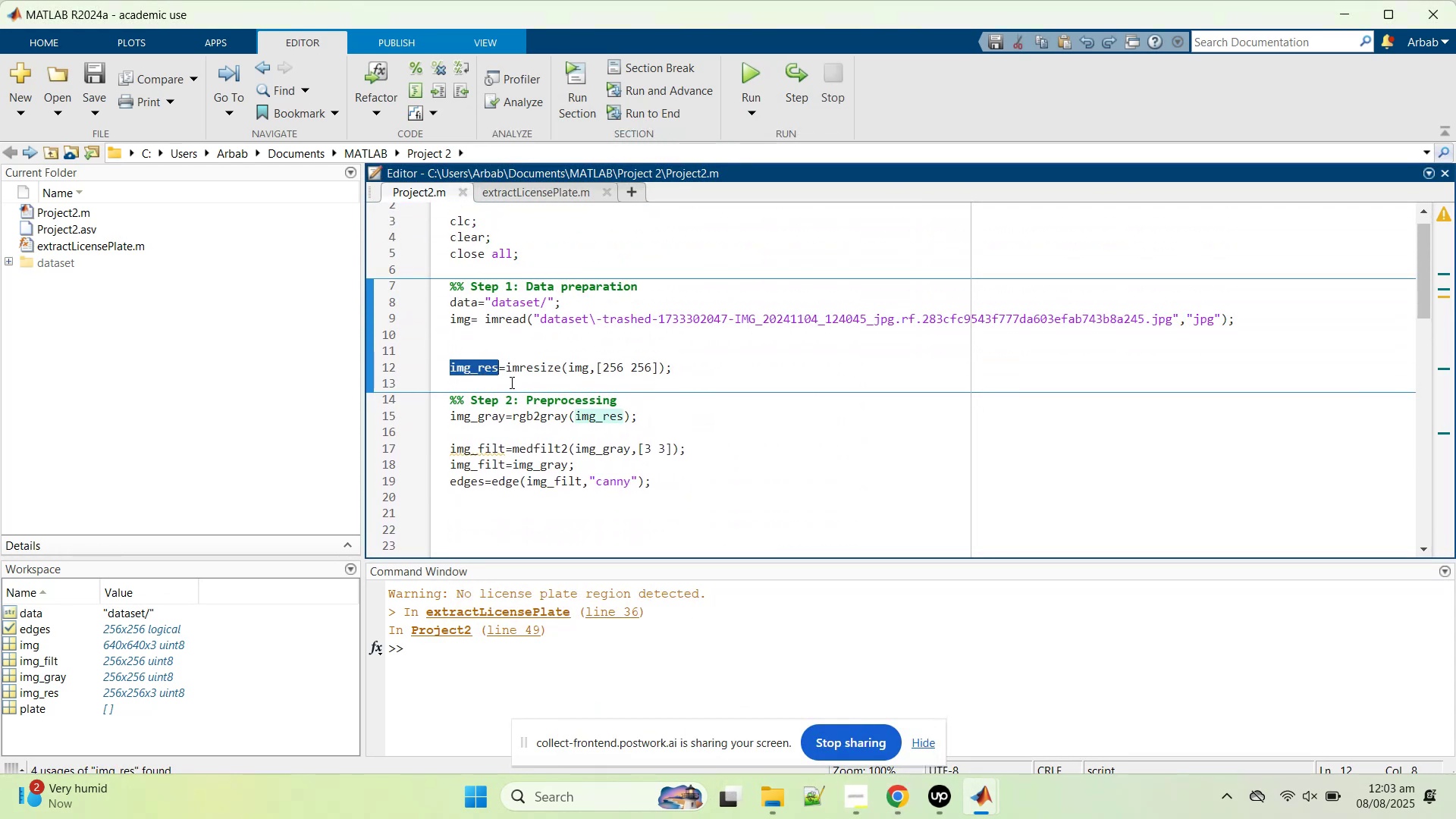 
left_click([510, 382])
 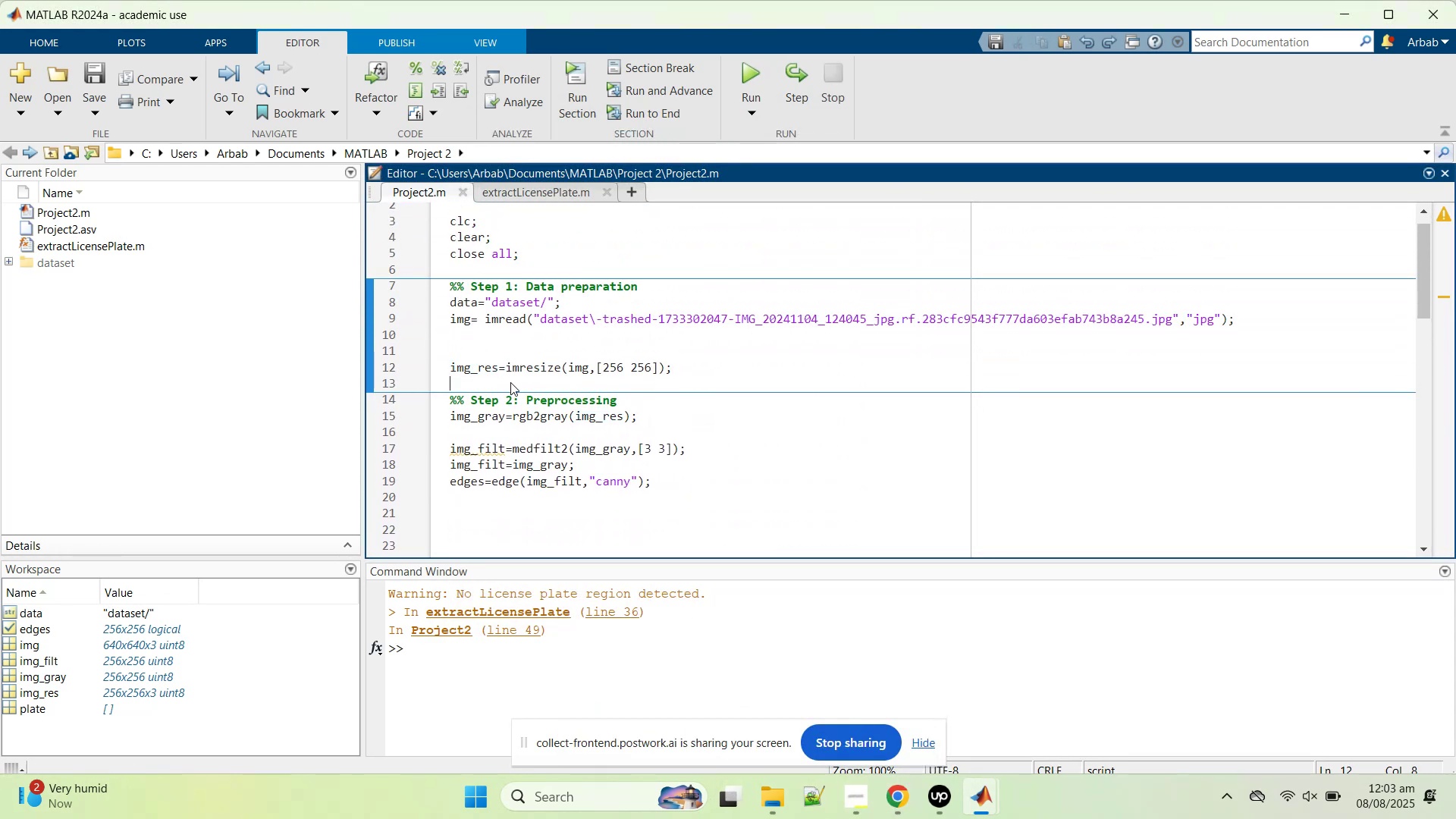 
key(Control+V)
 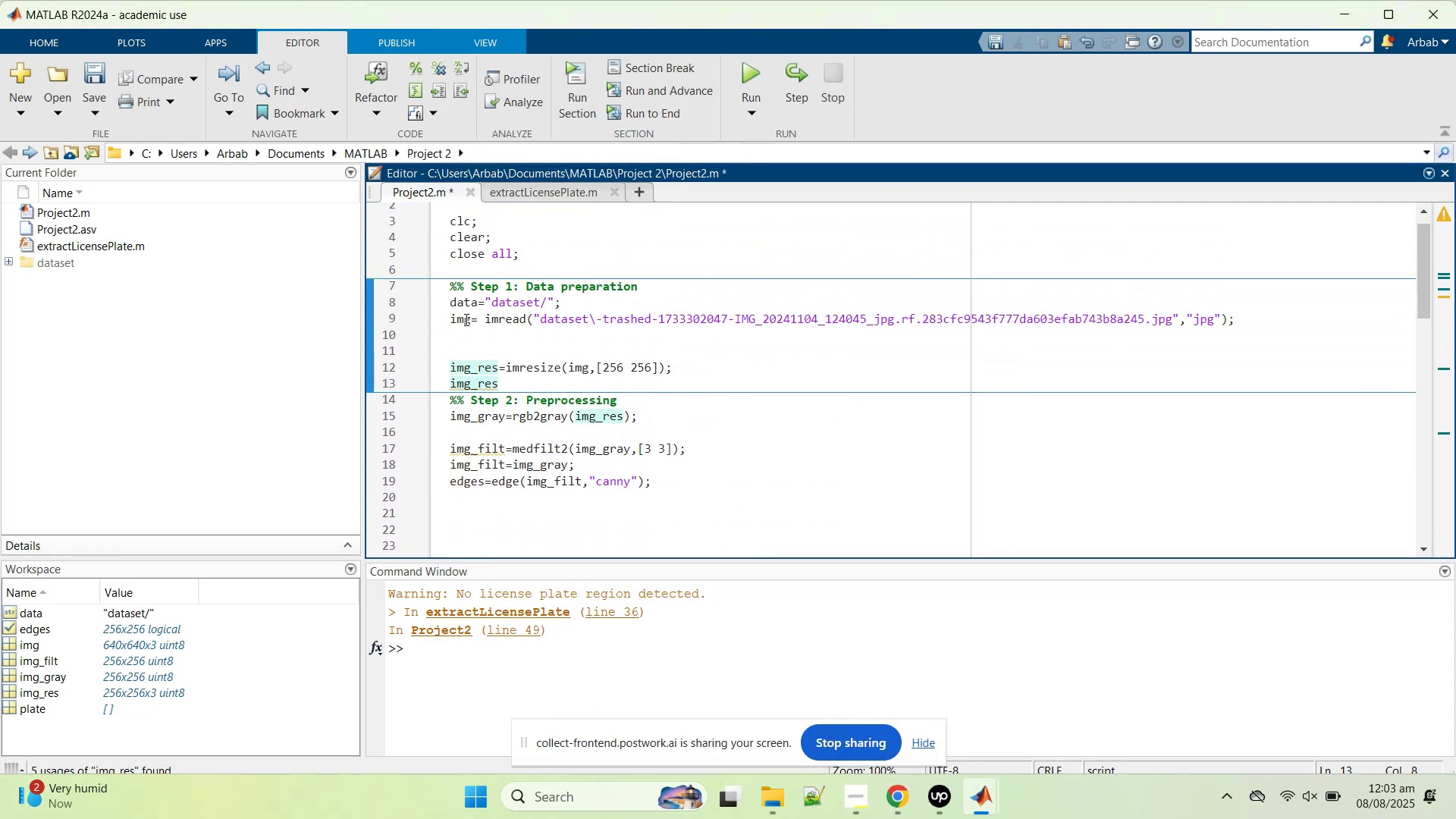 
double_click([465, 318])
 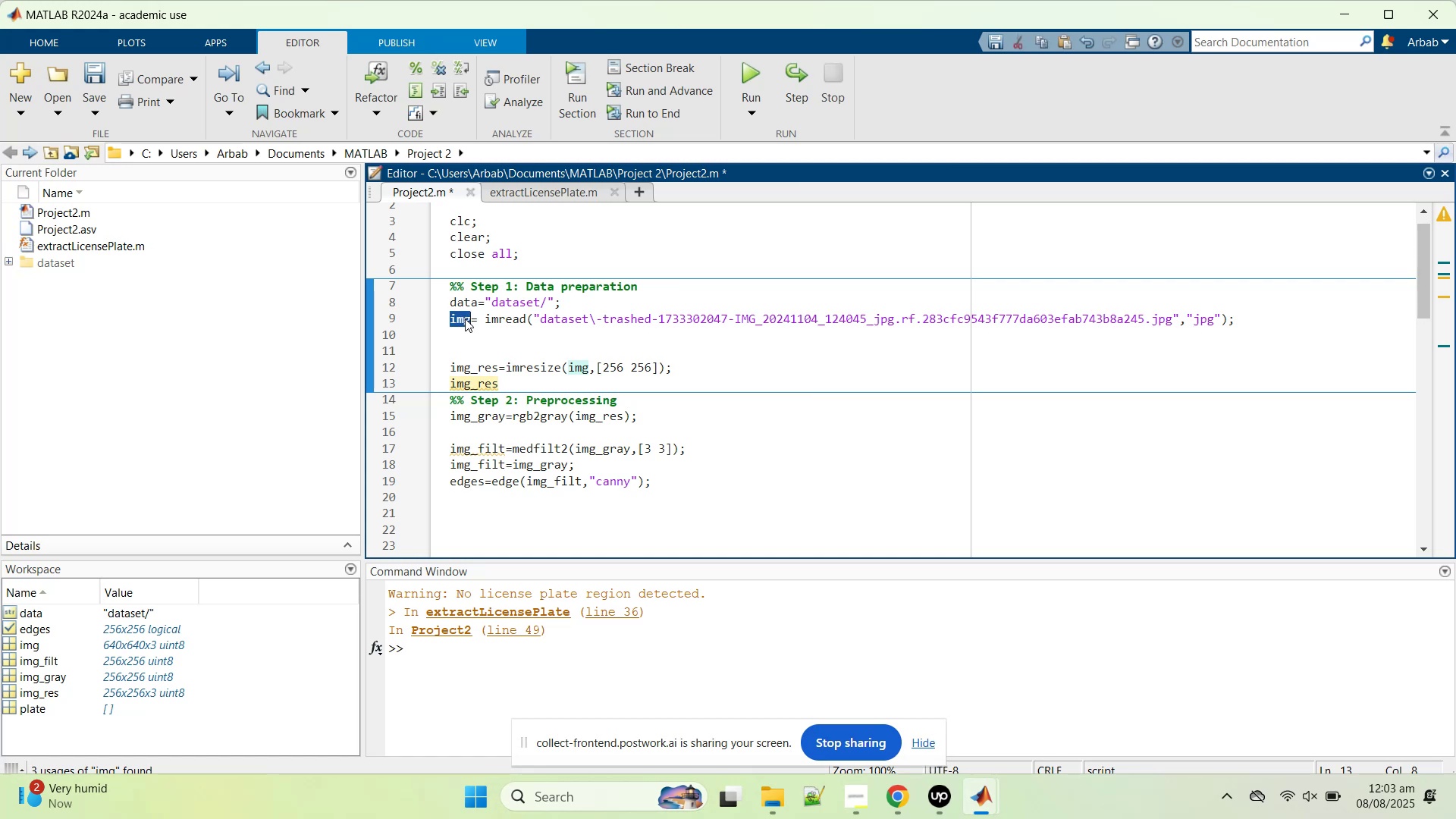 
key(Control+C)
 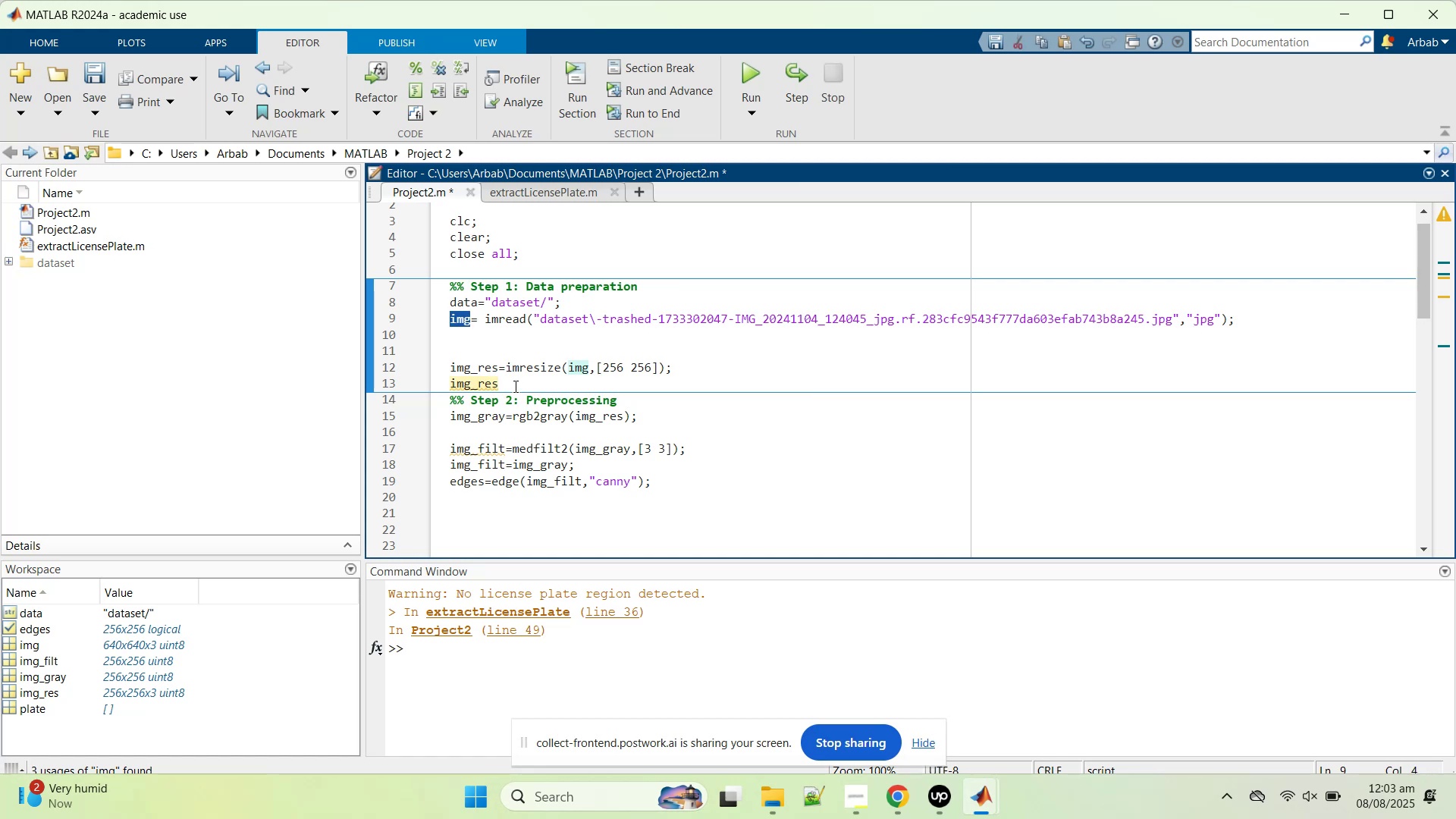 
left_click([514, 386])
 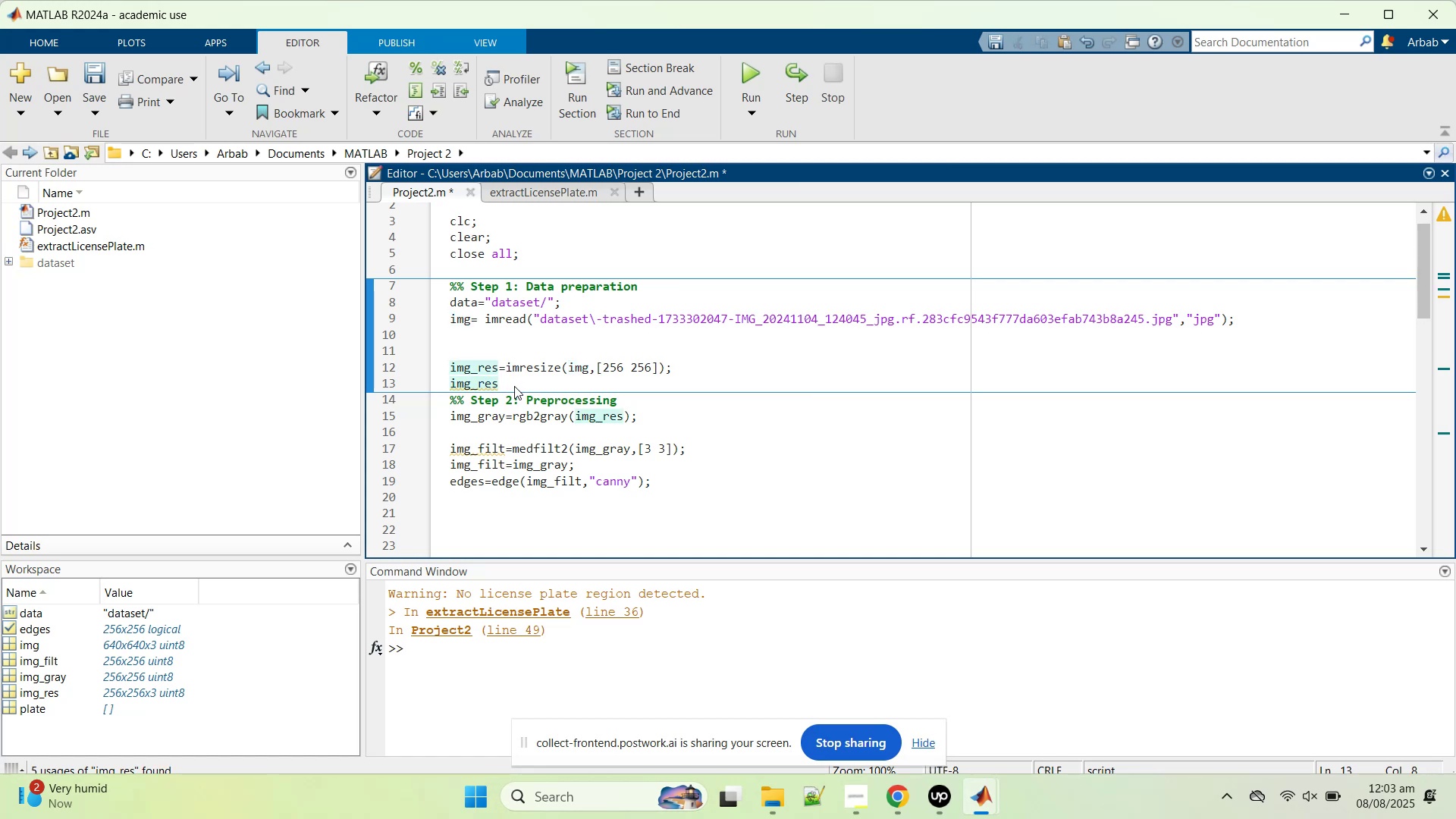 
key(Equal)
 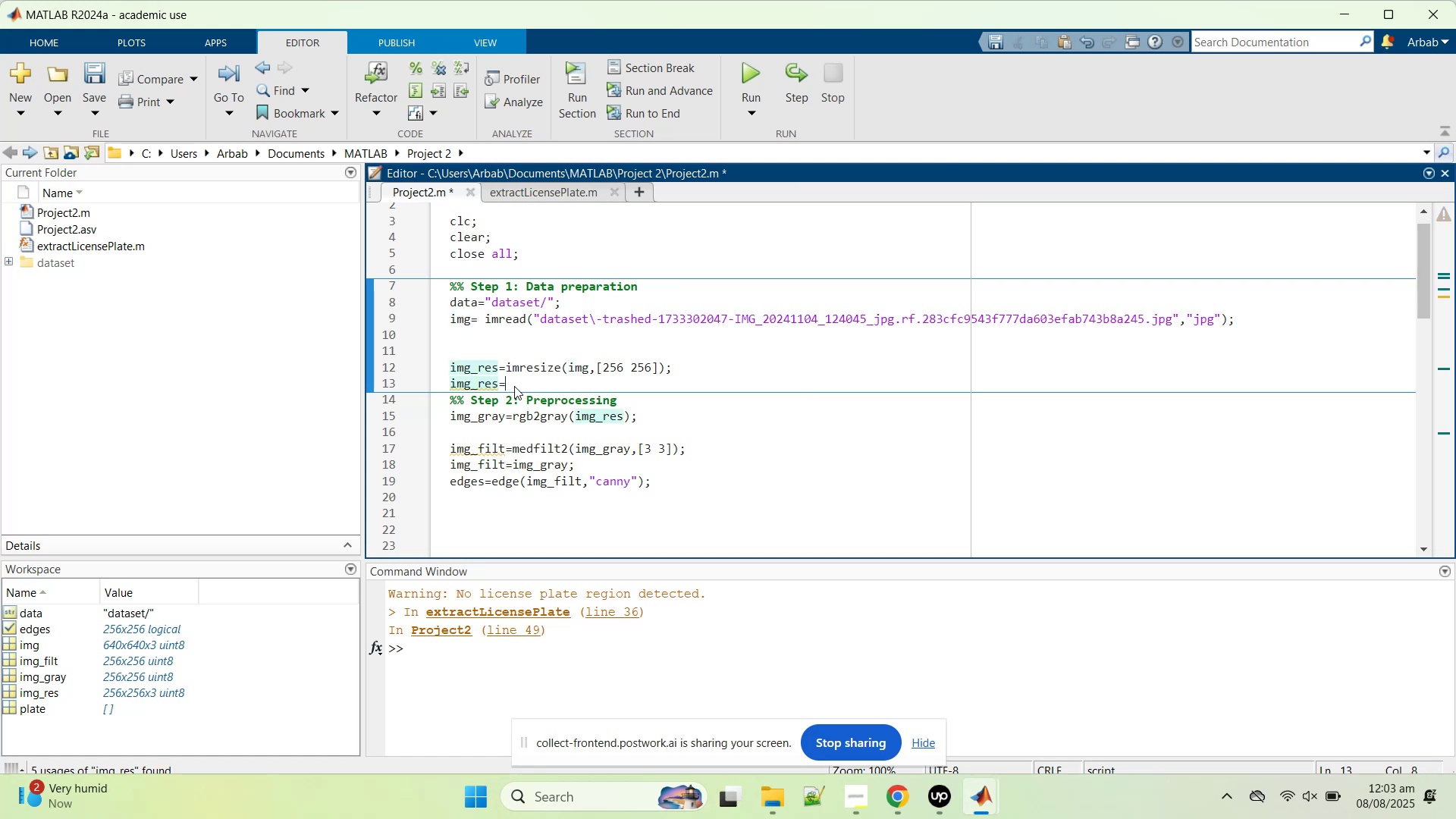 
key(Control+V)
 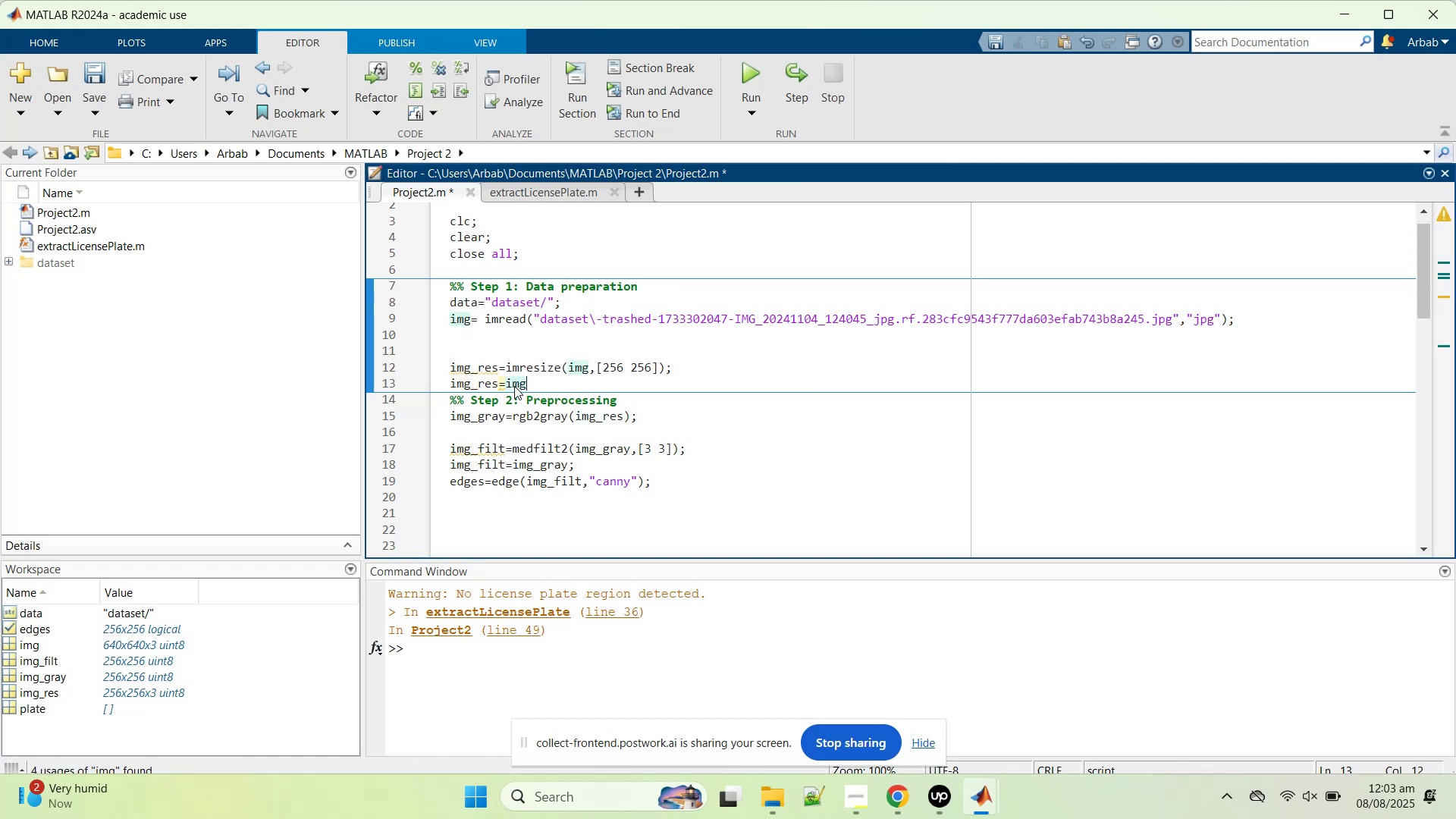 
key(Semicolon)
 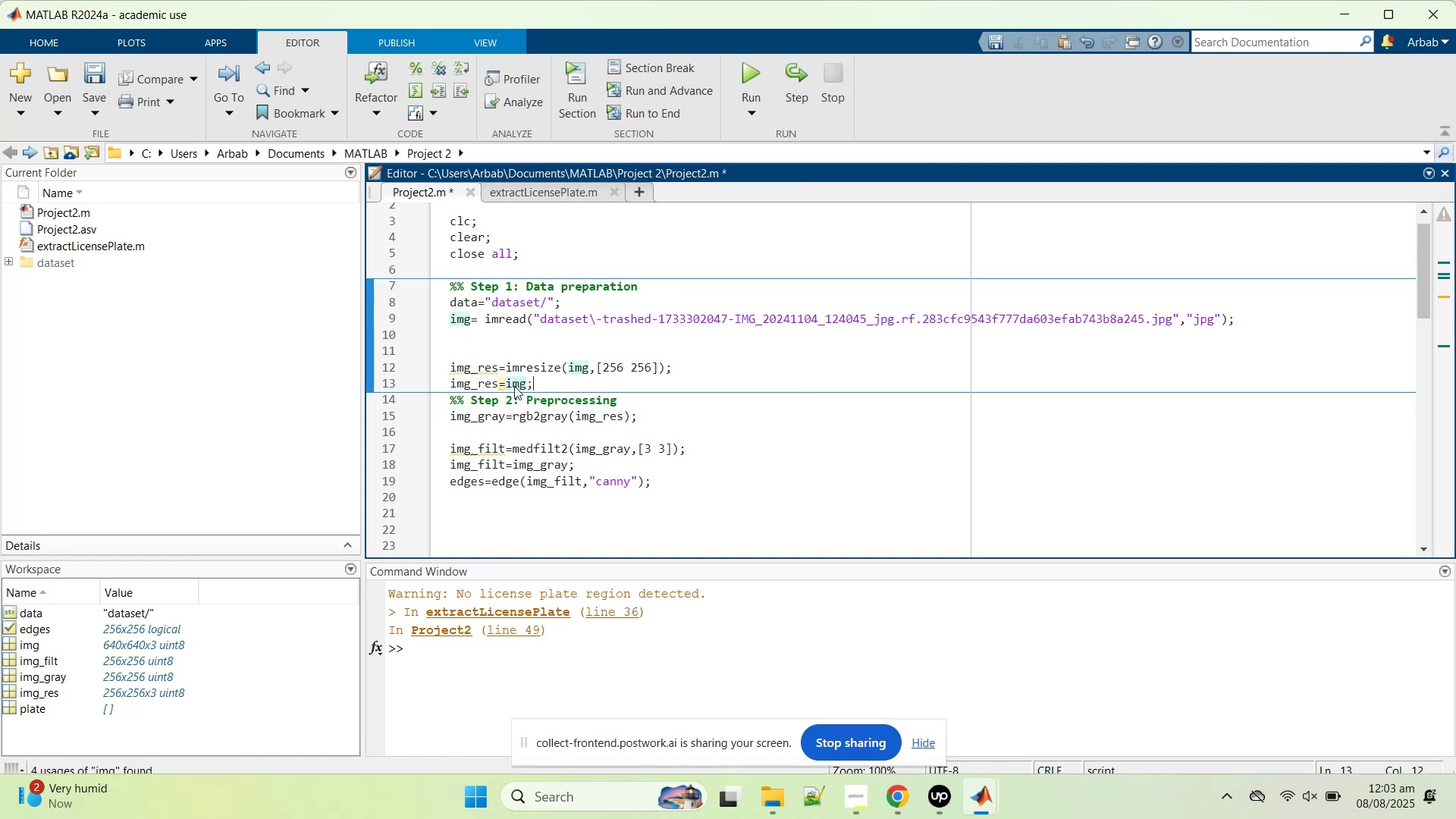 
key(Control+S)
 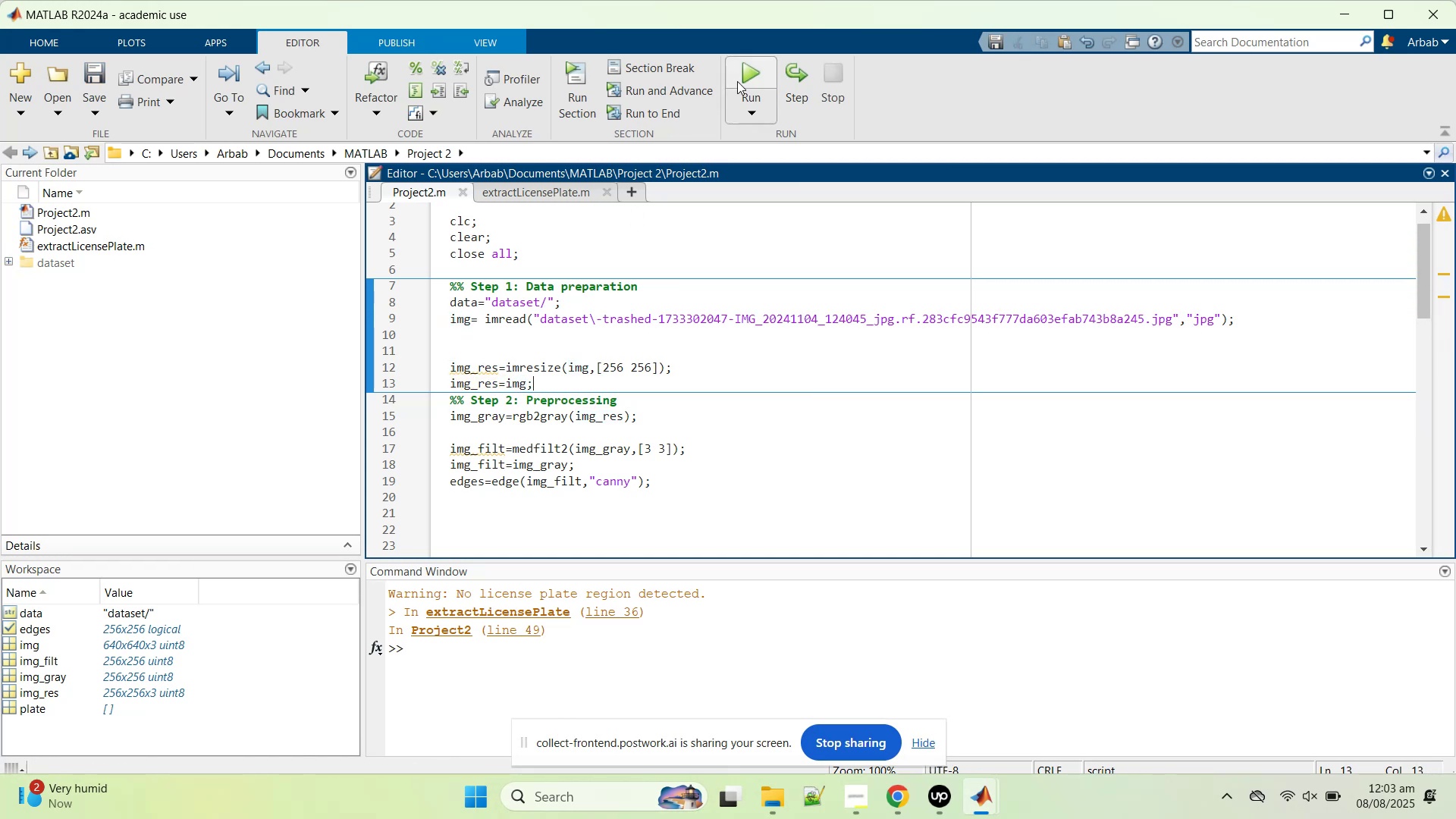 
left_click([739, 83])
 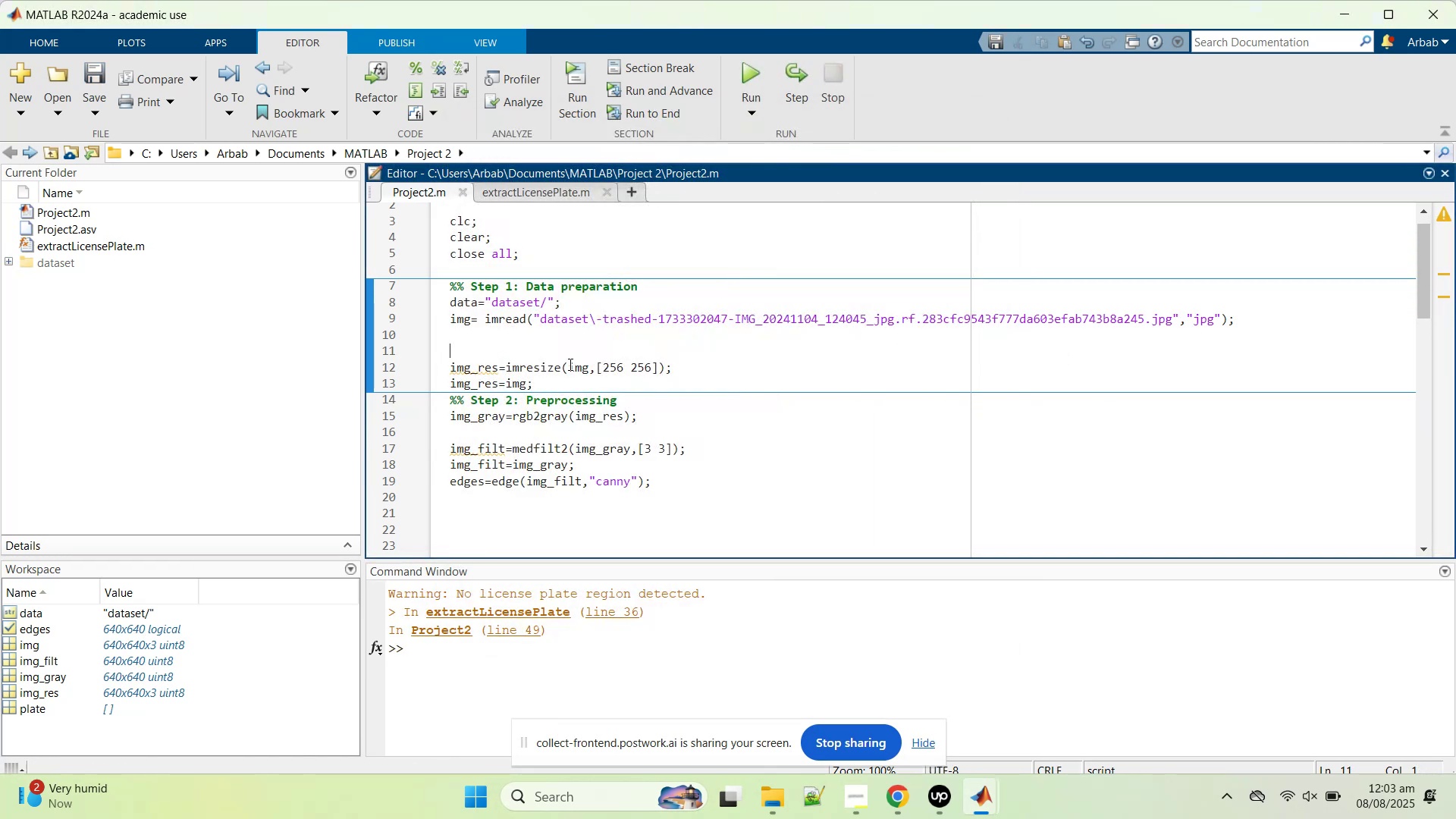 
left_click([544, 383])
 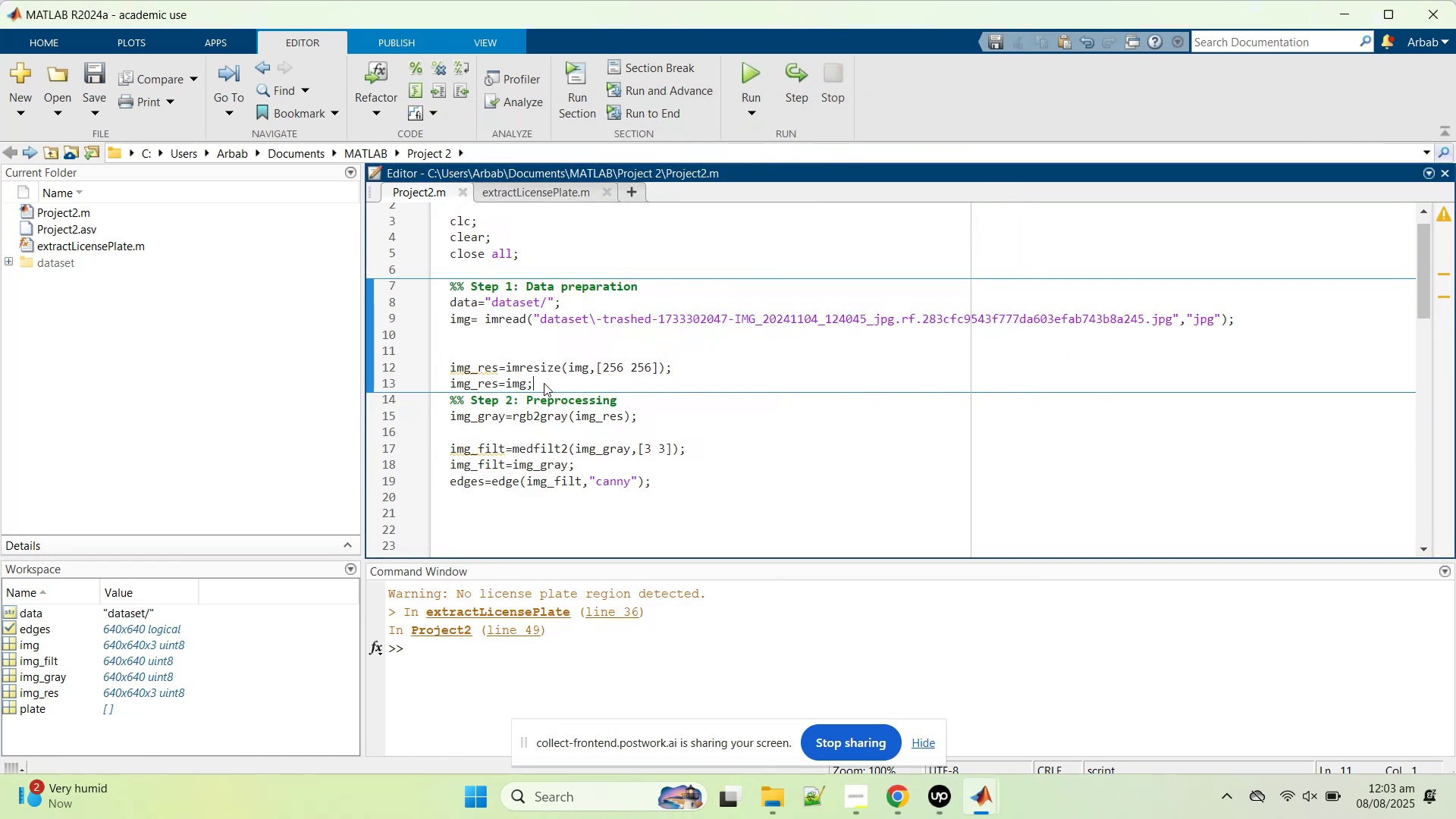 
key(Control+R)
 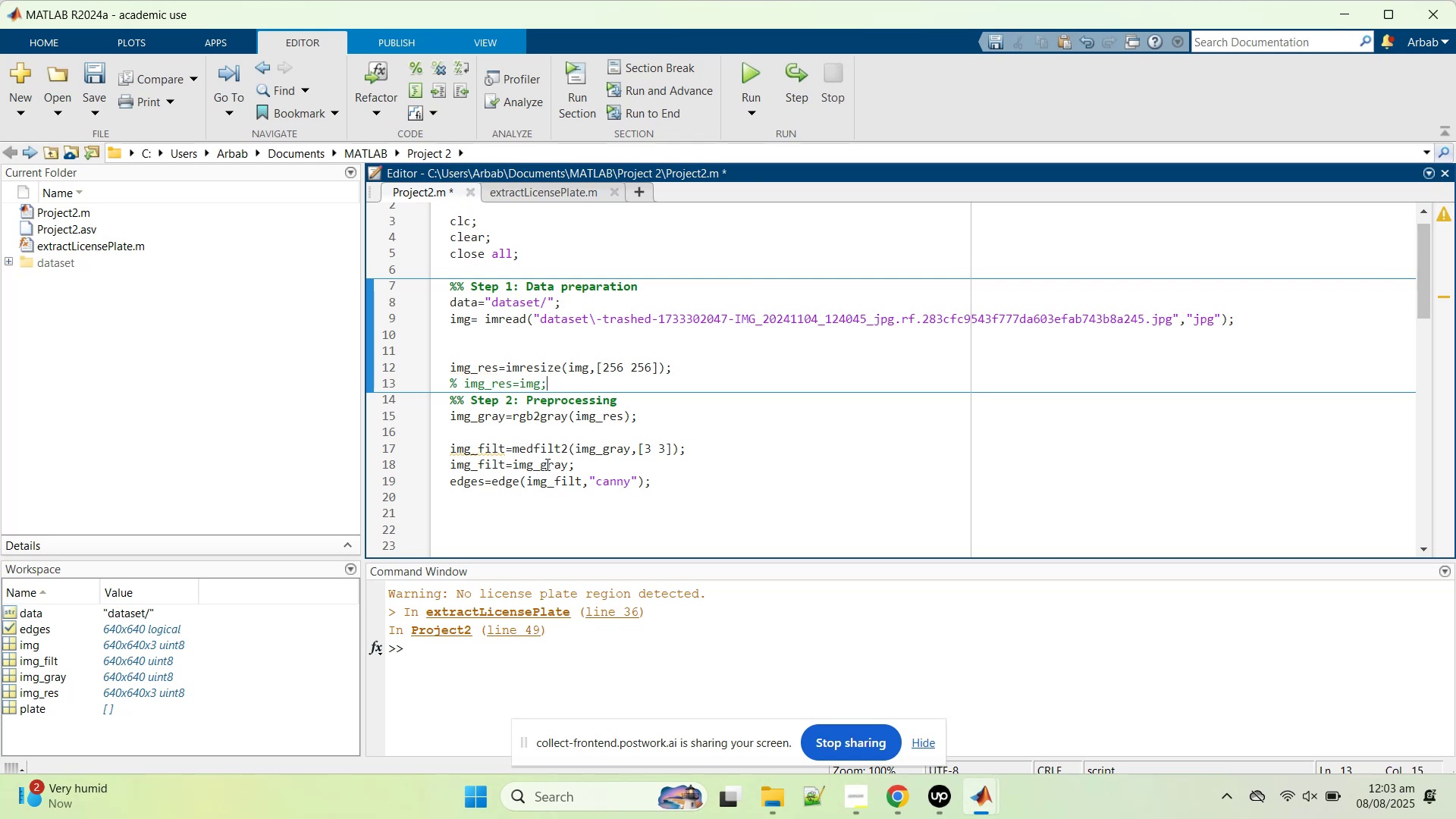 
key(Control+R)
 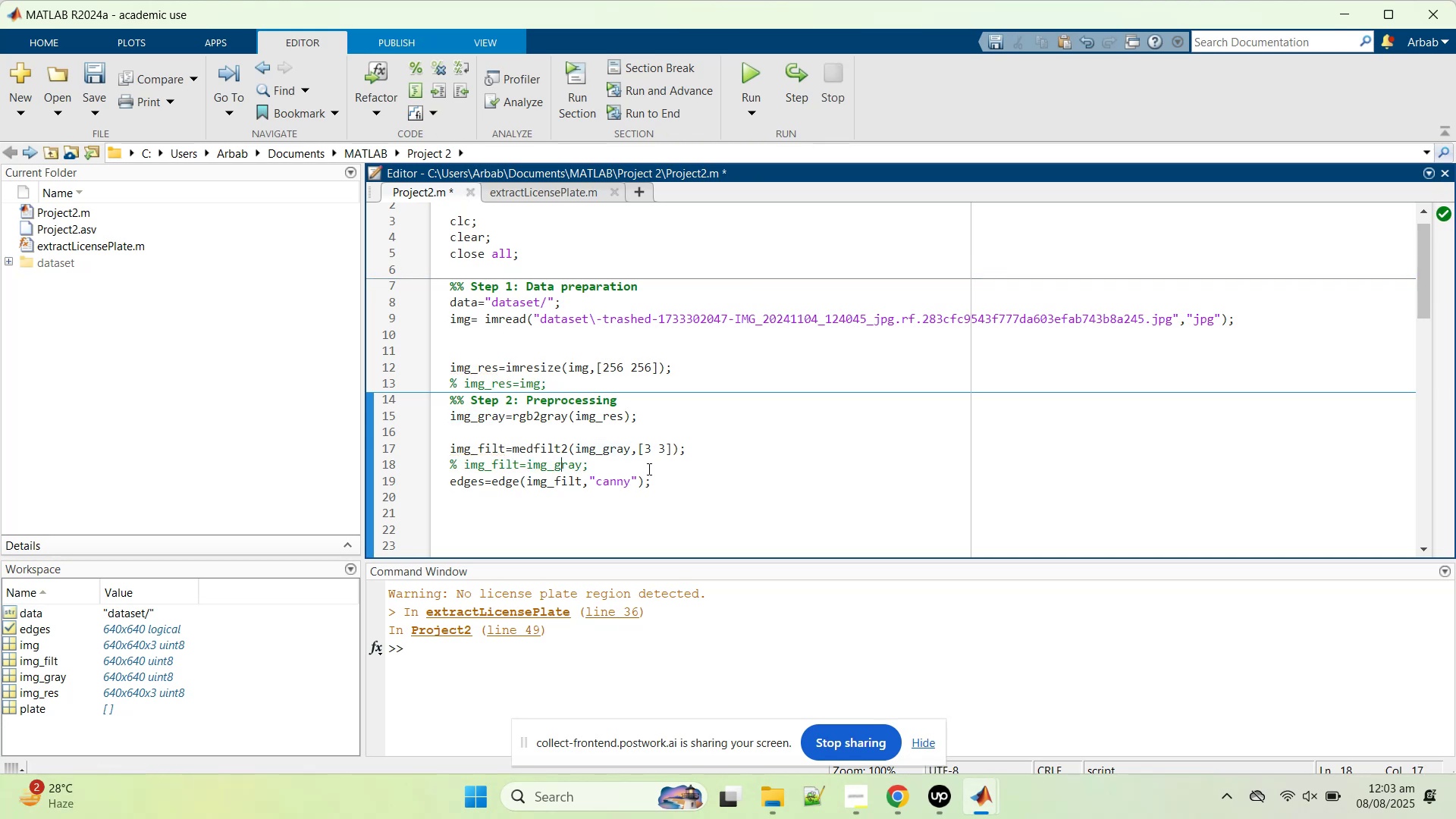 
scroll: coordinate [649, 431], scroll_direction: down, amount: 8.0
 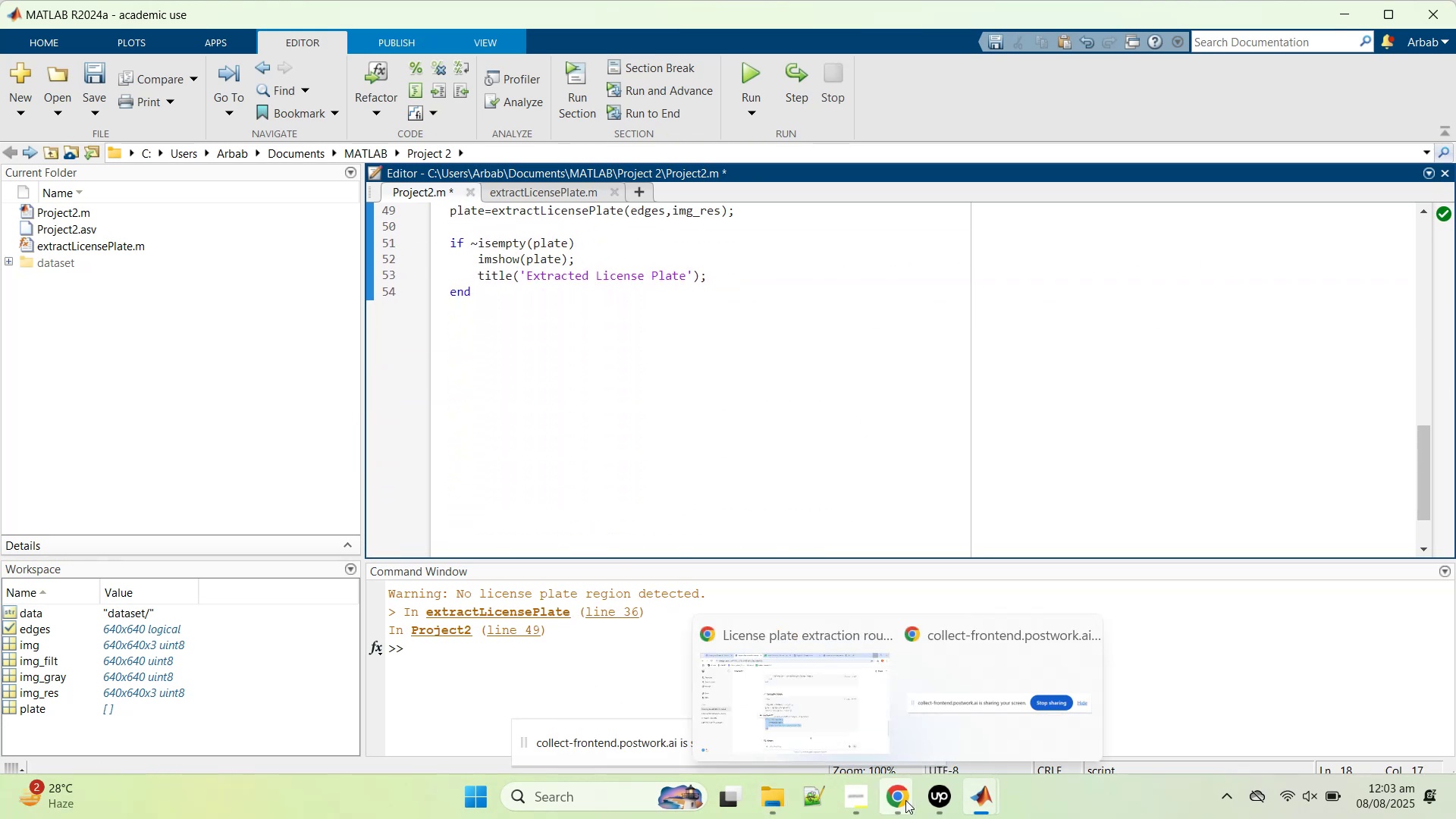 
left_click([808, 705])
 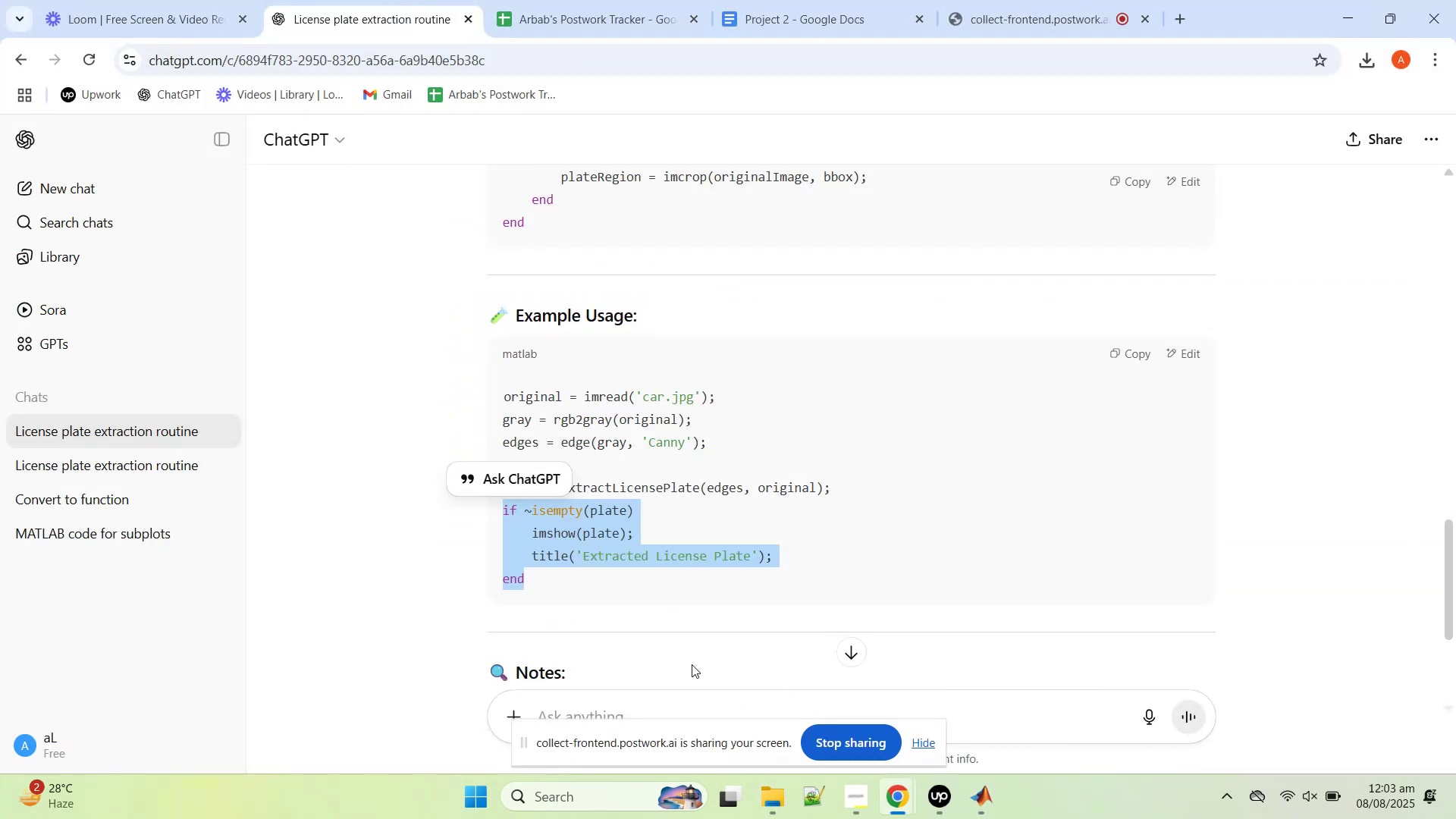 
left_click([692, 664])
 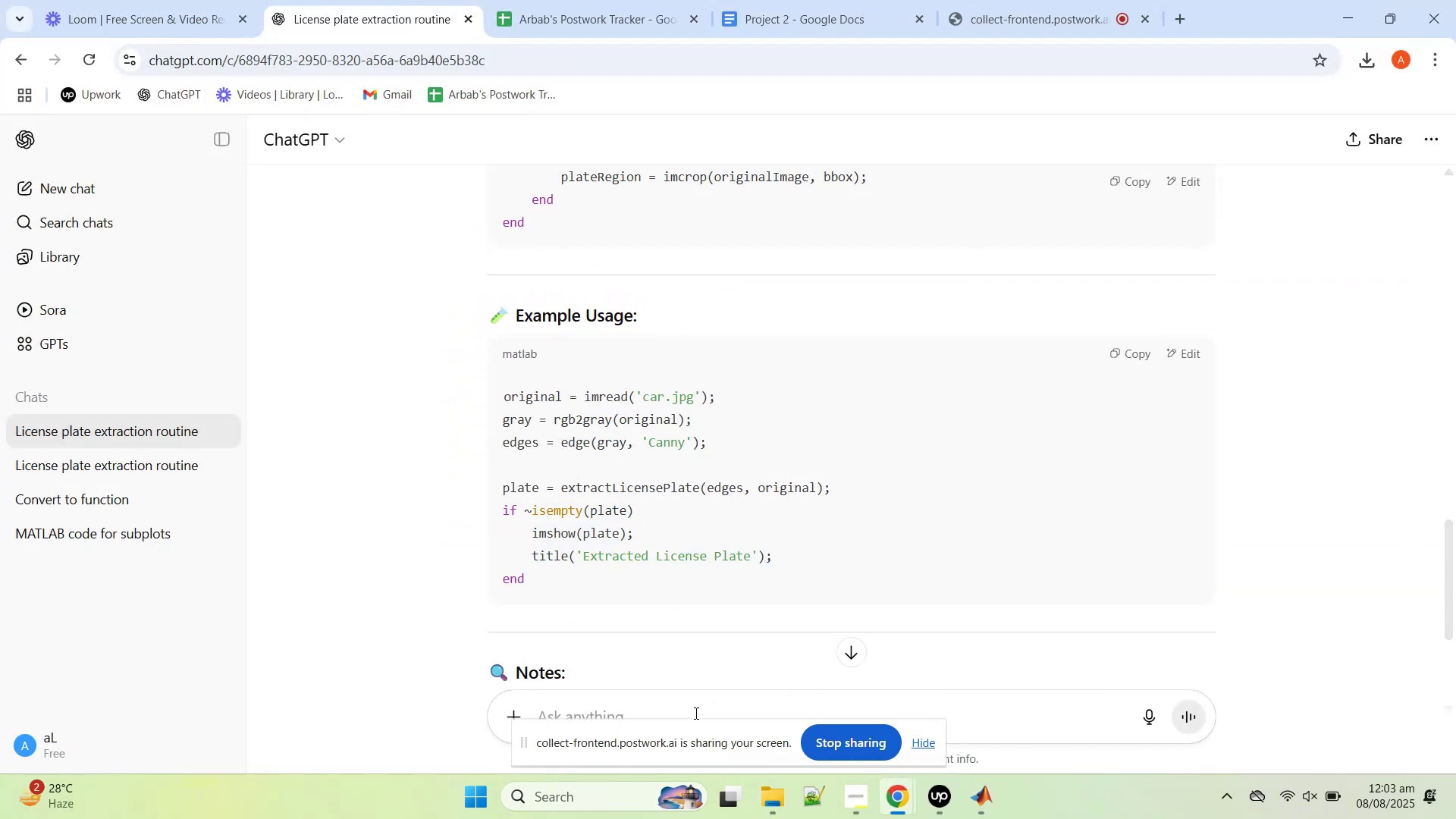 
left_click([695, 713])
 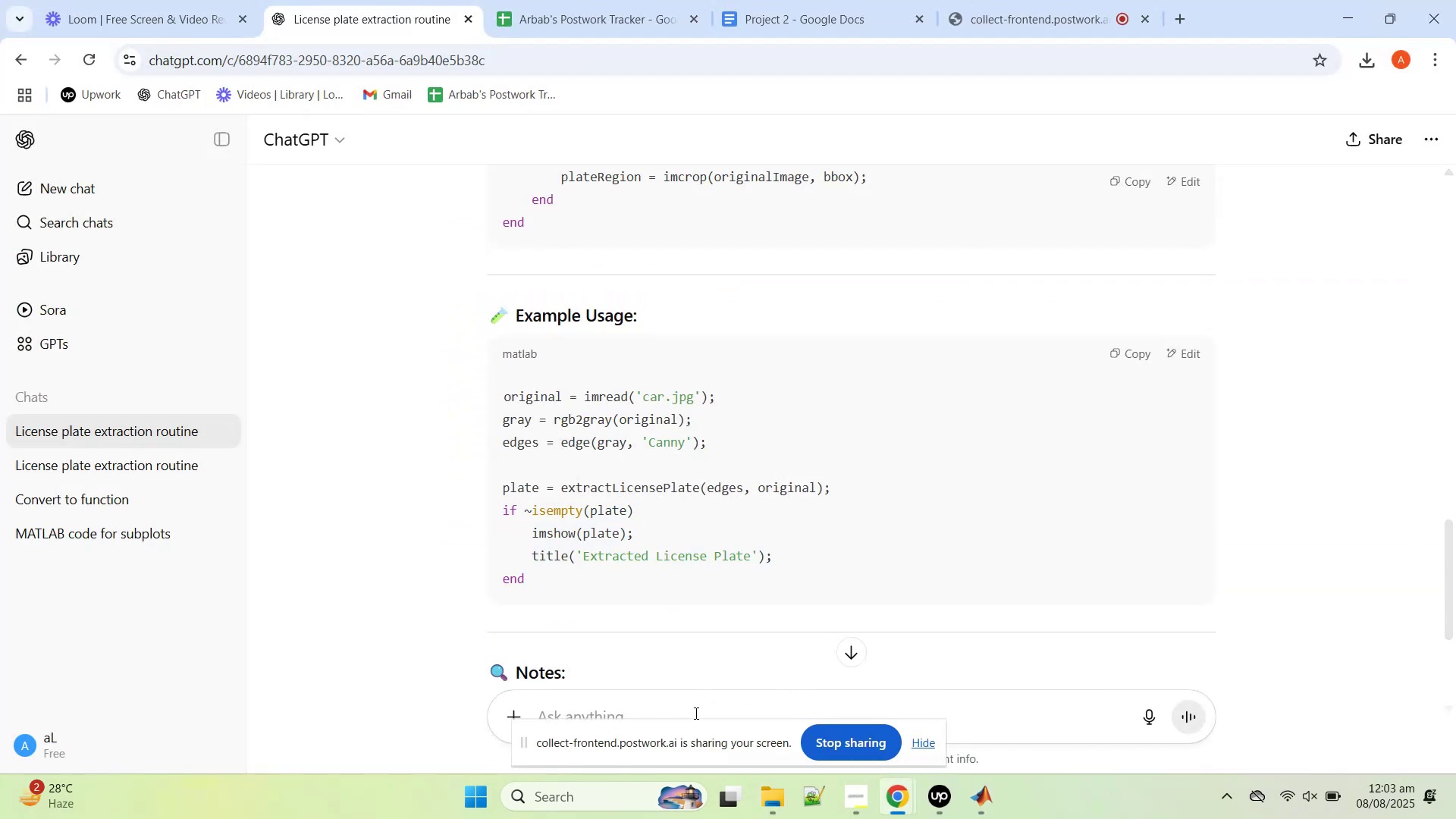 
type(it is not working can you do somehting better)
 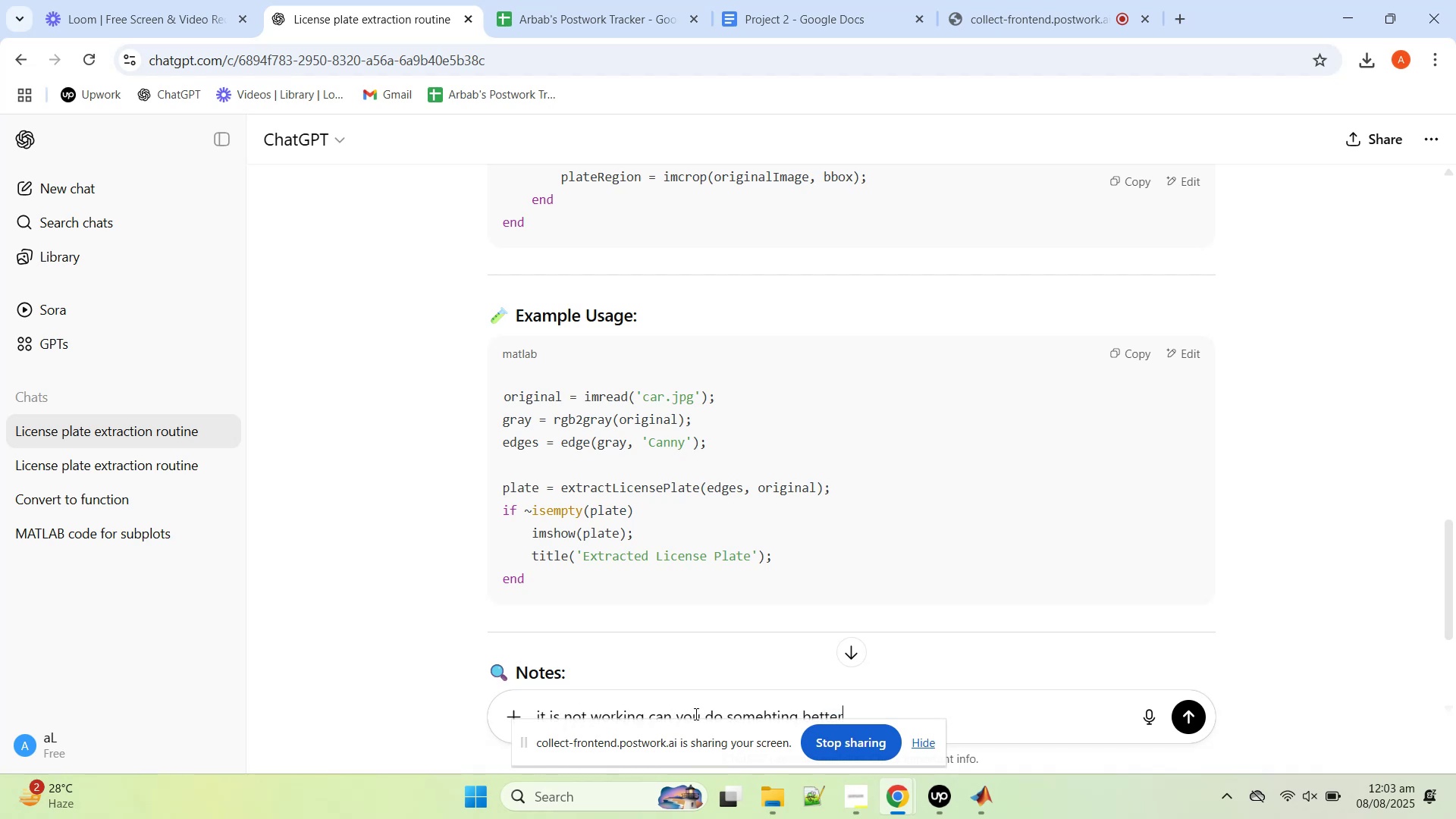 
key(Enter)
 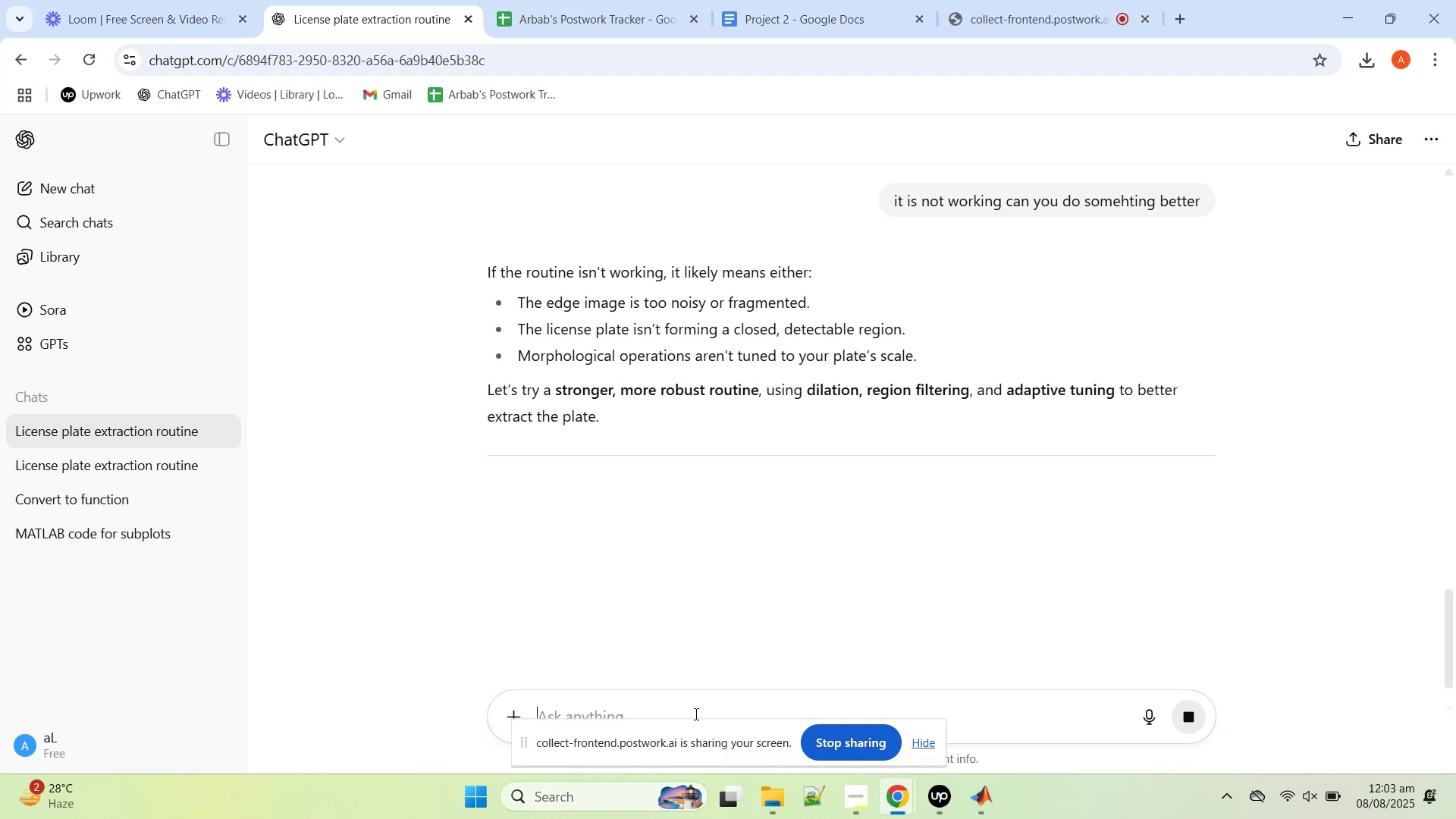 
wait(9.49)
 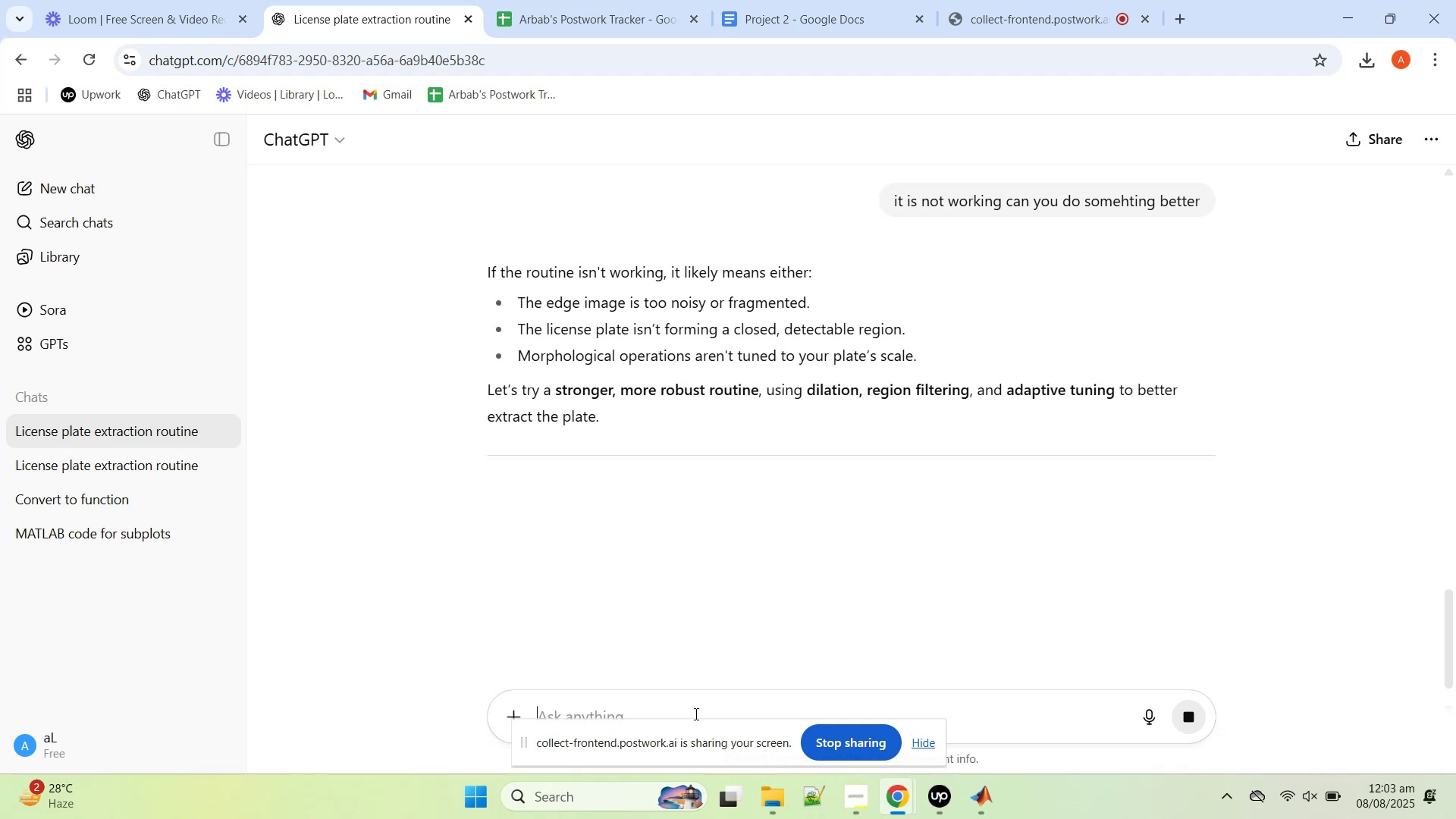 
scroll: coordinate [777, 280], scroll_direction: down, amount: 4.0
 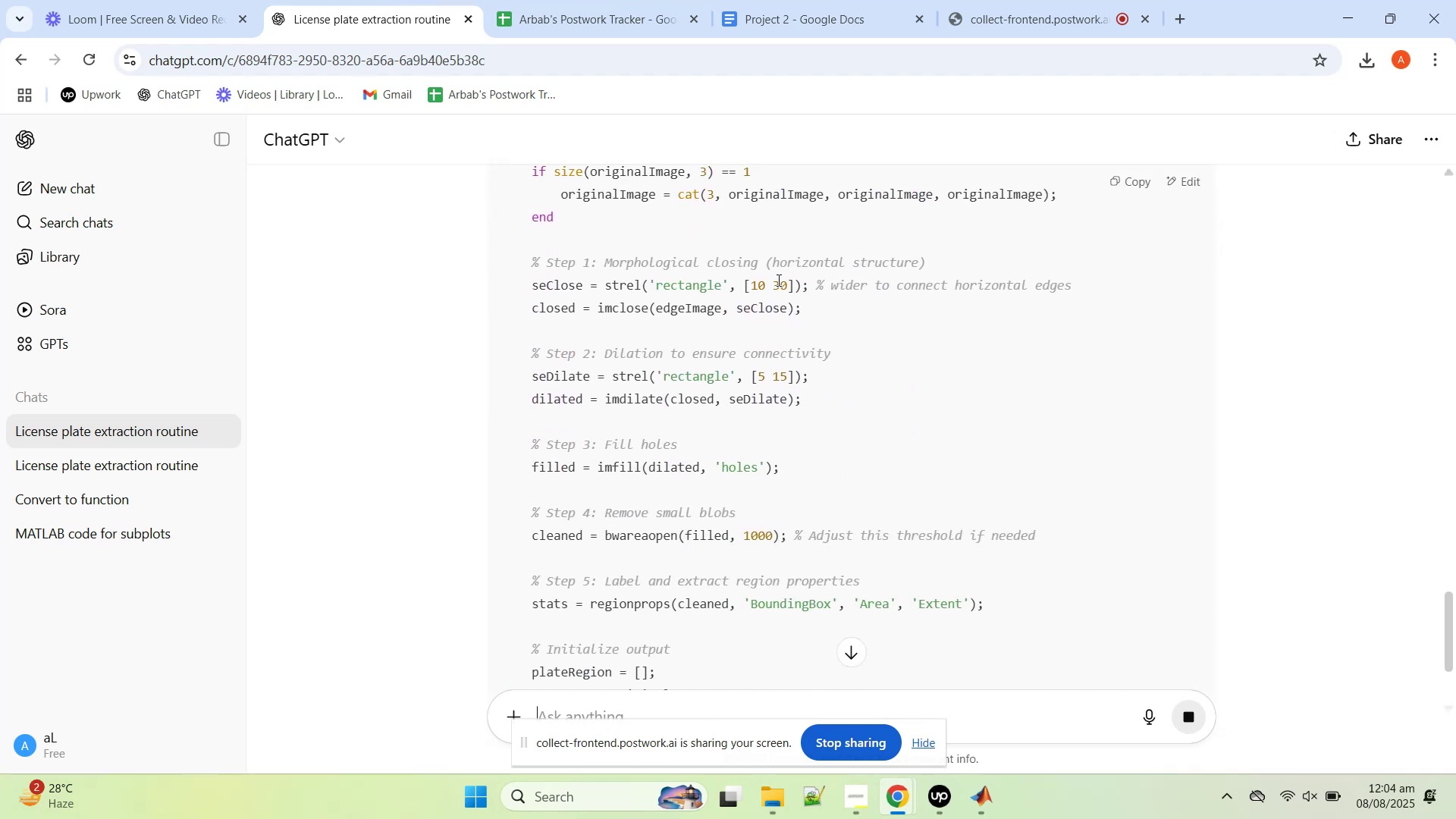 
scroll: coordinate [777, 280], scroll_direction: up, amount: 2.0
 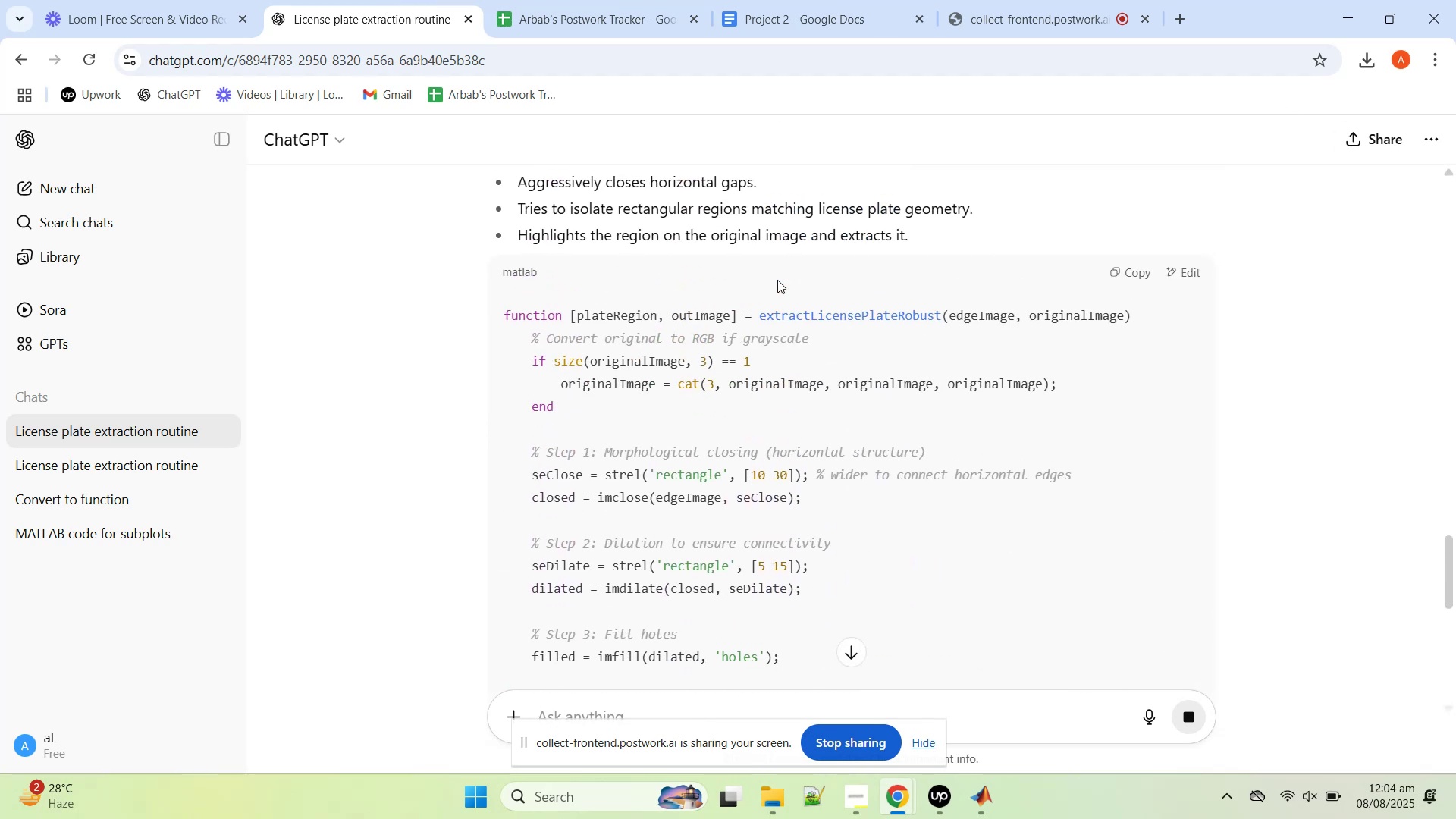 
scroll: coordinate [777, 280], scroll_direction: down, amount: 21.0
 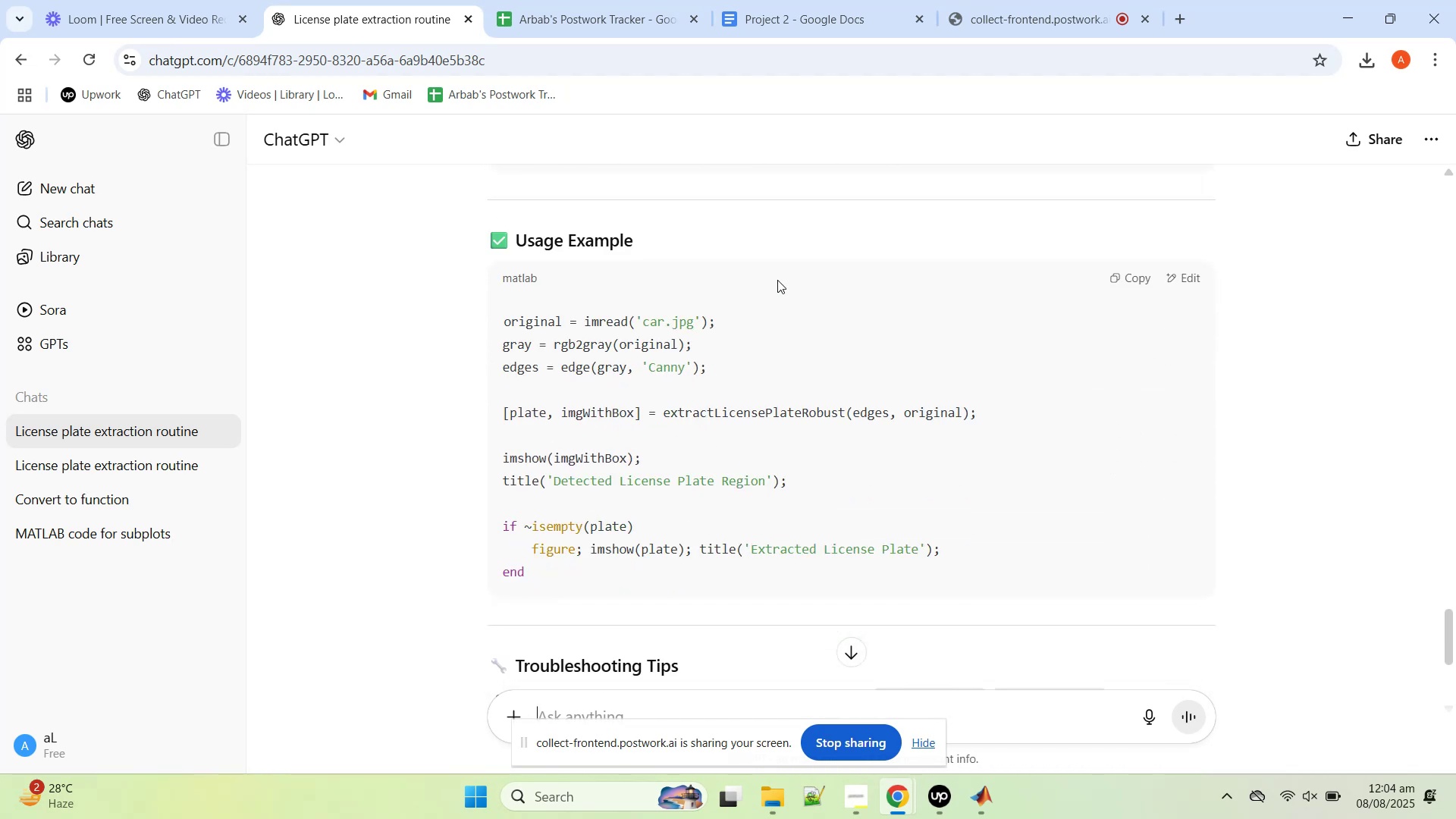 
scroll: coordinate [777, 280], scroll_direction: up, amount: 8.0
 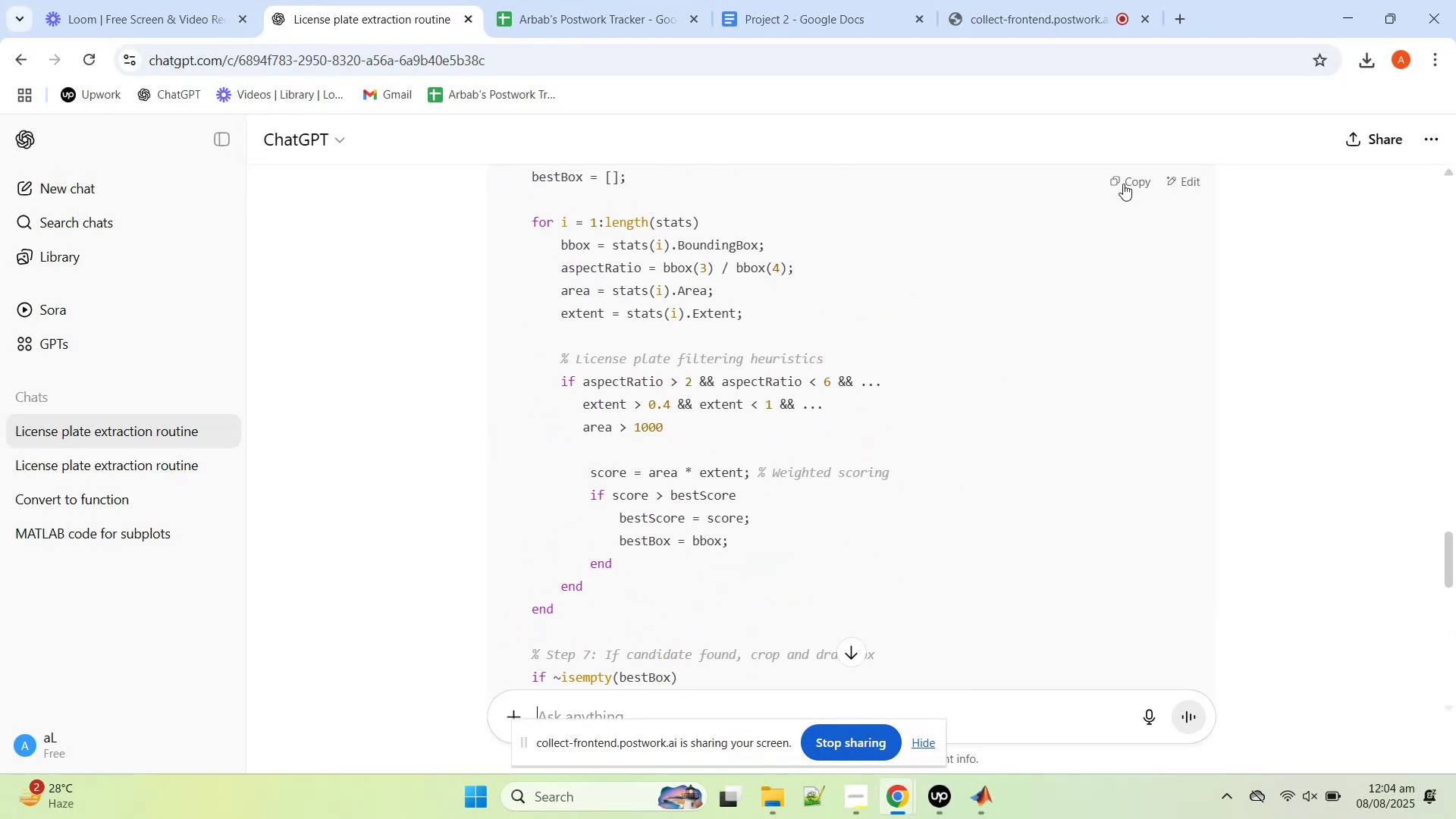 
left_click([1136, 182])
 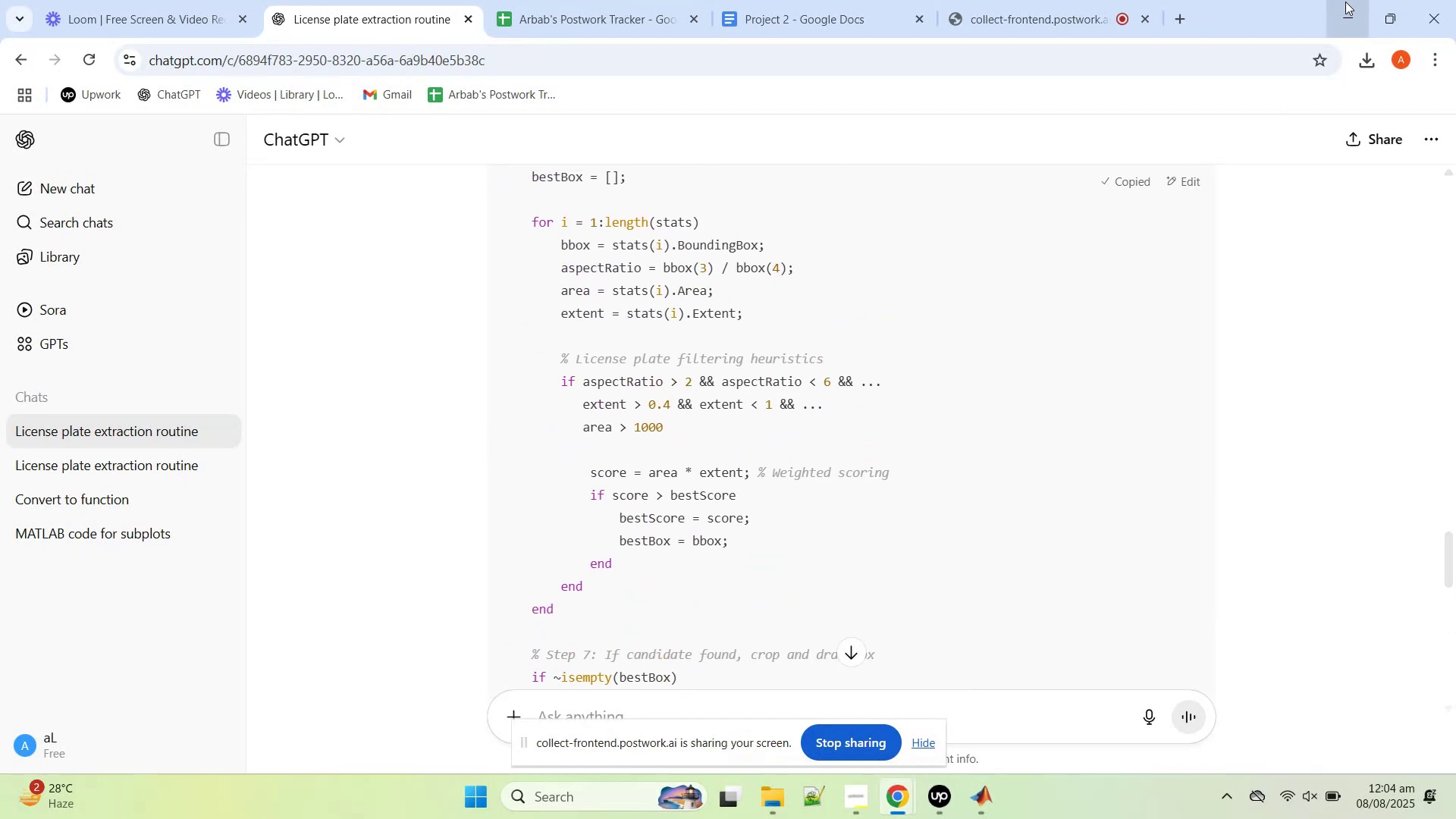 
scroll: coordinate [1031, 281], scroll_direction: up, amount: 5.0
 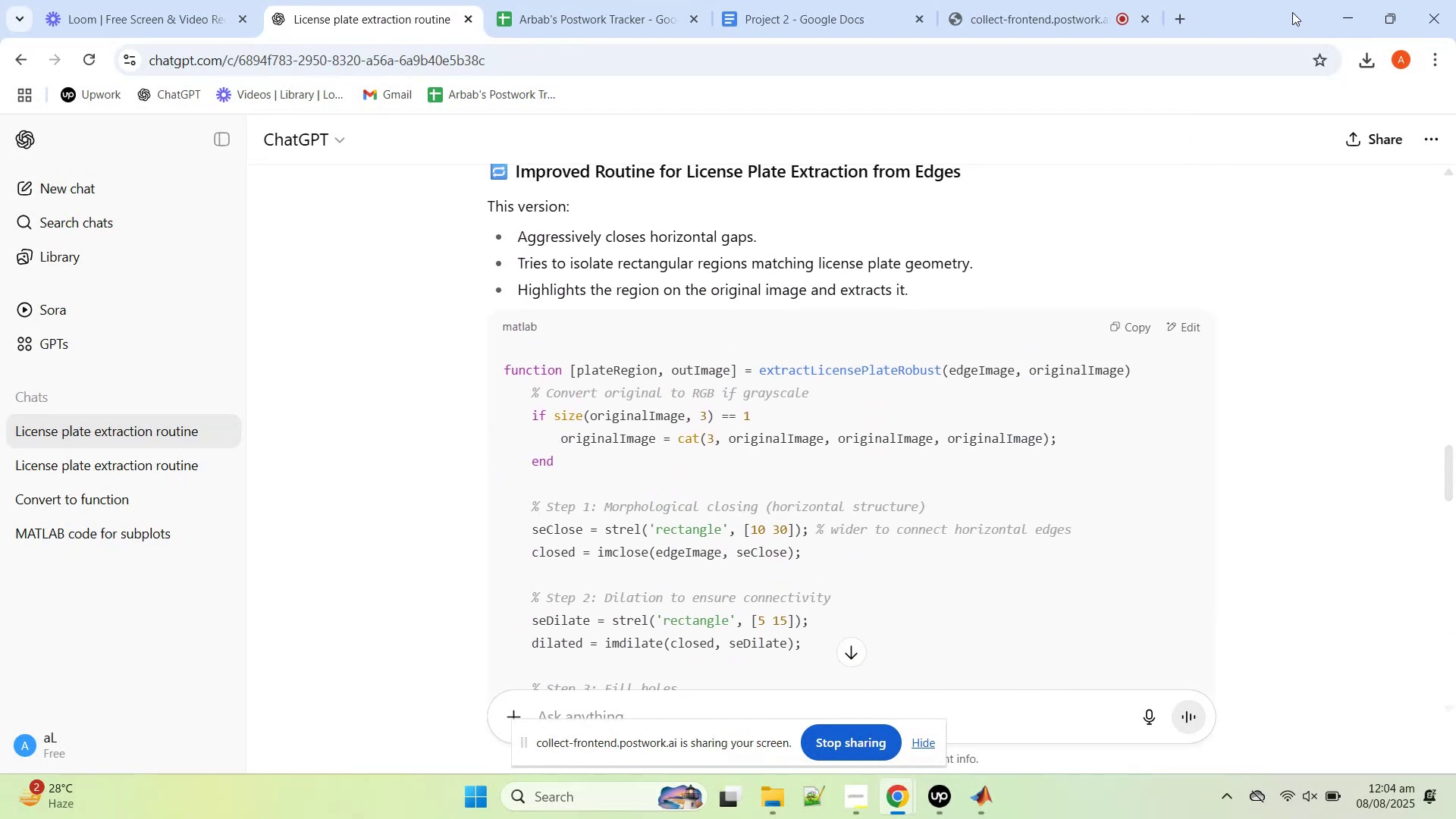 
scroll: coordinate [1105, 207], scroll_direction: down, amount: 15.0
 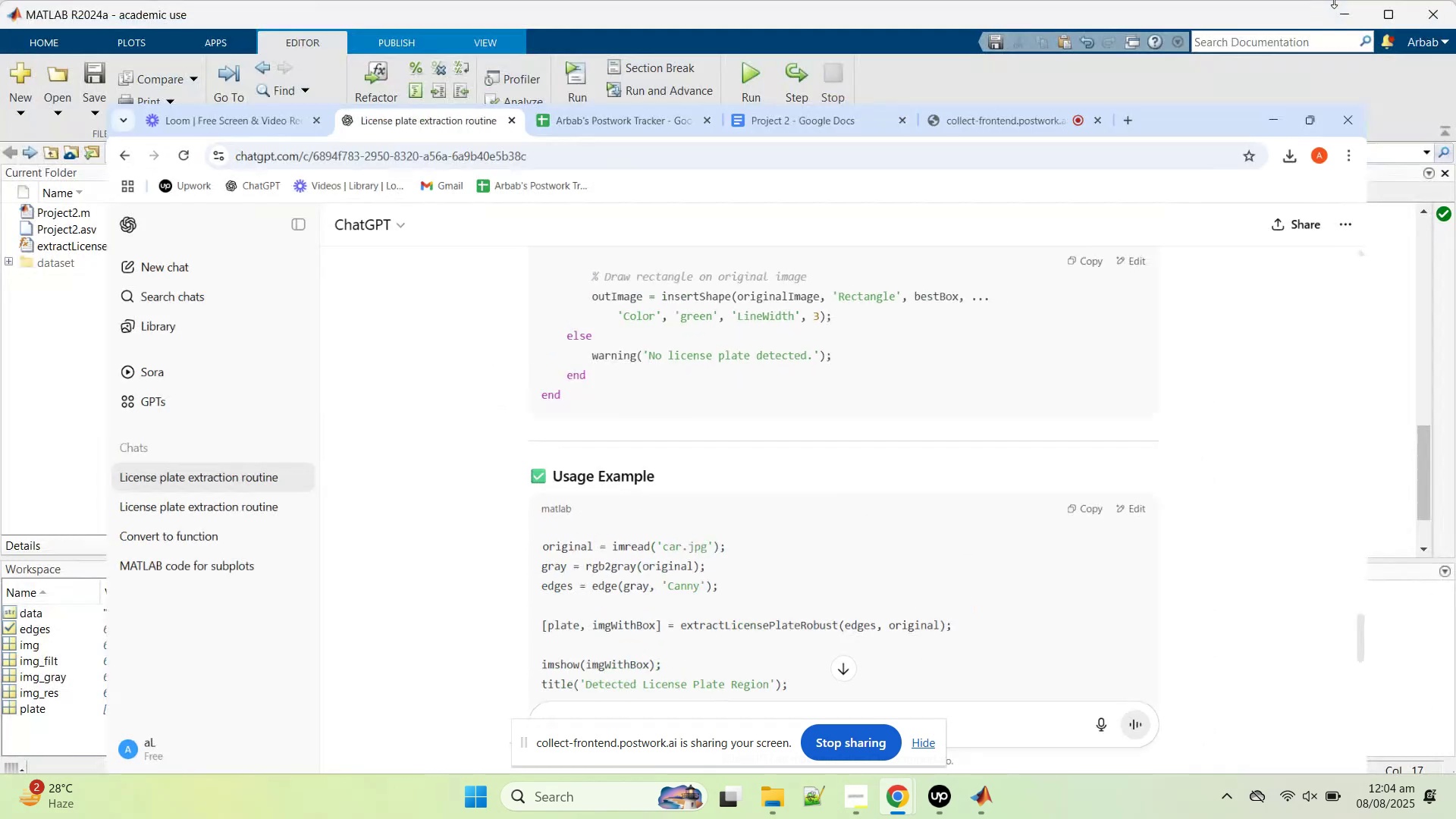 
scroll: coordinate [598, 324], scroll_direction: up, amount: 1.0
 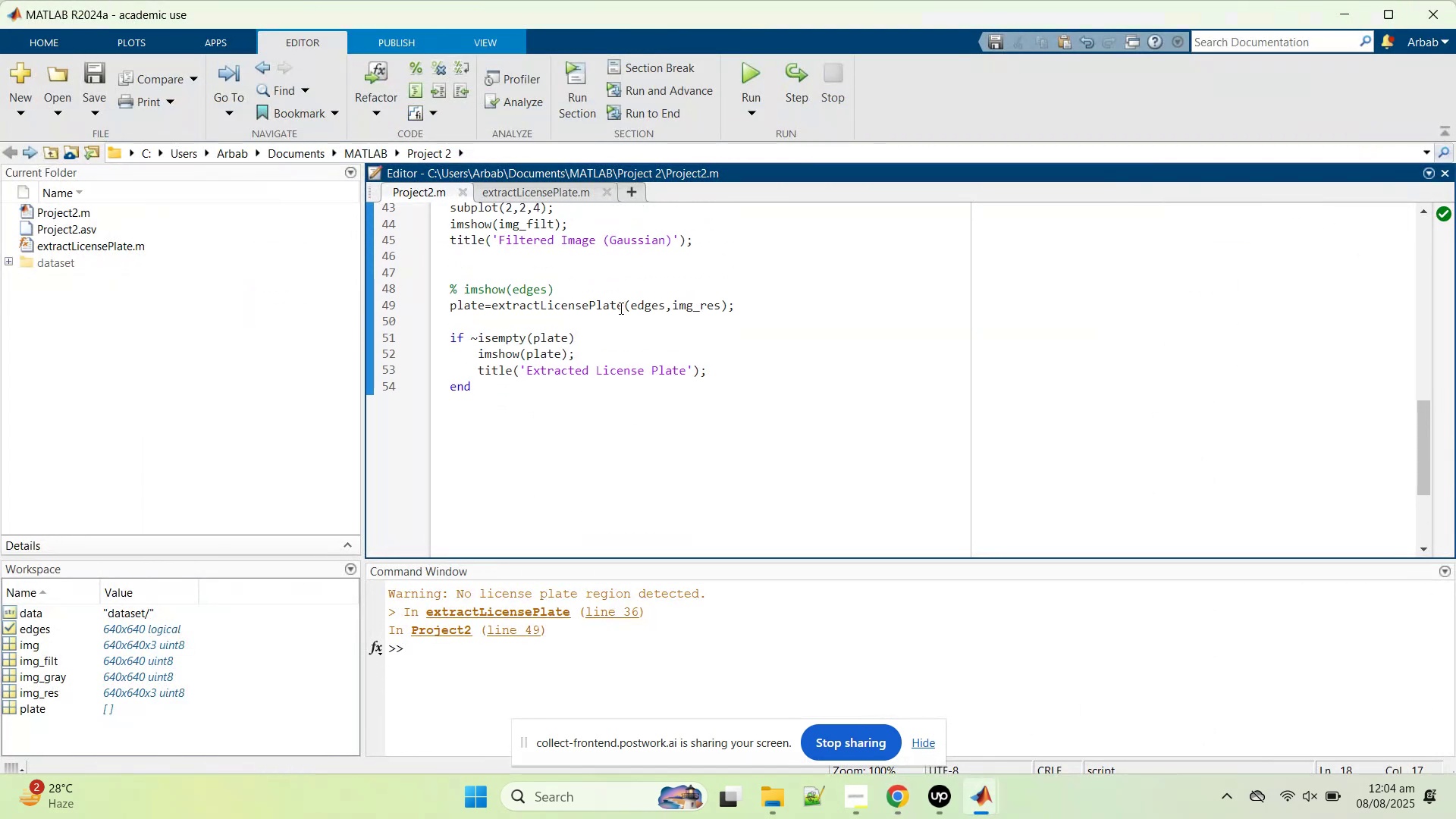 
double_click([620, 308])
 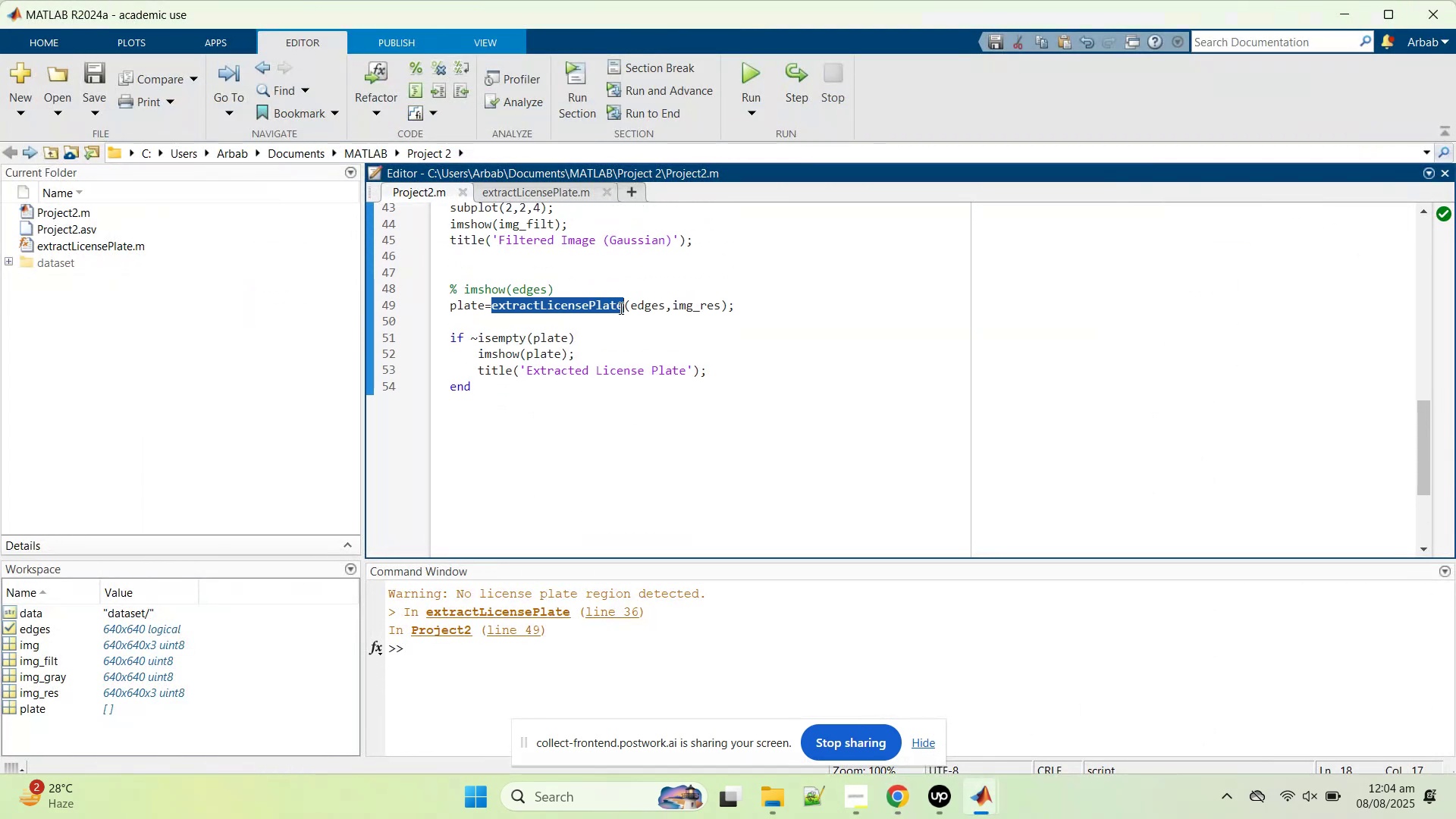 
triple_click([620, 308])
 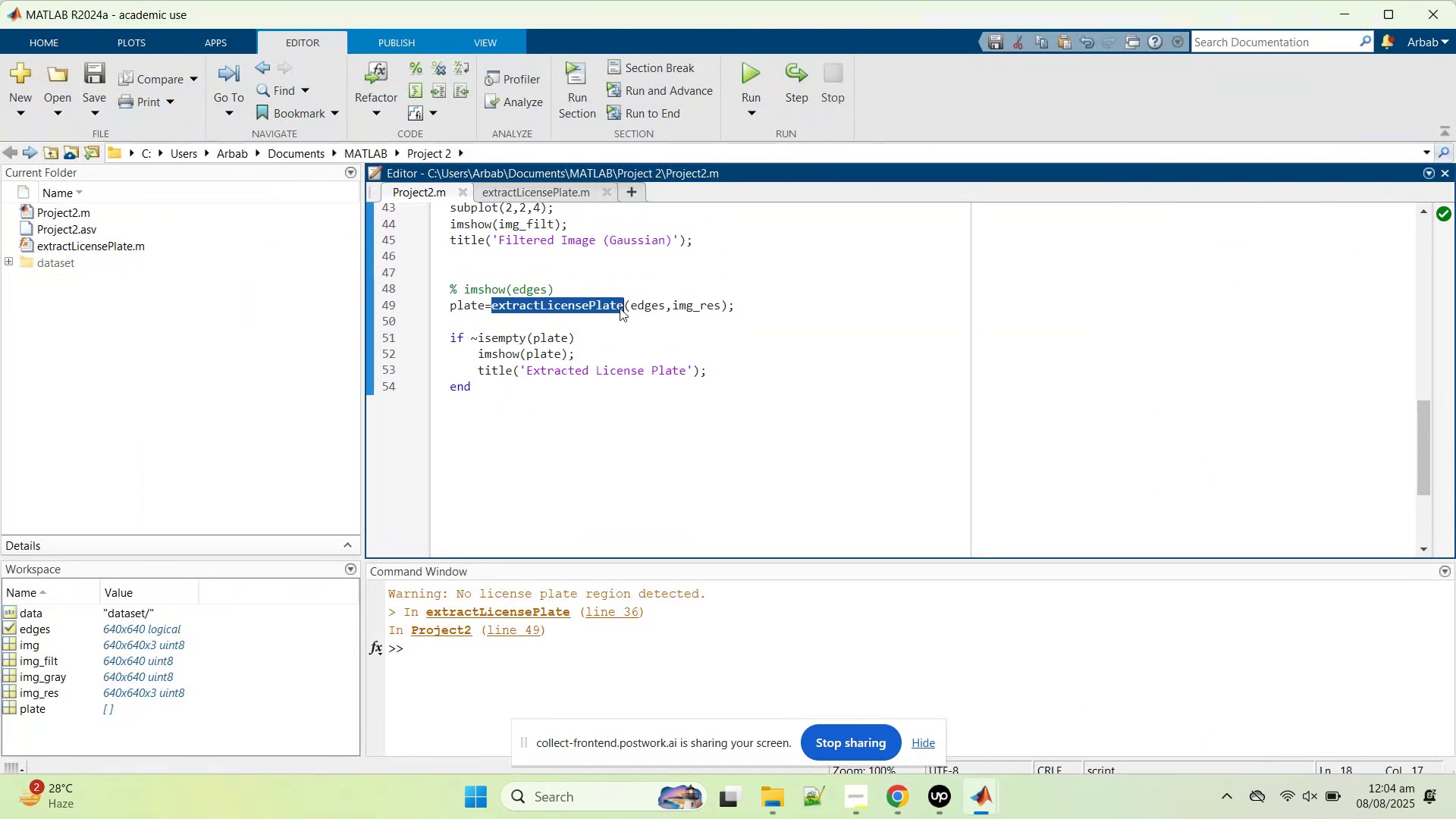 
key(Control+V)
 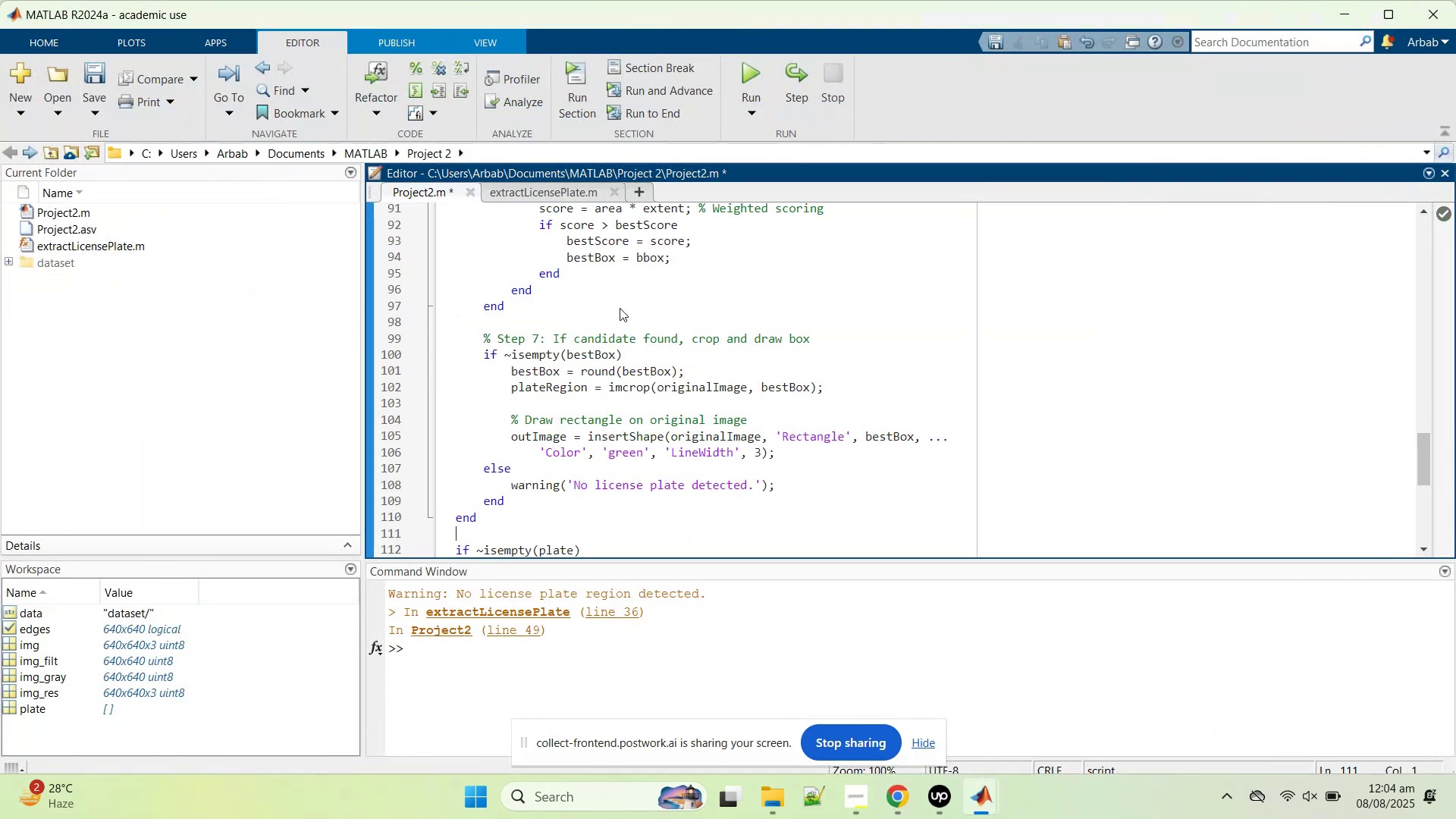 
key(Control+Z)
 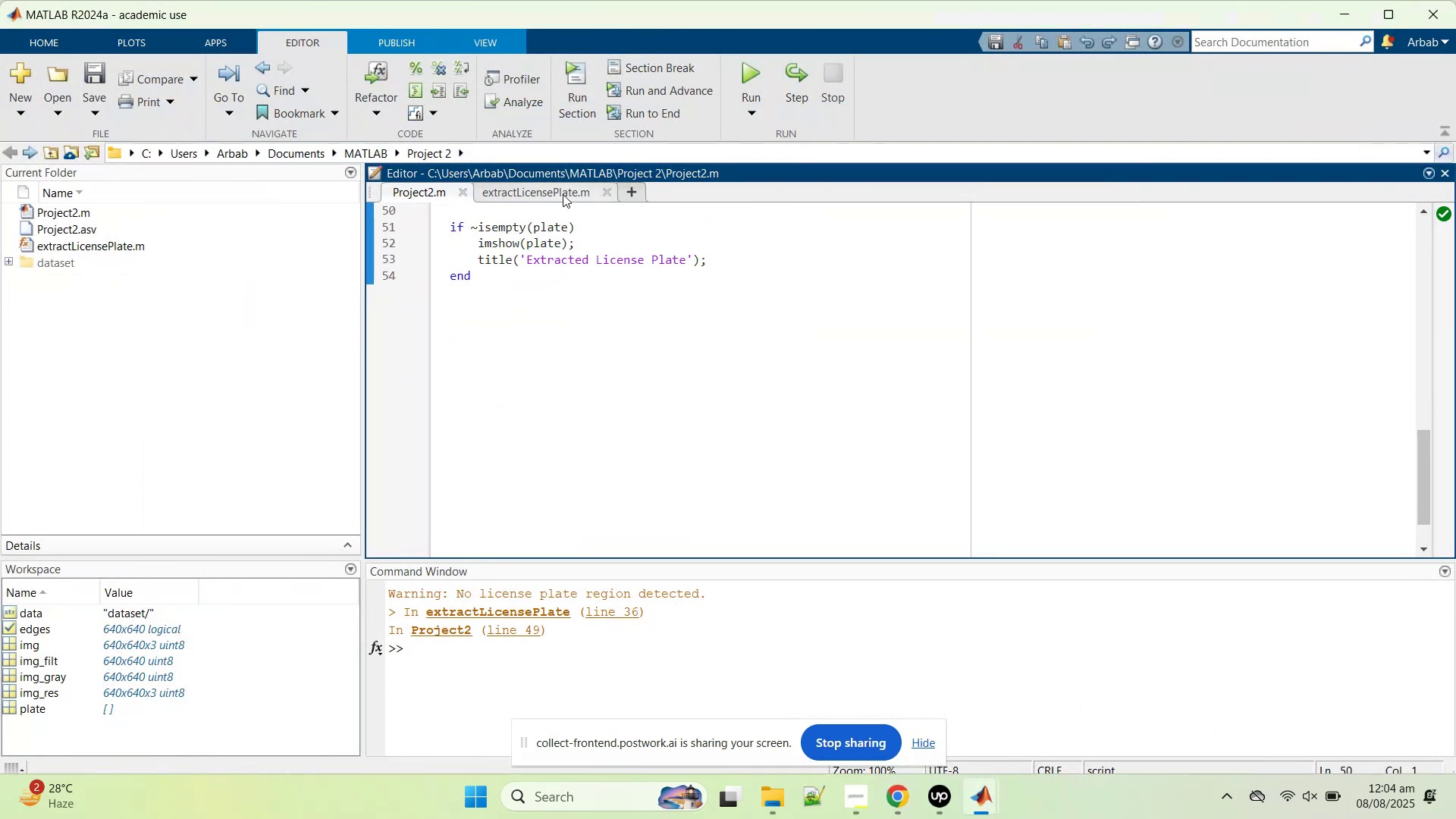 
double_click([639, 335])
 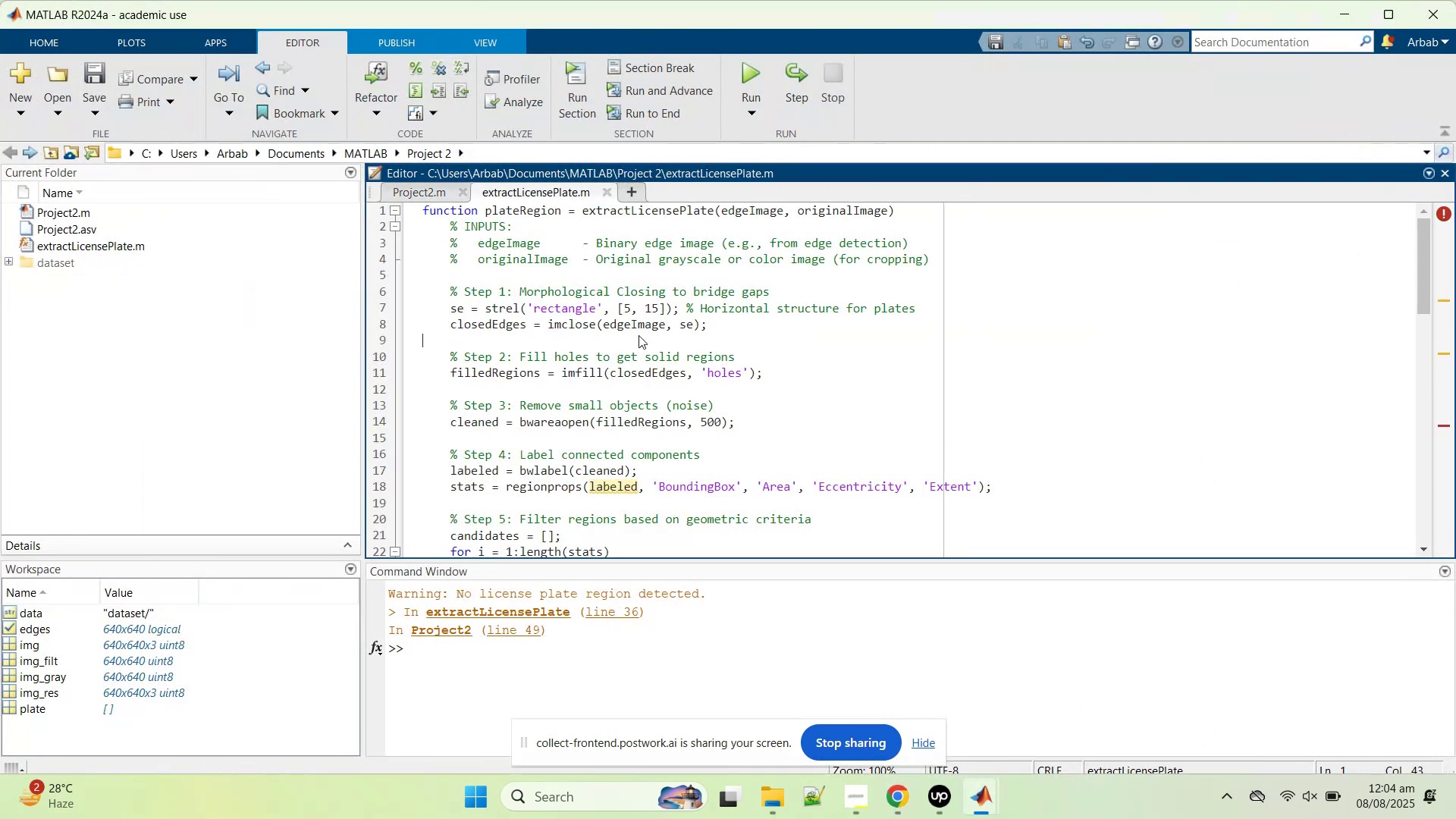 
key(Control+A)
 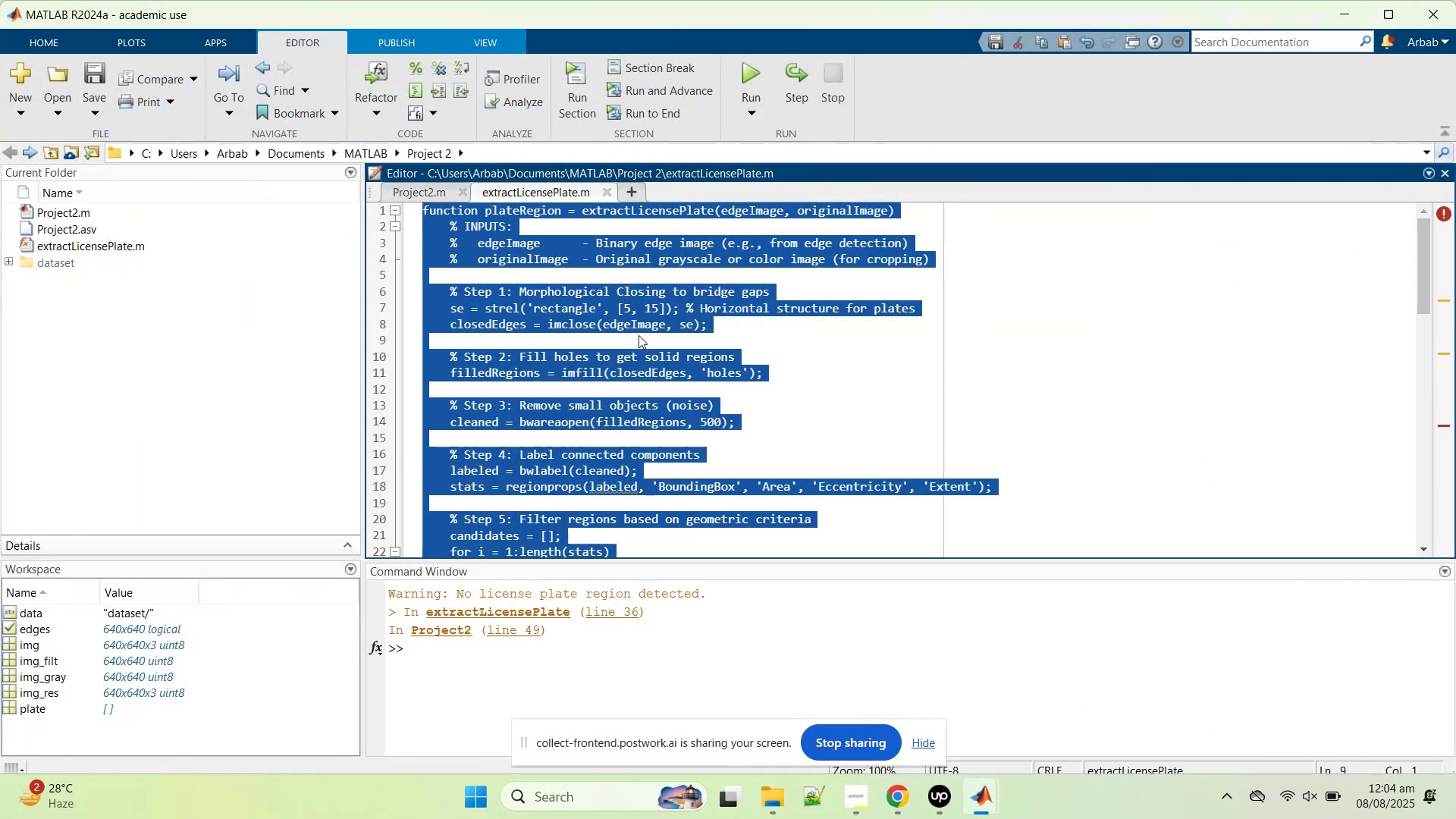 
key(Control+V)
 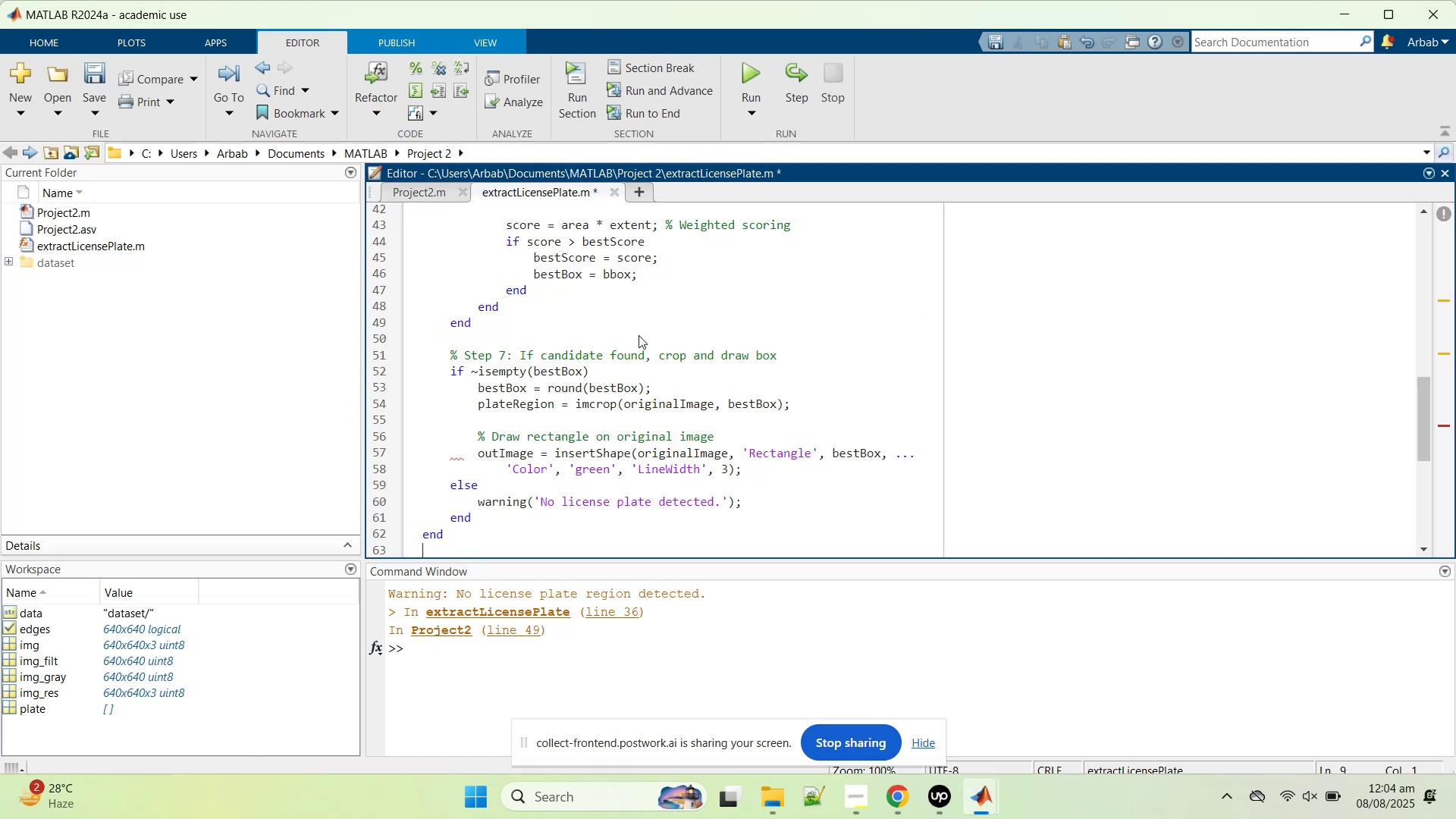 
key(Control+S)
 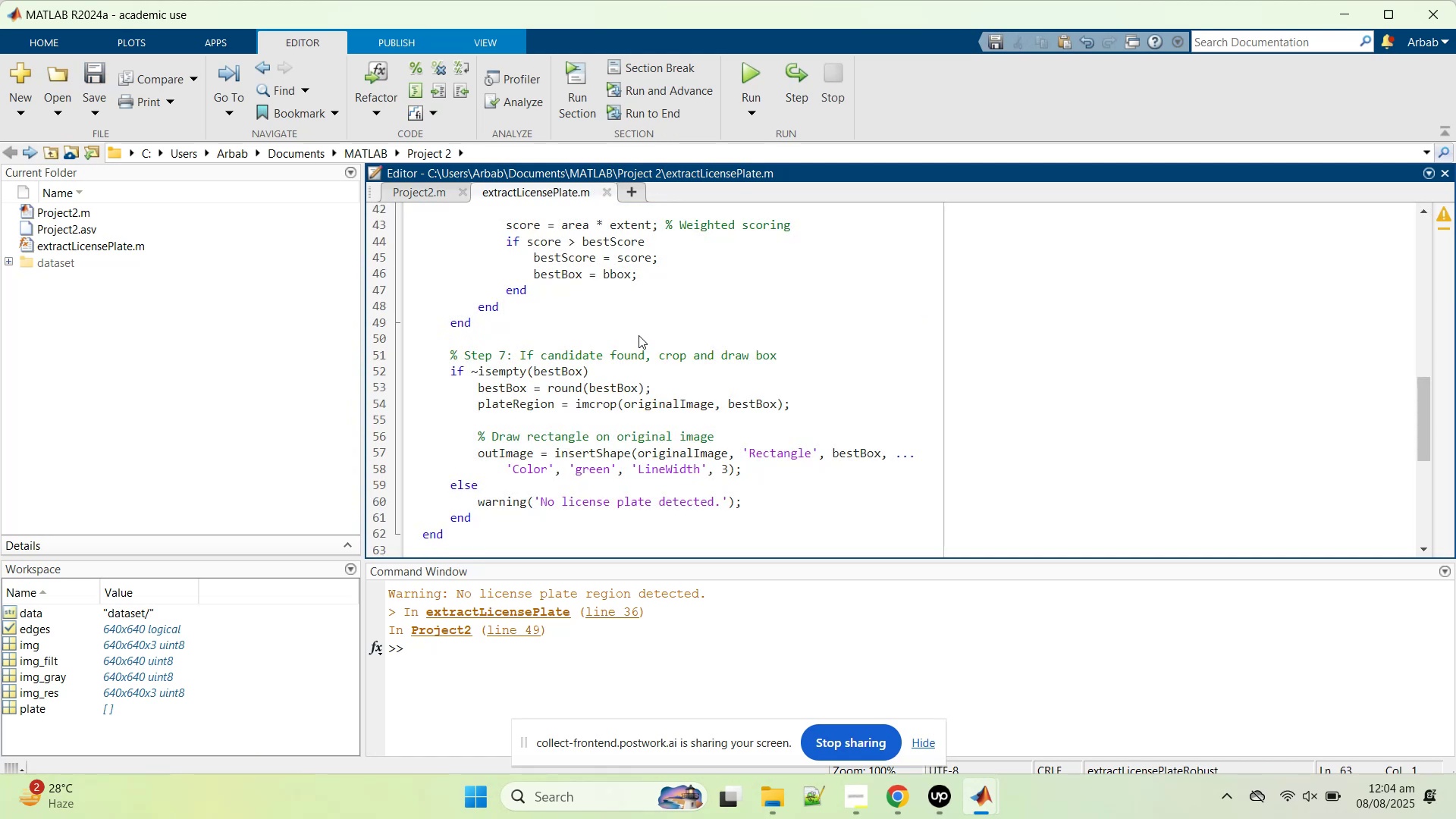 
scroll: coordinate [619, 298], scroll_direction: up, amount: 15.0
 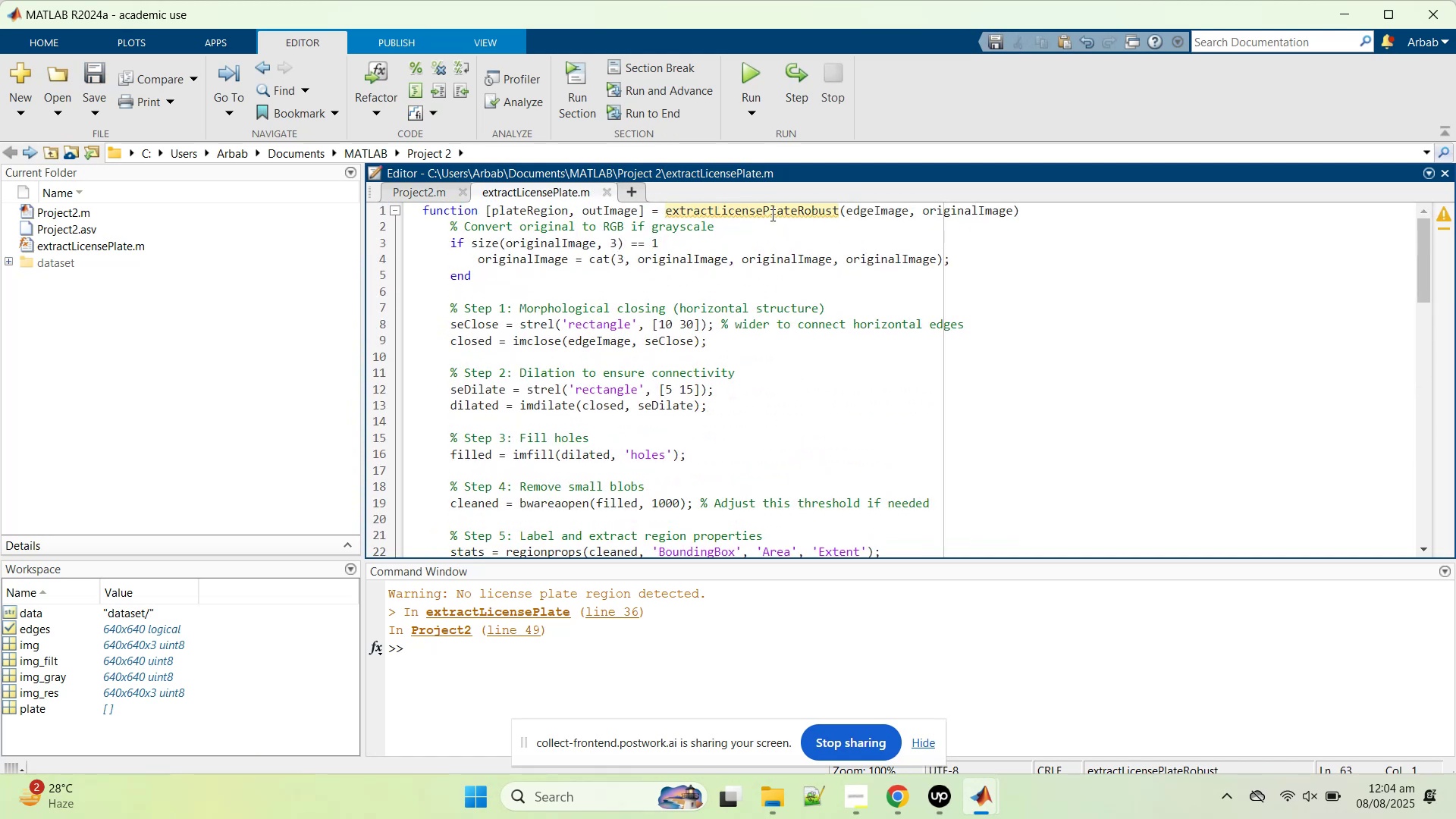 
left_click([771, 215])
 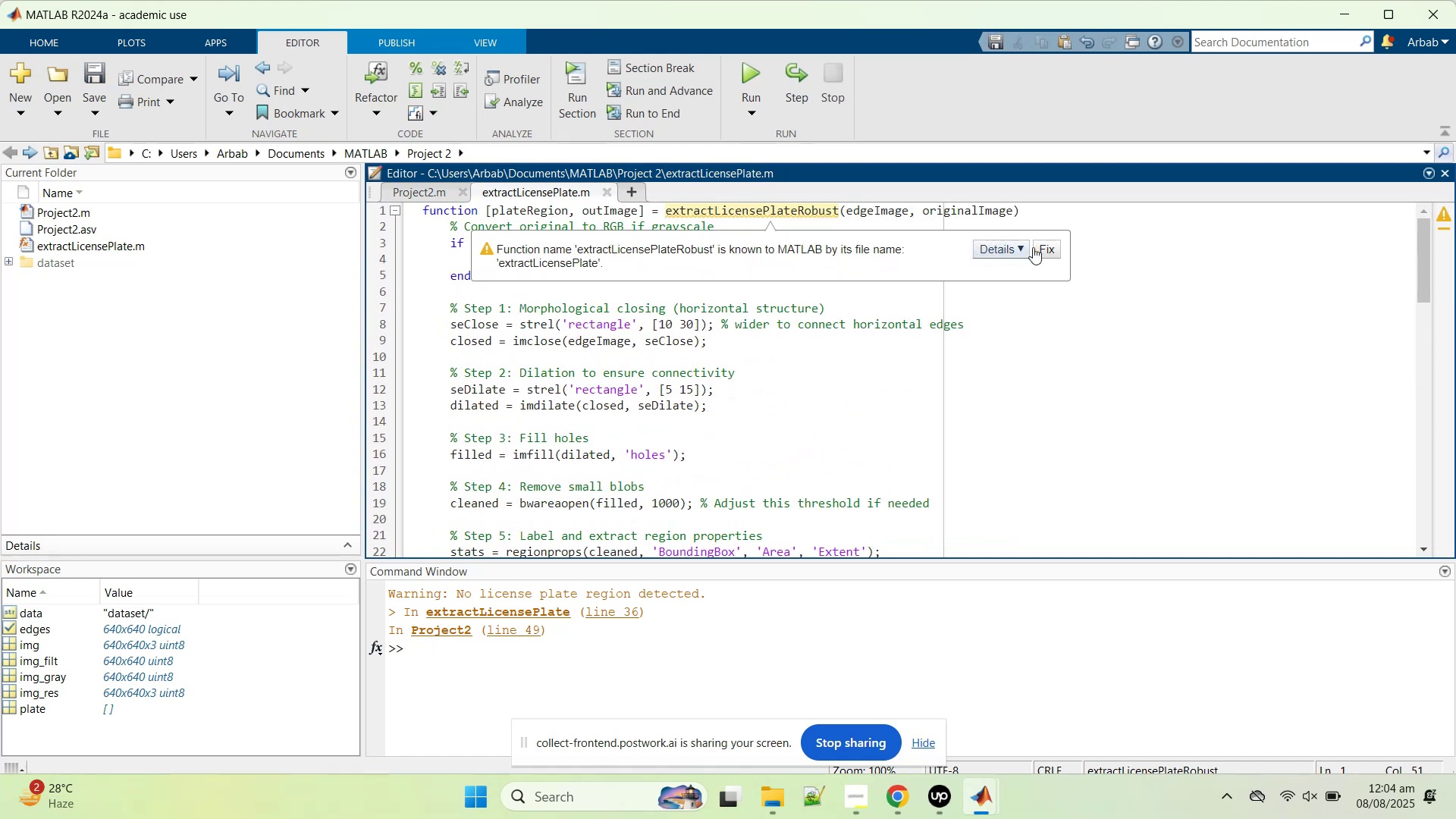 
left_click([1052, 242])
 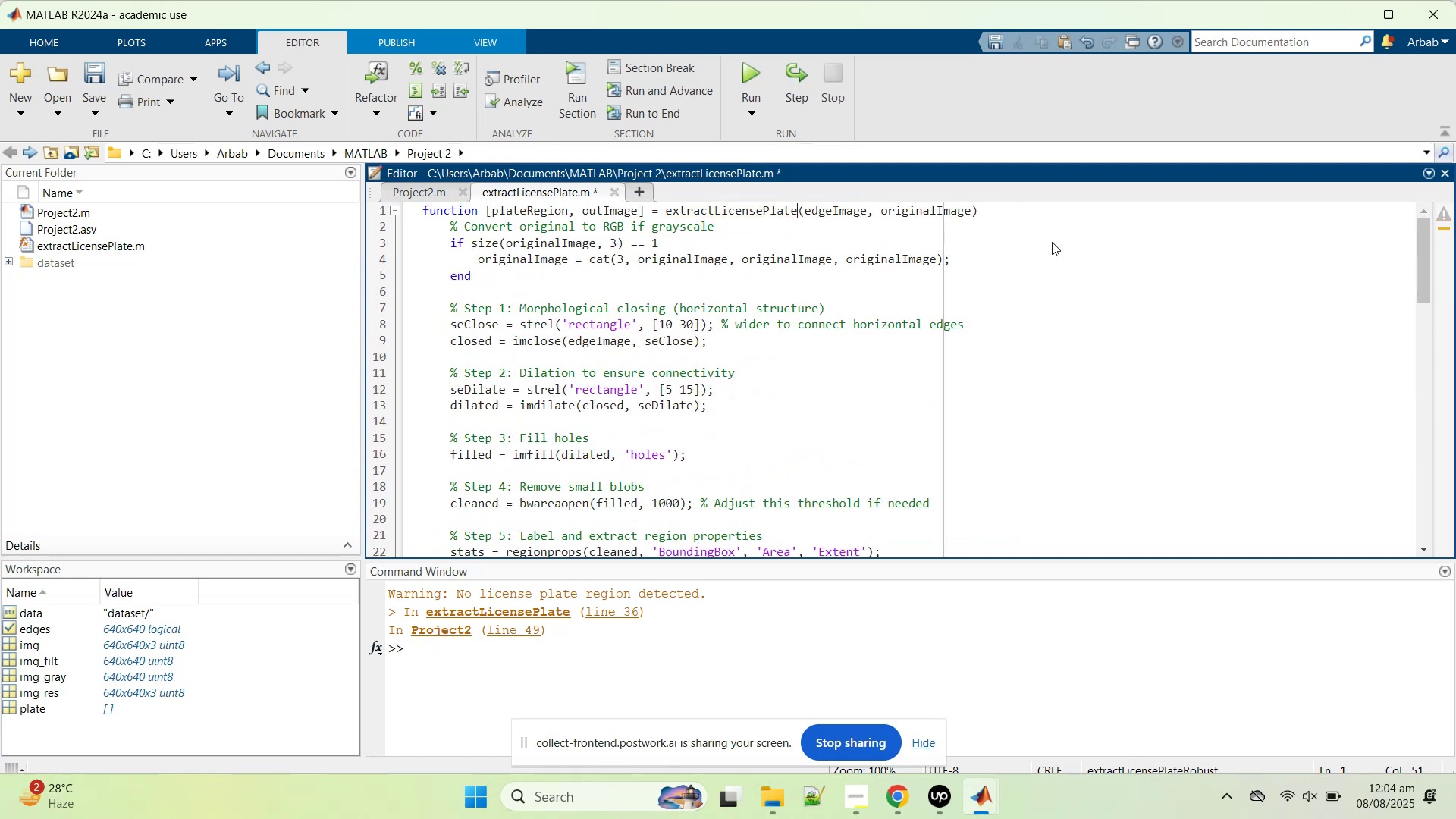 
key(Control+S)
 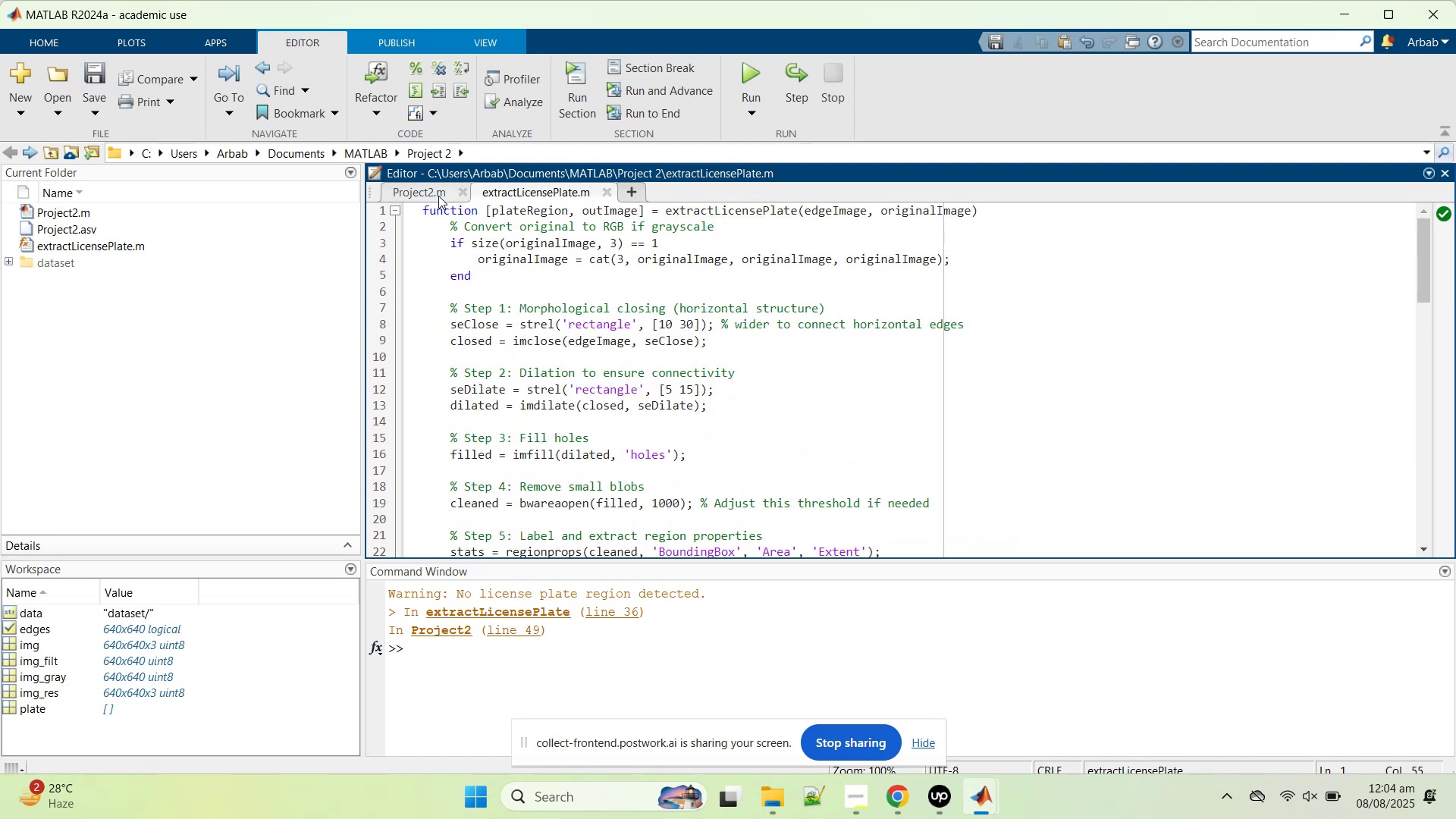 
left_click([438, 196])
 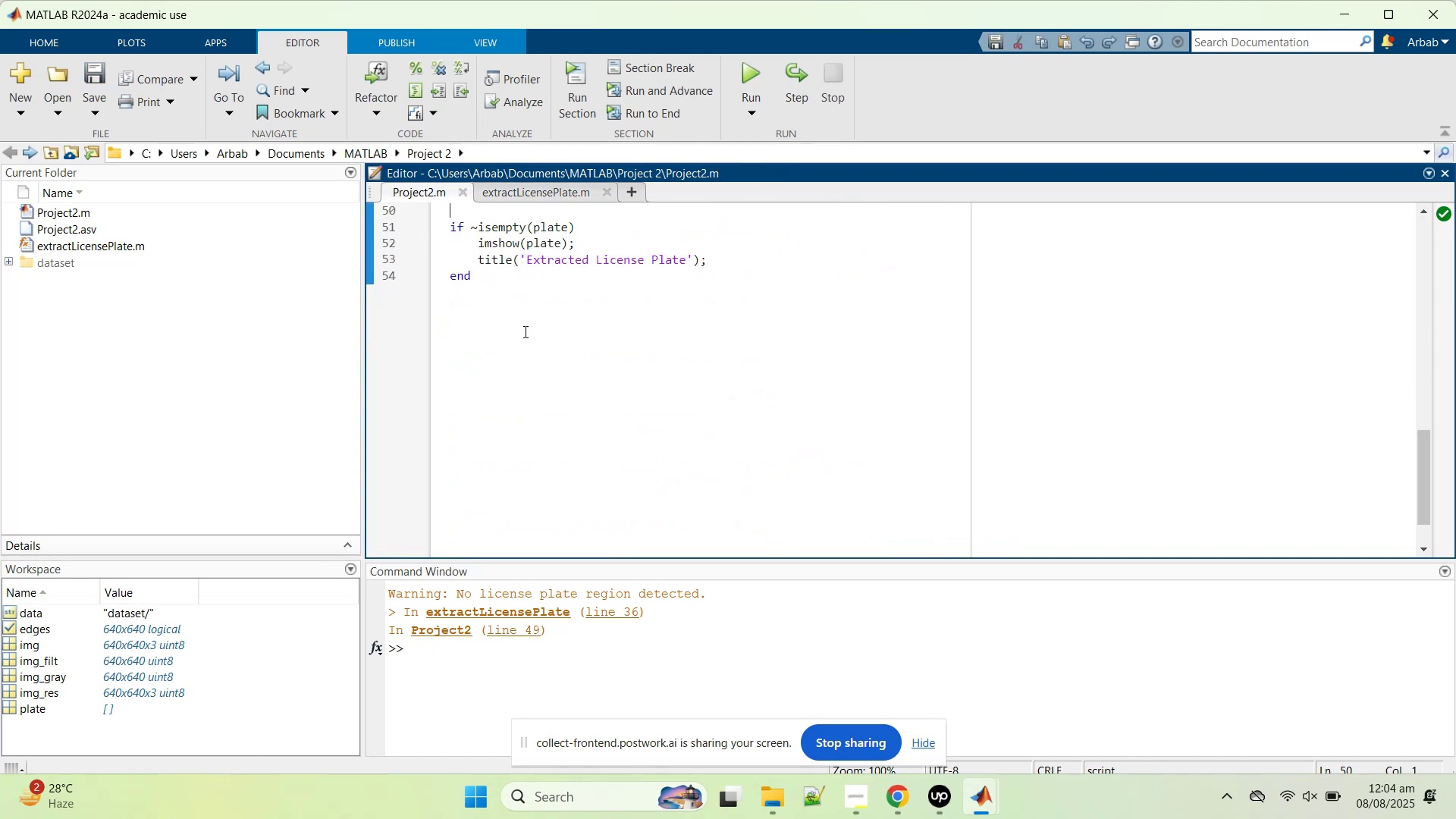 
scroll: coordinate [567, 287], scroll_direction: up, amount: 2.0
 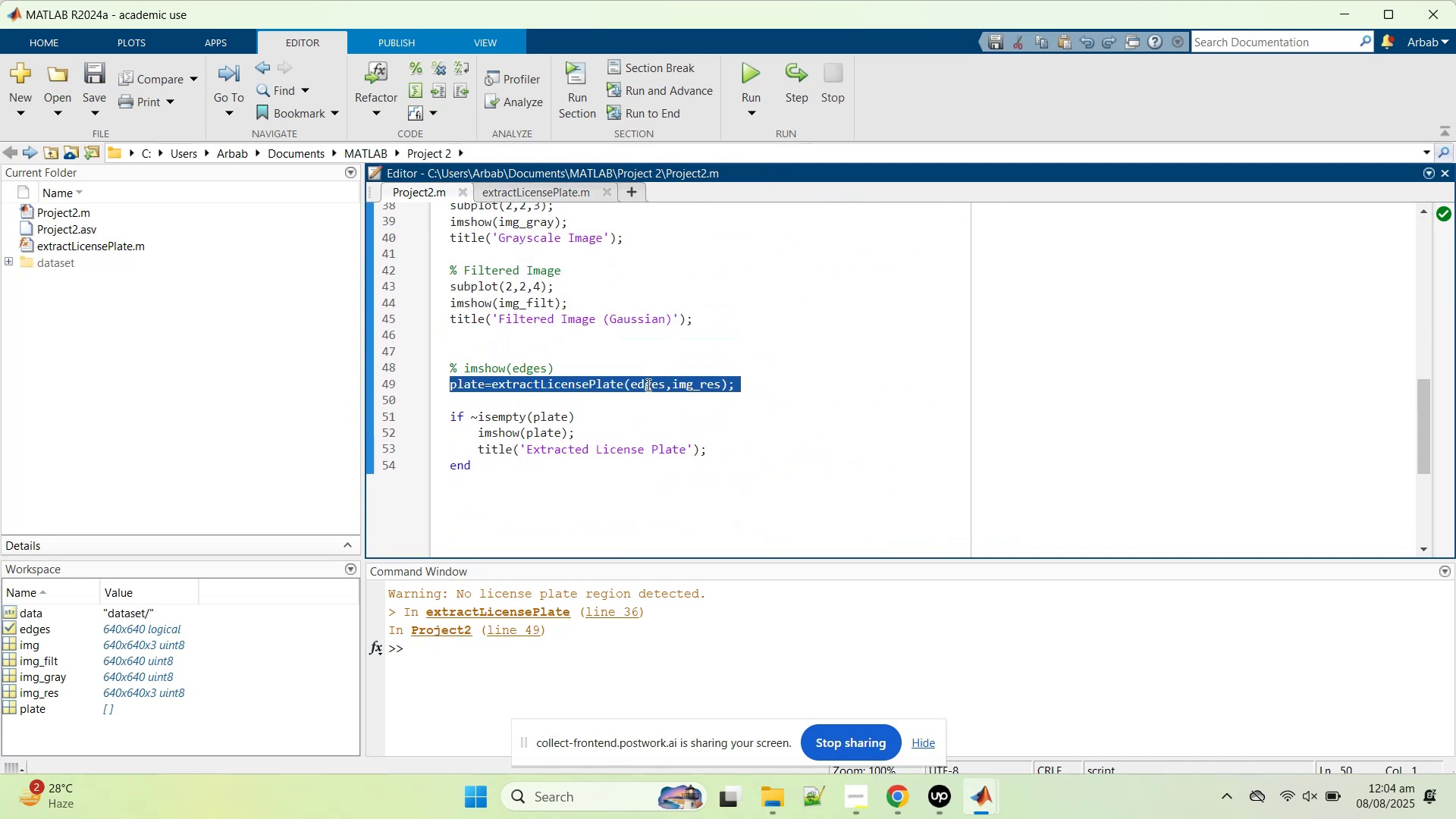 
left_click([617, 378])
 